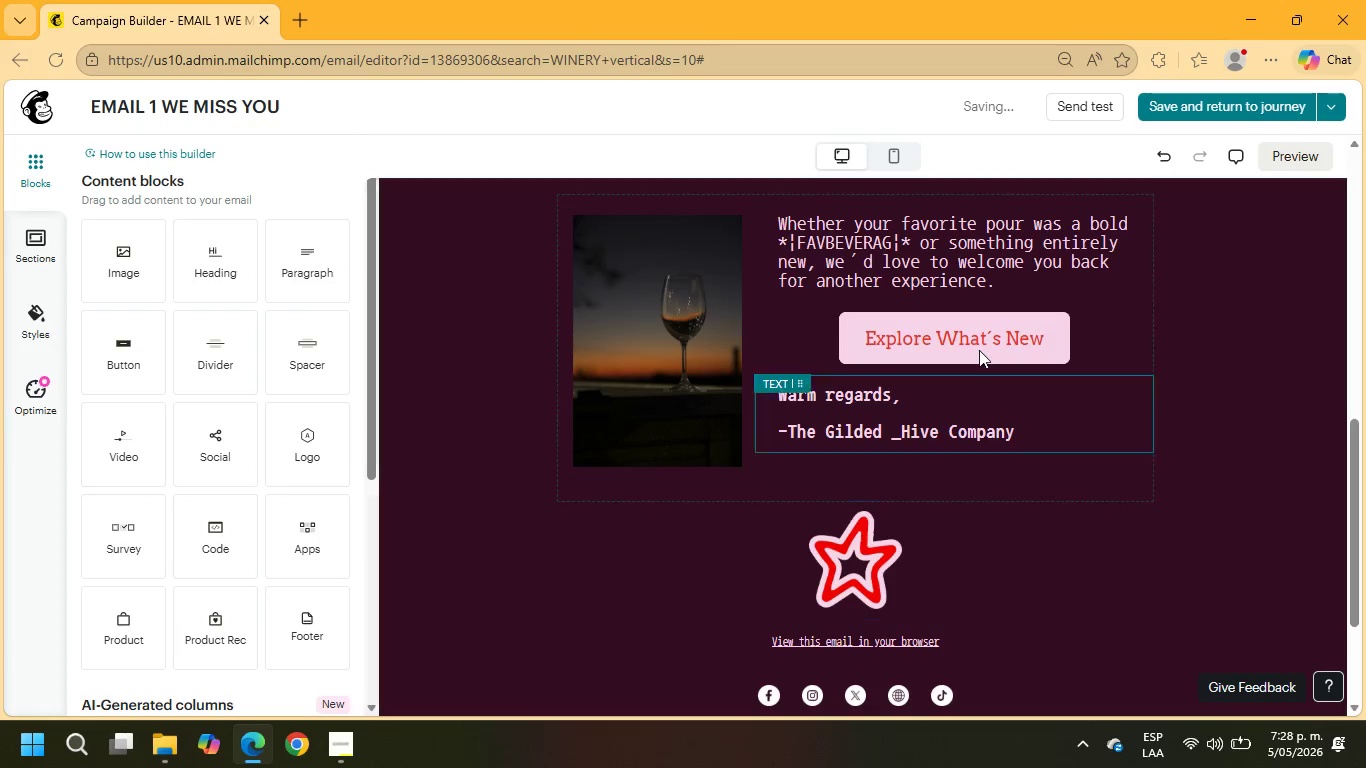 
left_click([979, 356])
 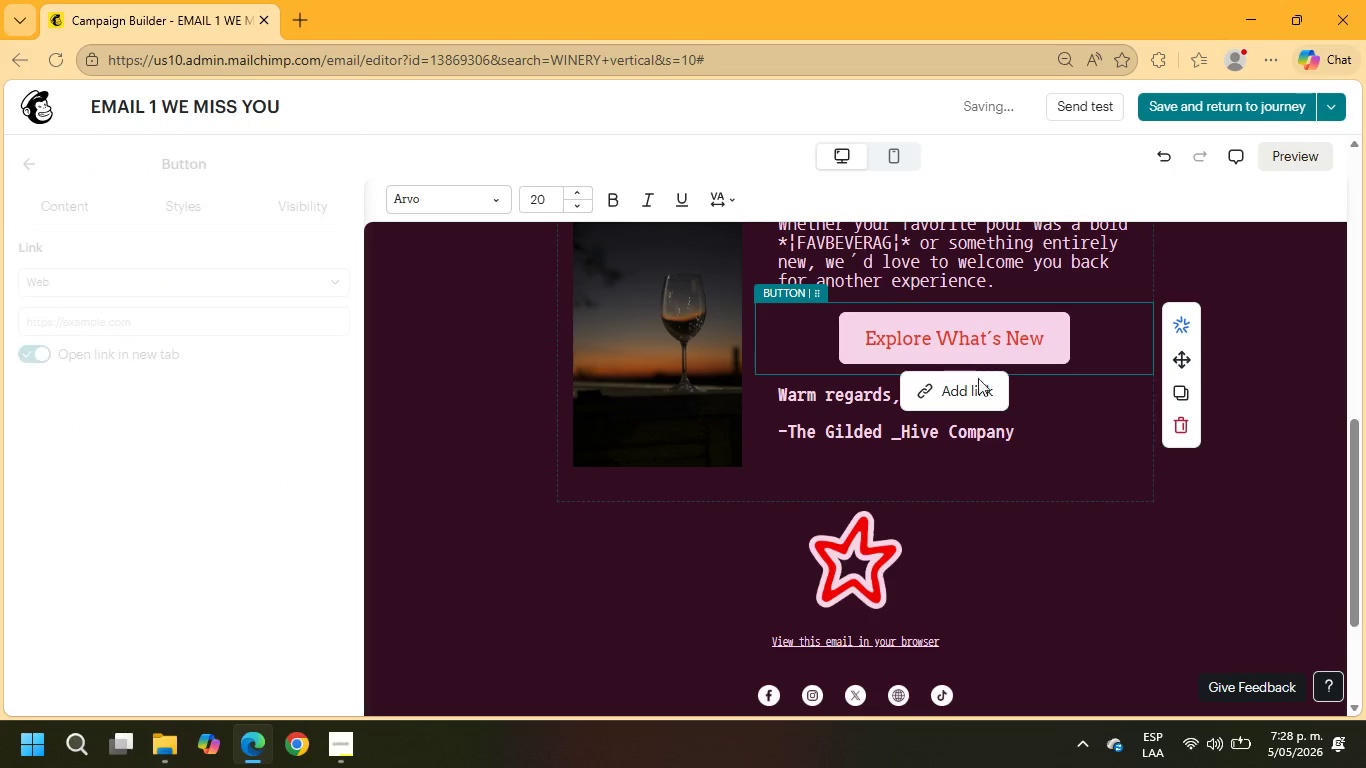 
left_click([973, 389])
 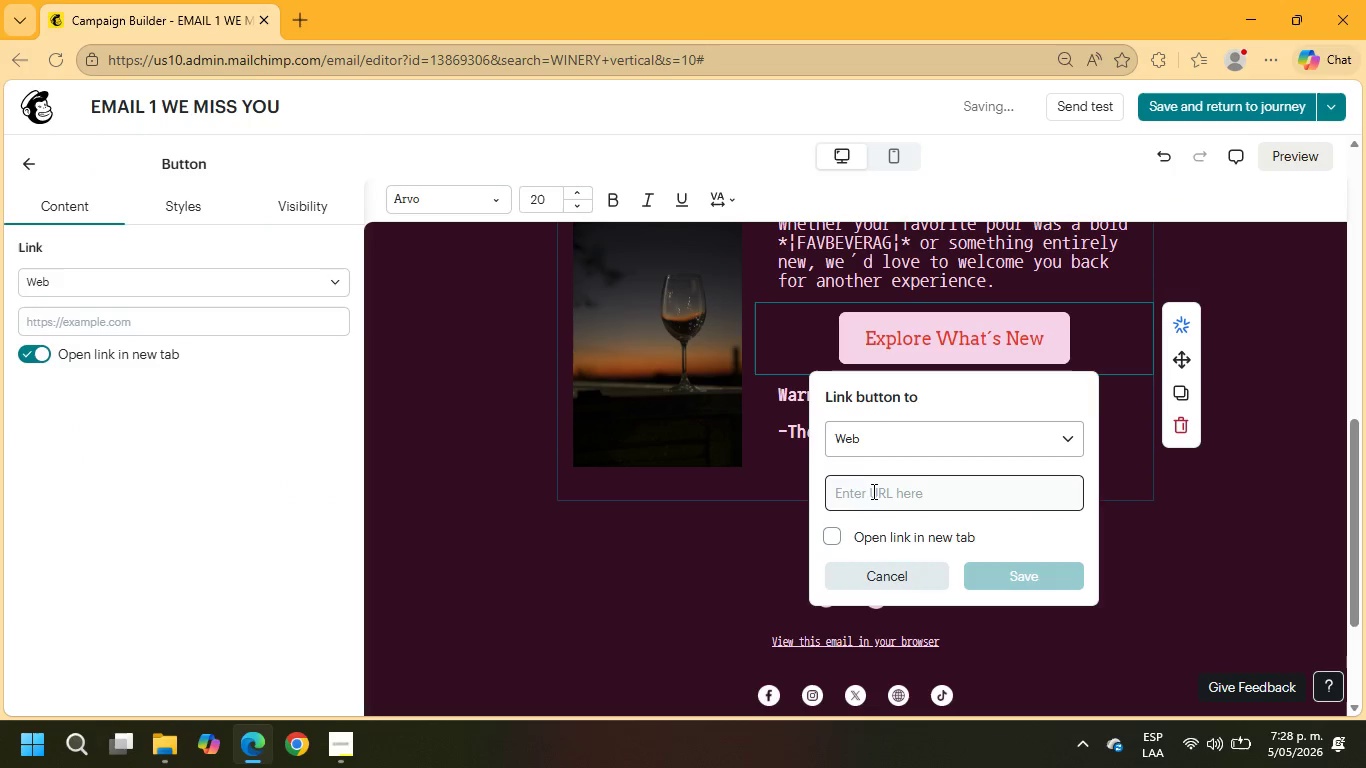 
left_click([875, 496])
 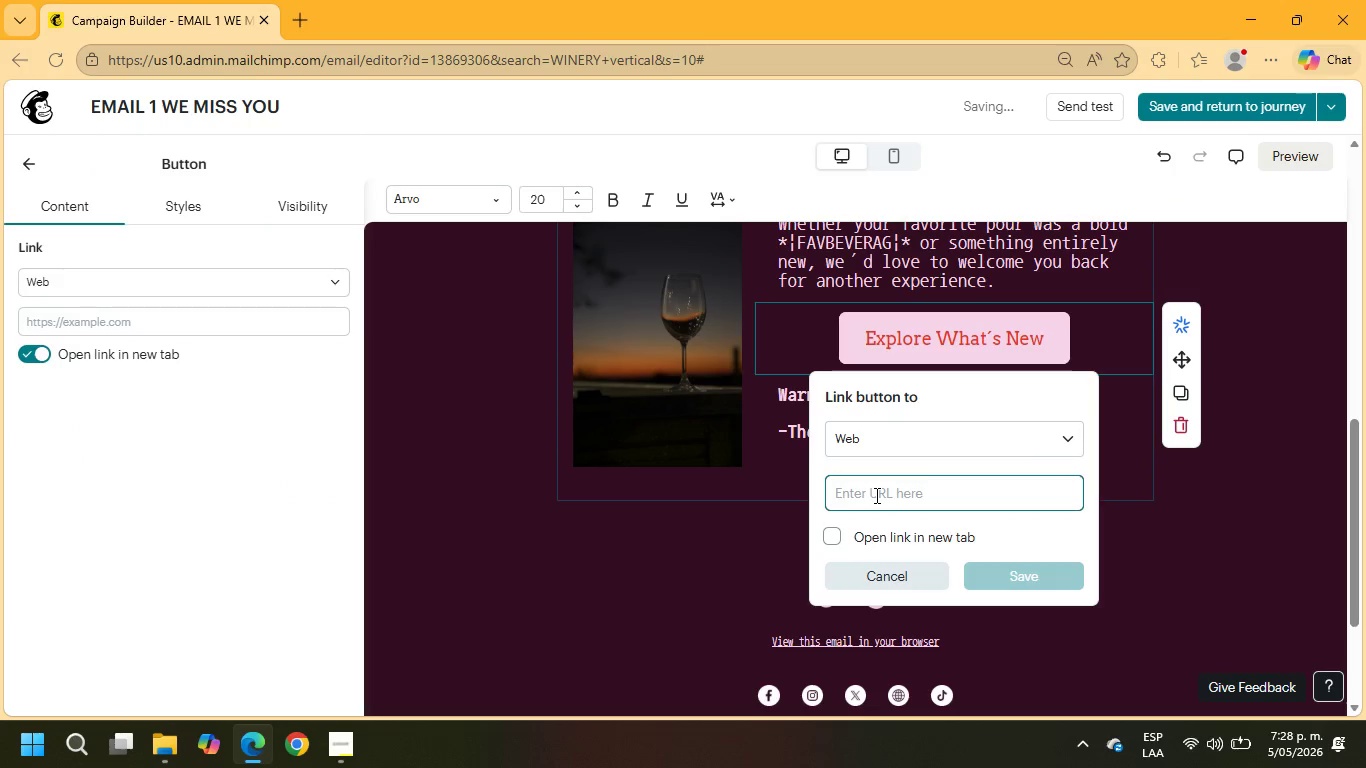 
type(example.com)
 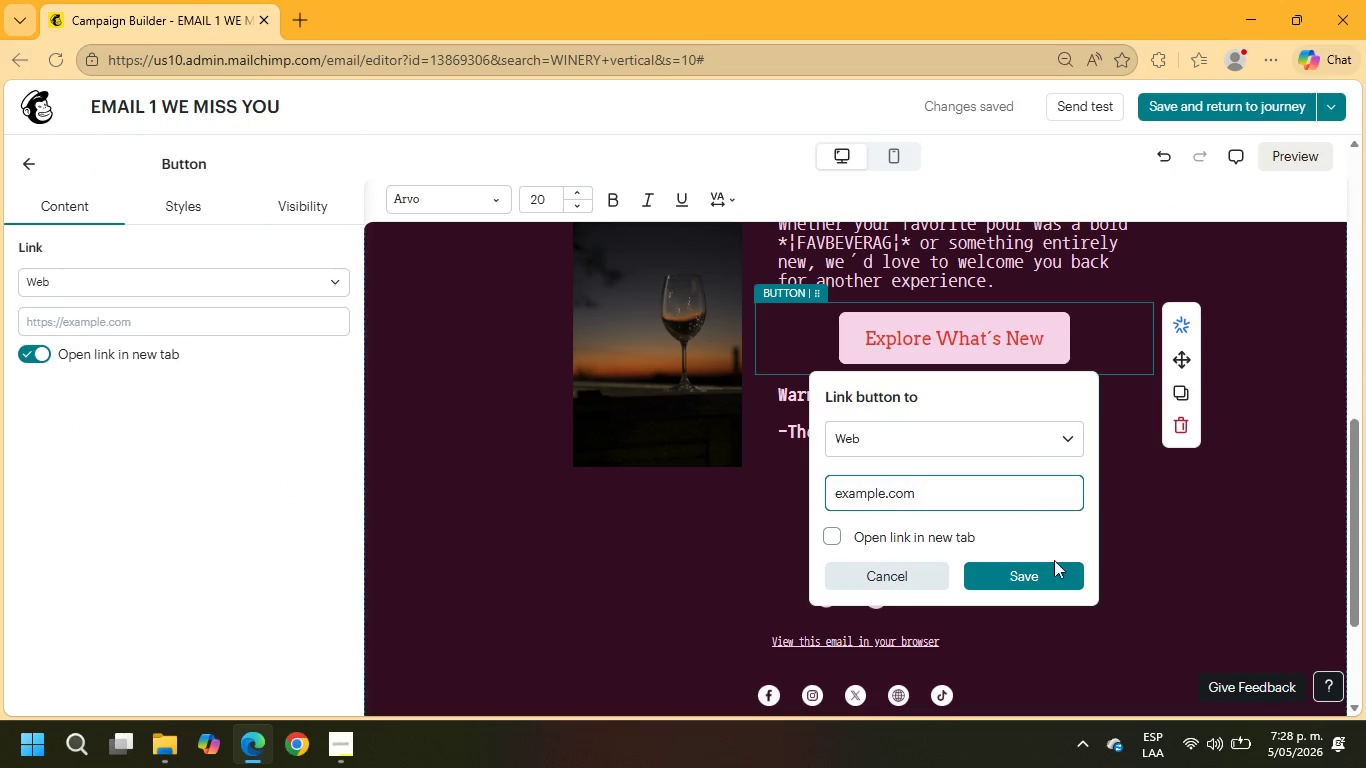 
mouse_move([1049, 541])
 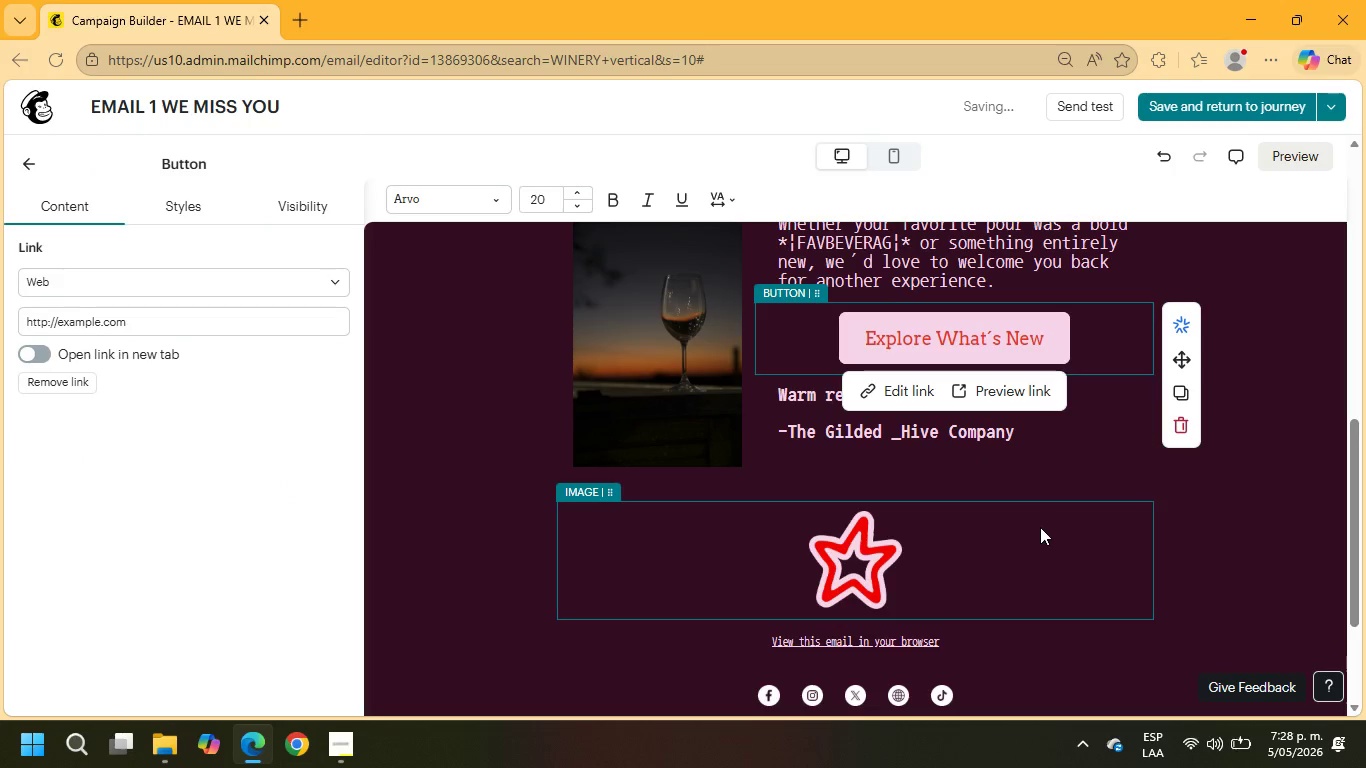 
scroll: coordinate [1040, 526], scroll_direction: up, amount: 1.0
 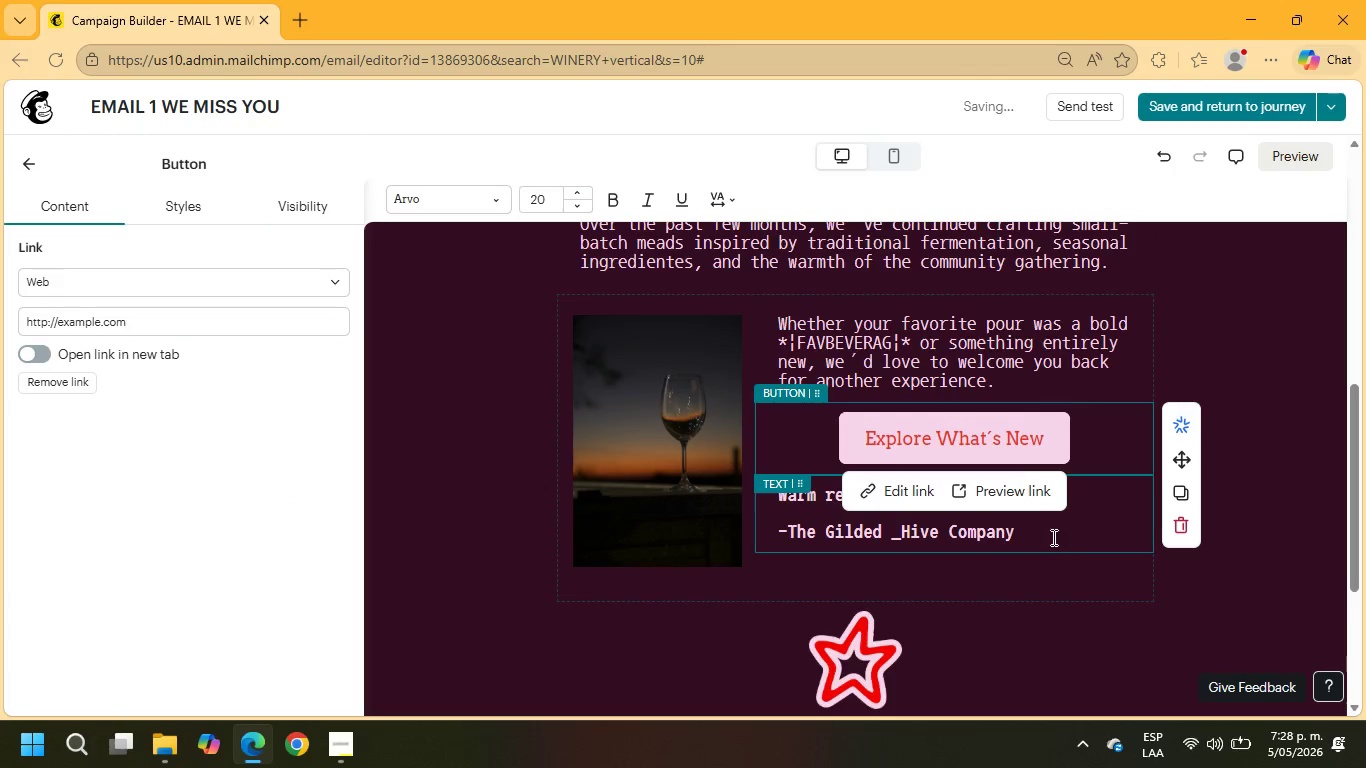 
left_click([1052, 541])
 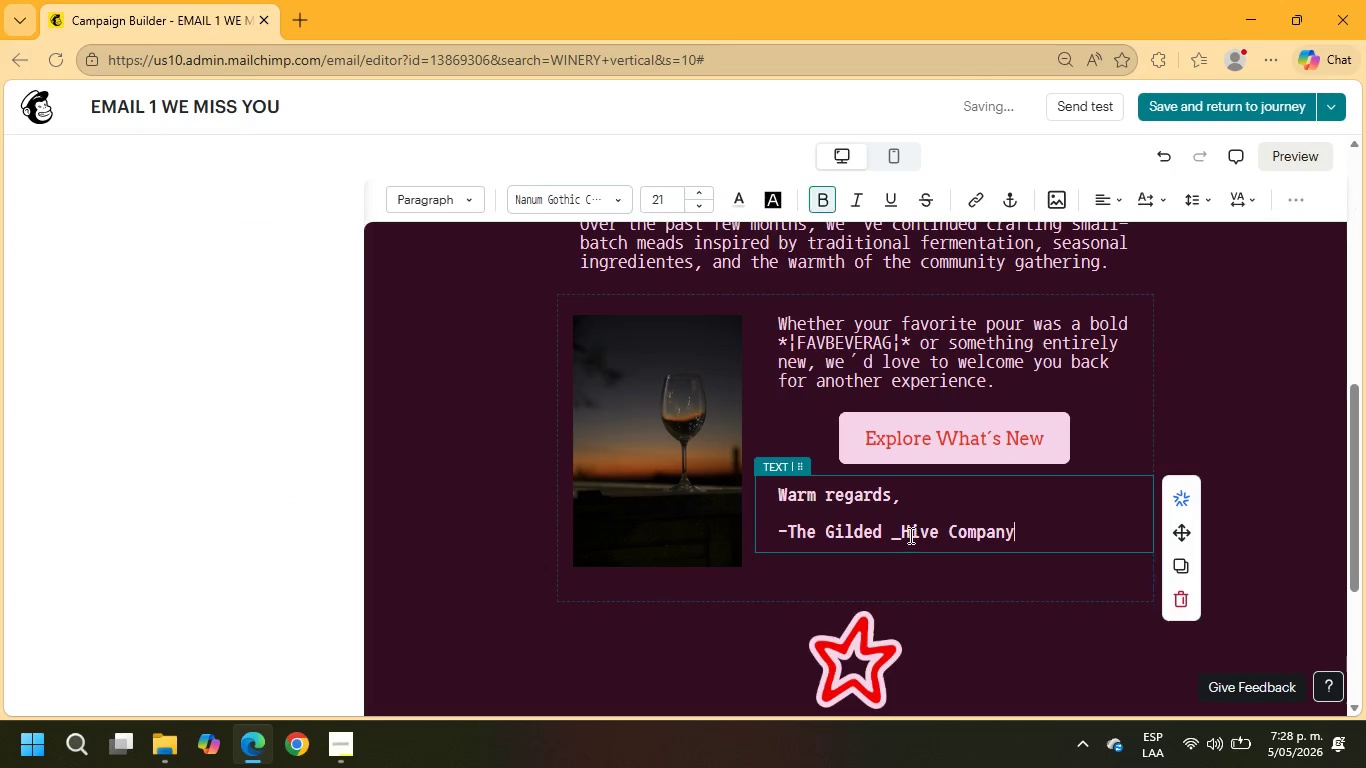 
left_click([907, 532])
 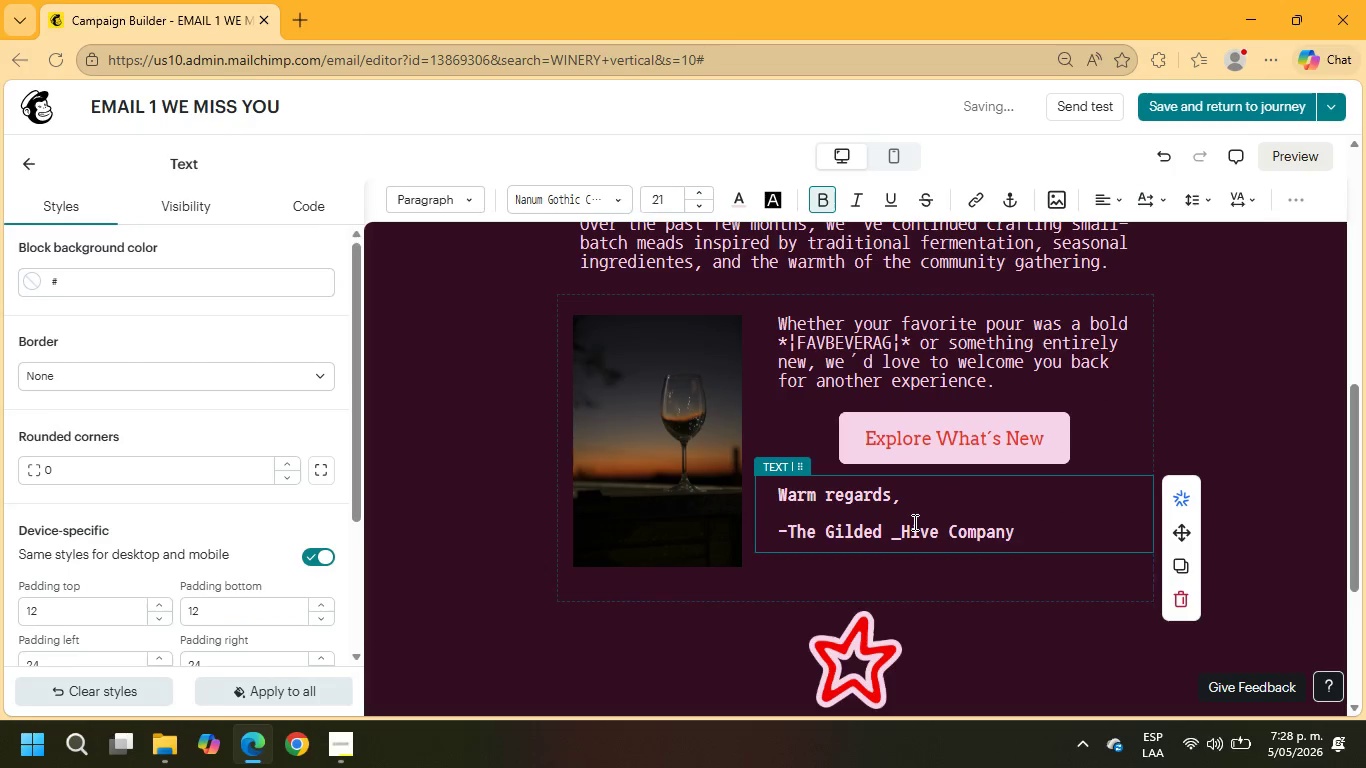 
key(ArrowLeft)
 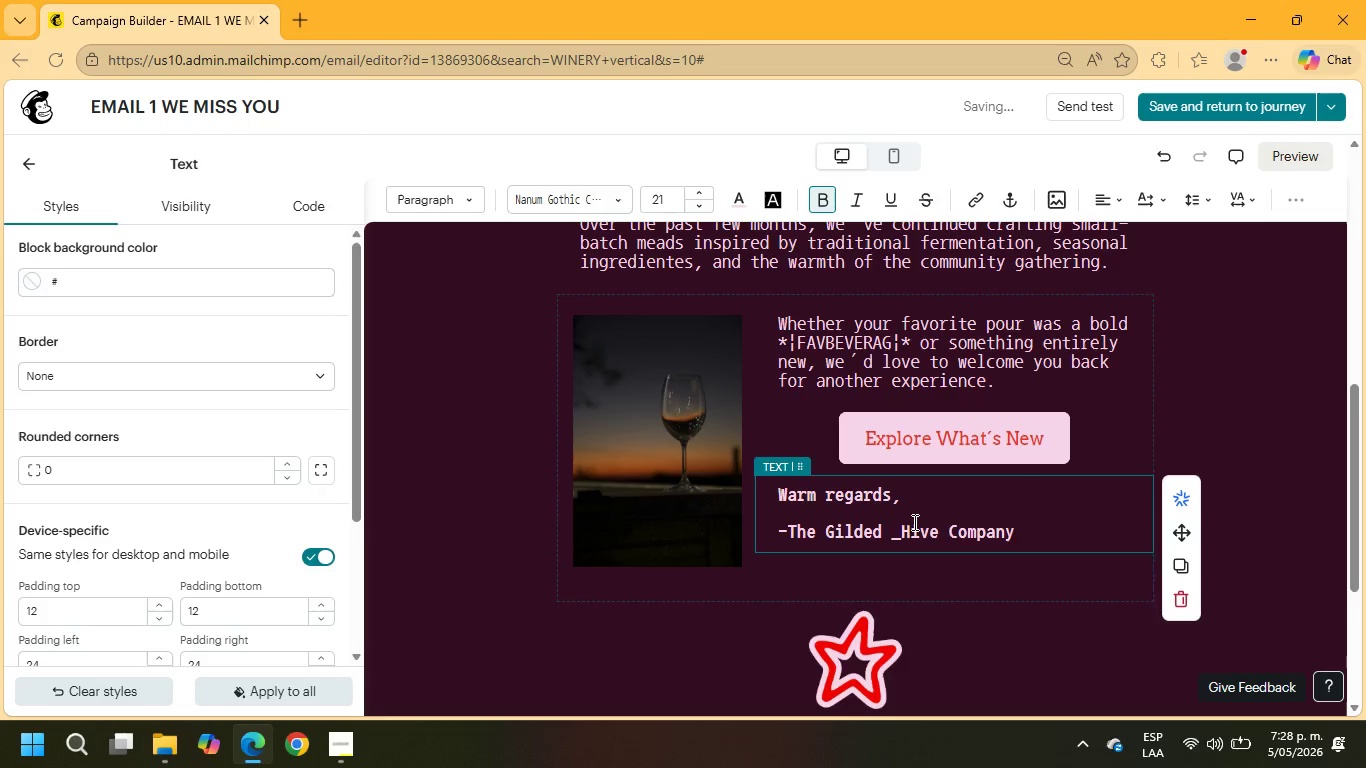 
key(Backspace)
 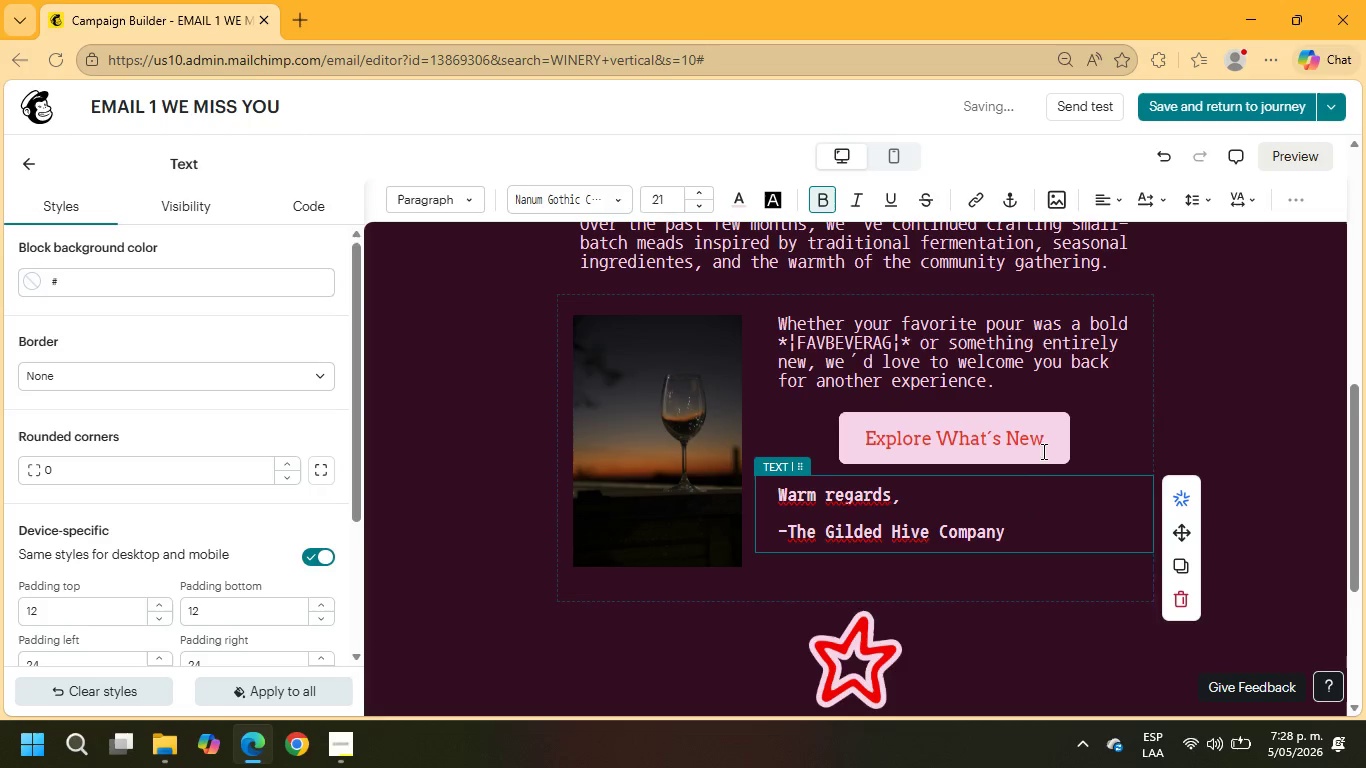 
scroll: coordinate [1300, 421], scroll_direction: up, amount: 16.0
 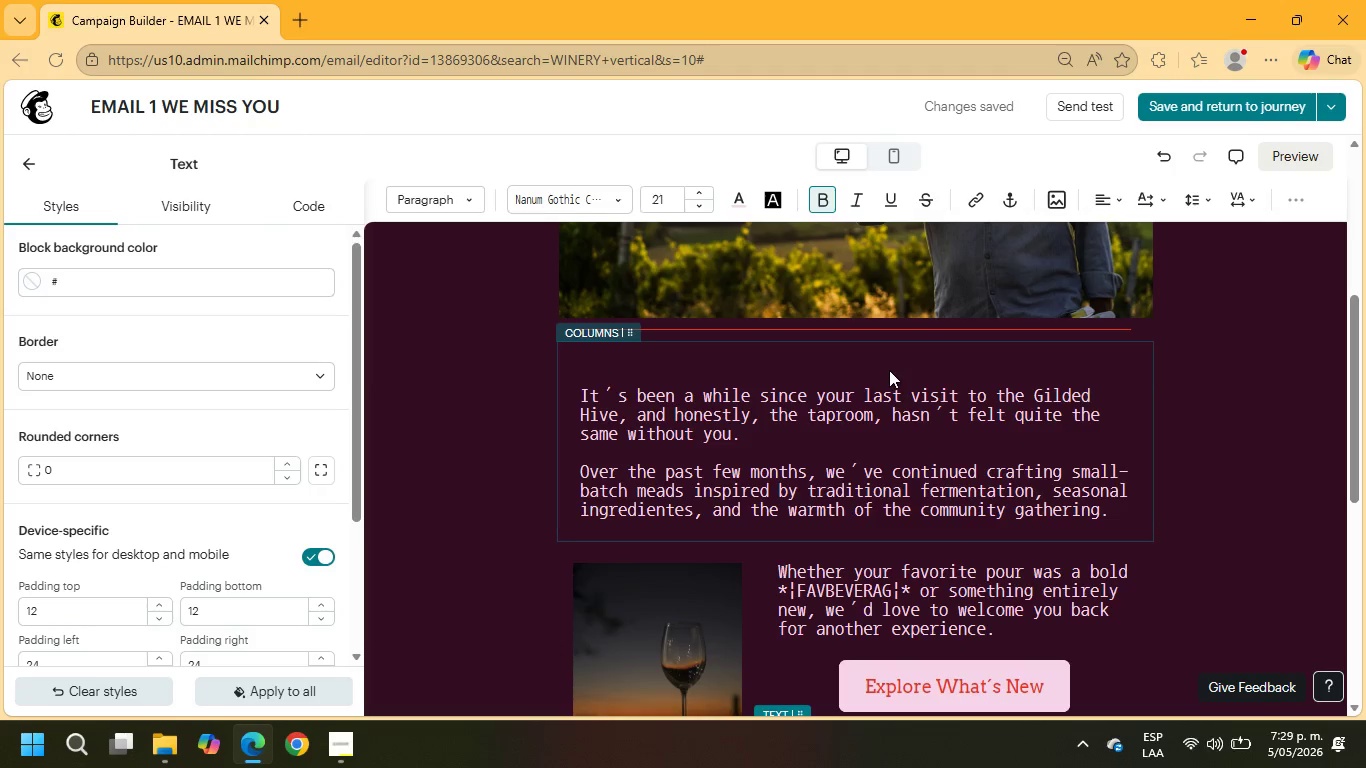 
left_click([889, 370])
 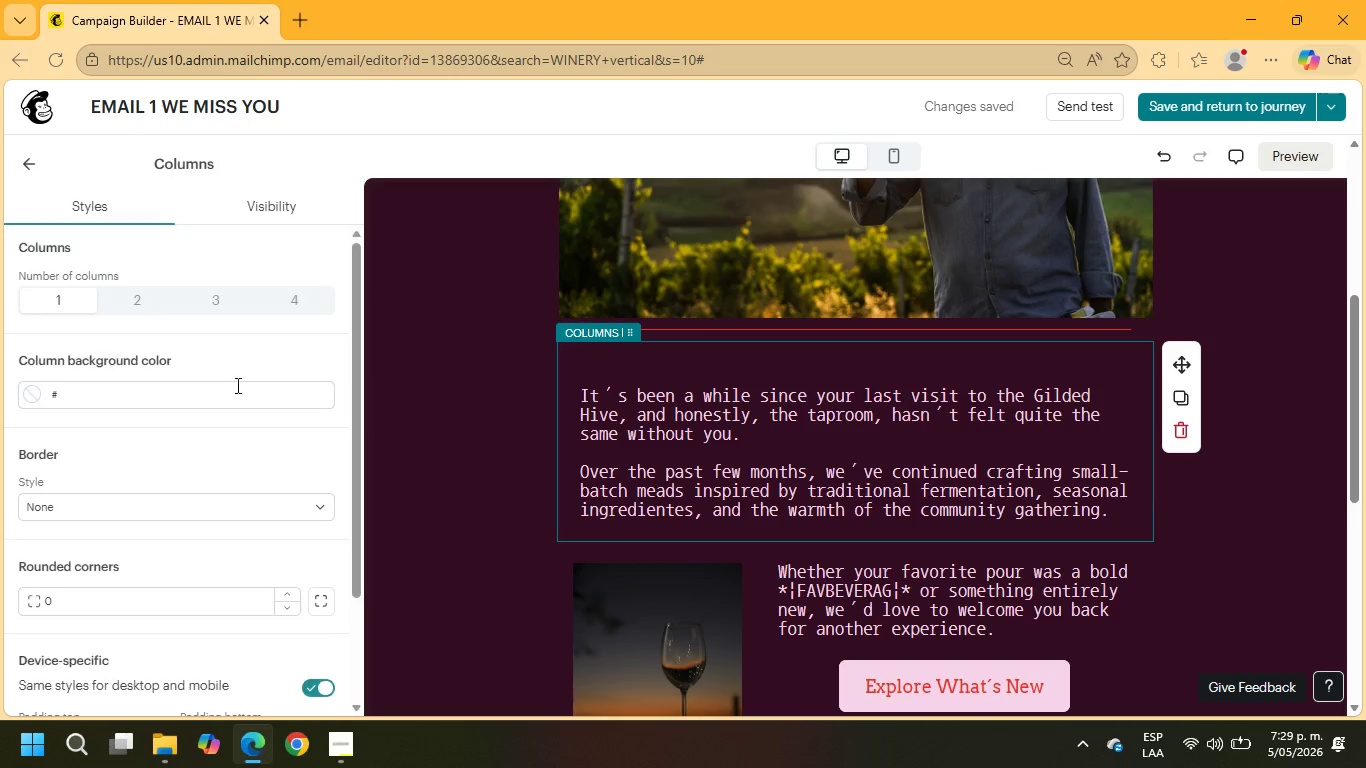 
scroll: coordinate [155, 437], scroll_direction: down, amount: 3.0
 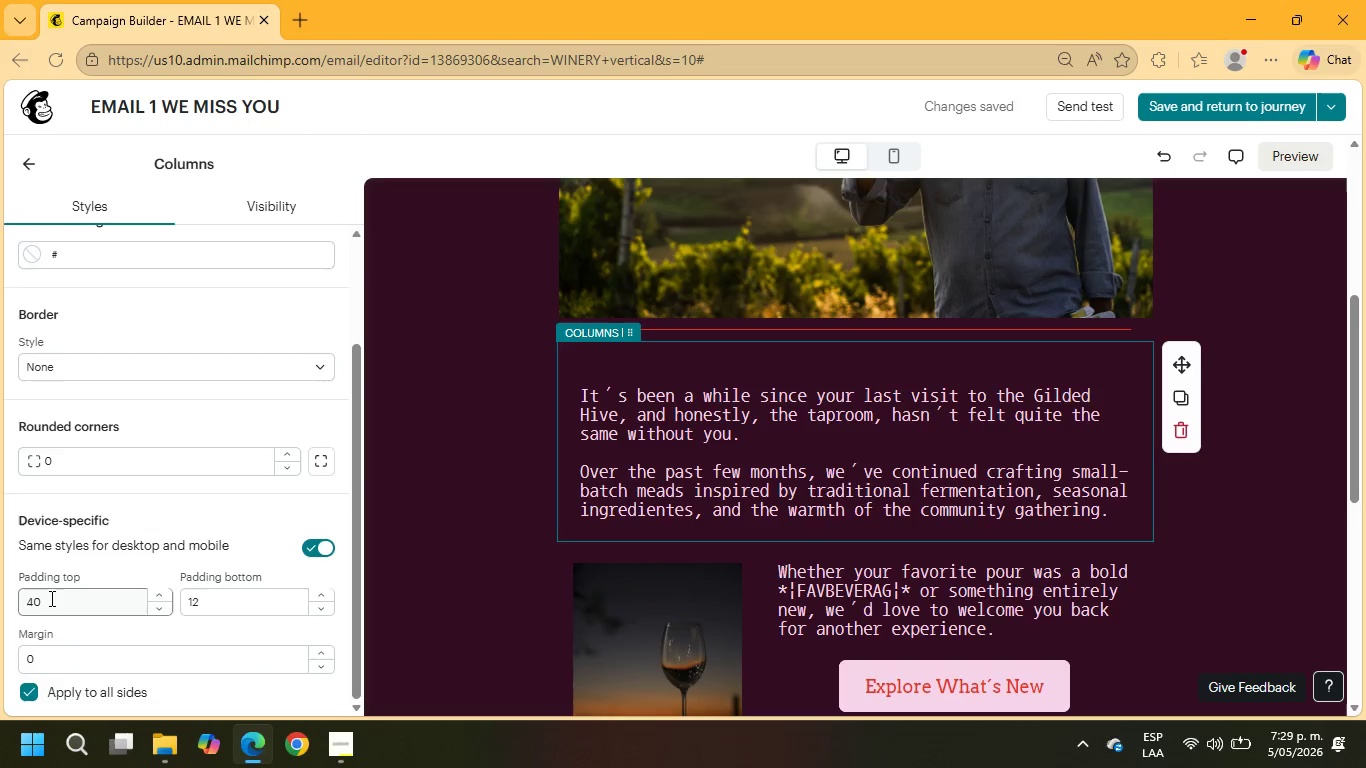 
left_click_drag(start_coordinate=[50, 598], to_coordinate=[0, 598])
 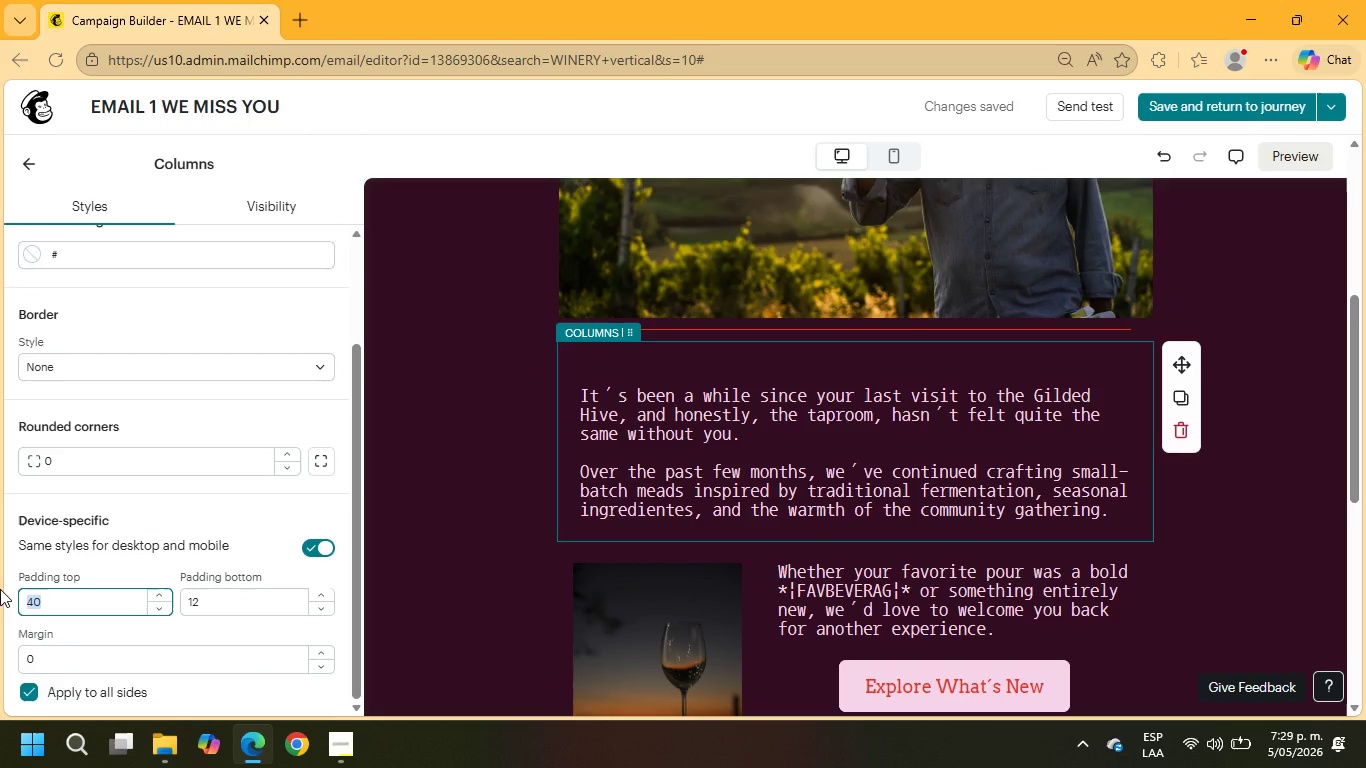 
key(Numpad1)
 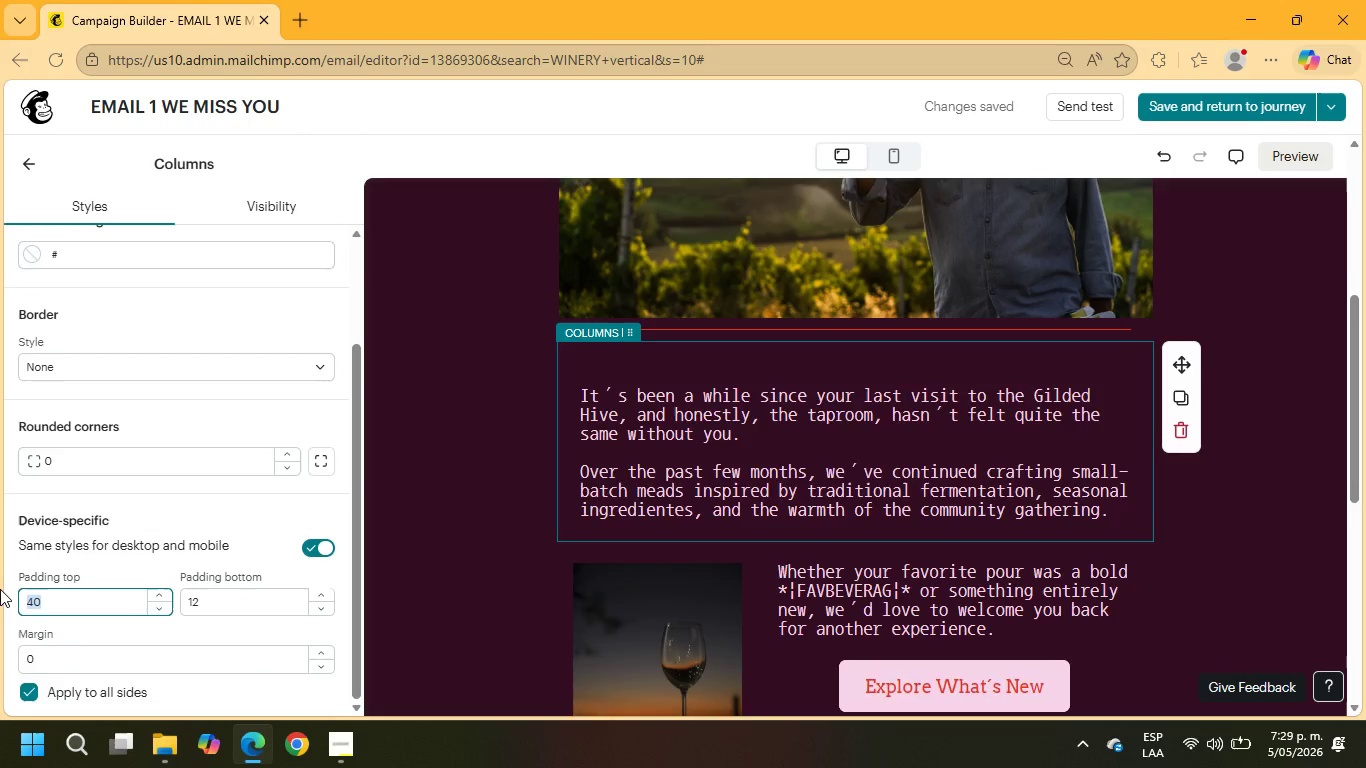 
key(Numpad5)
 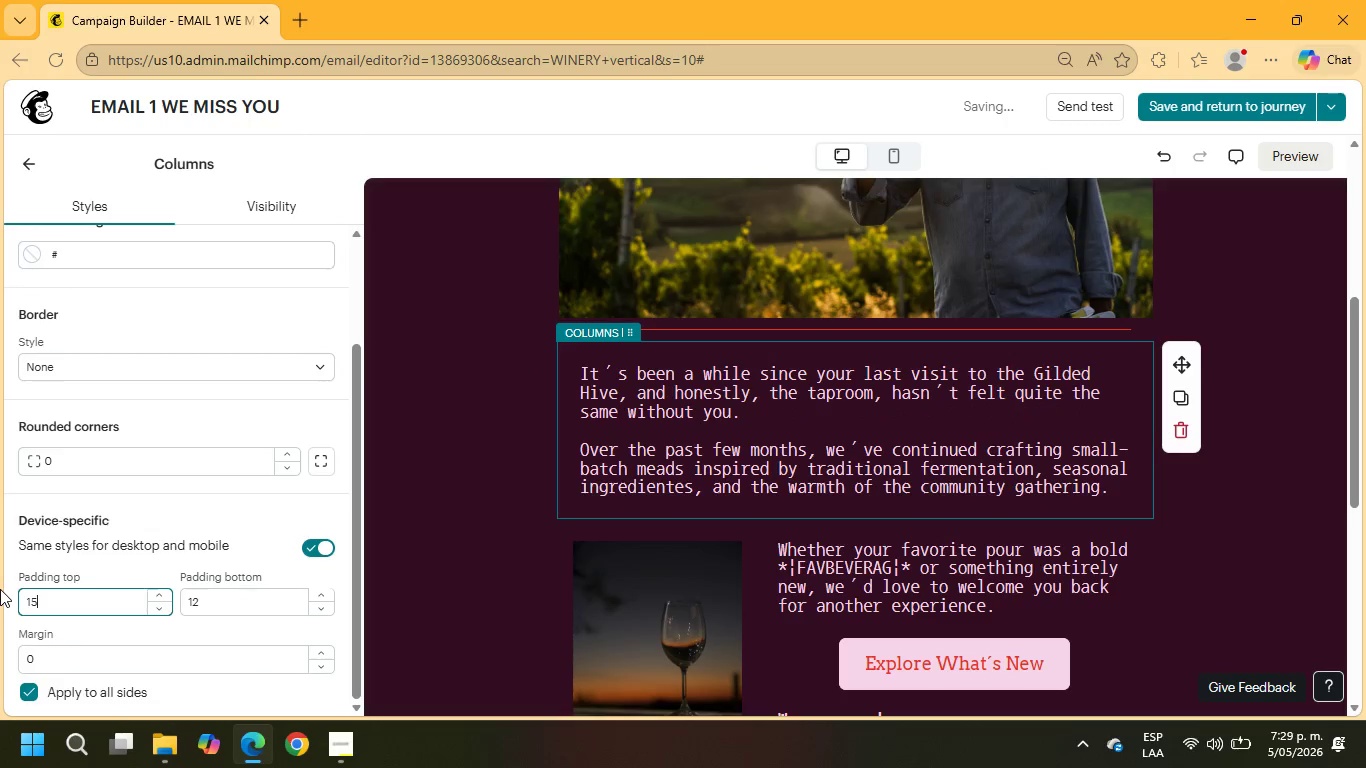 
key(NumpadEnter)
 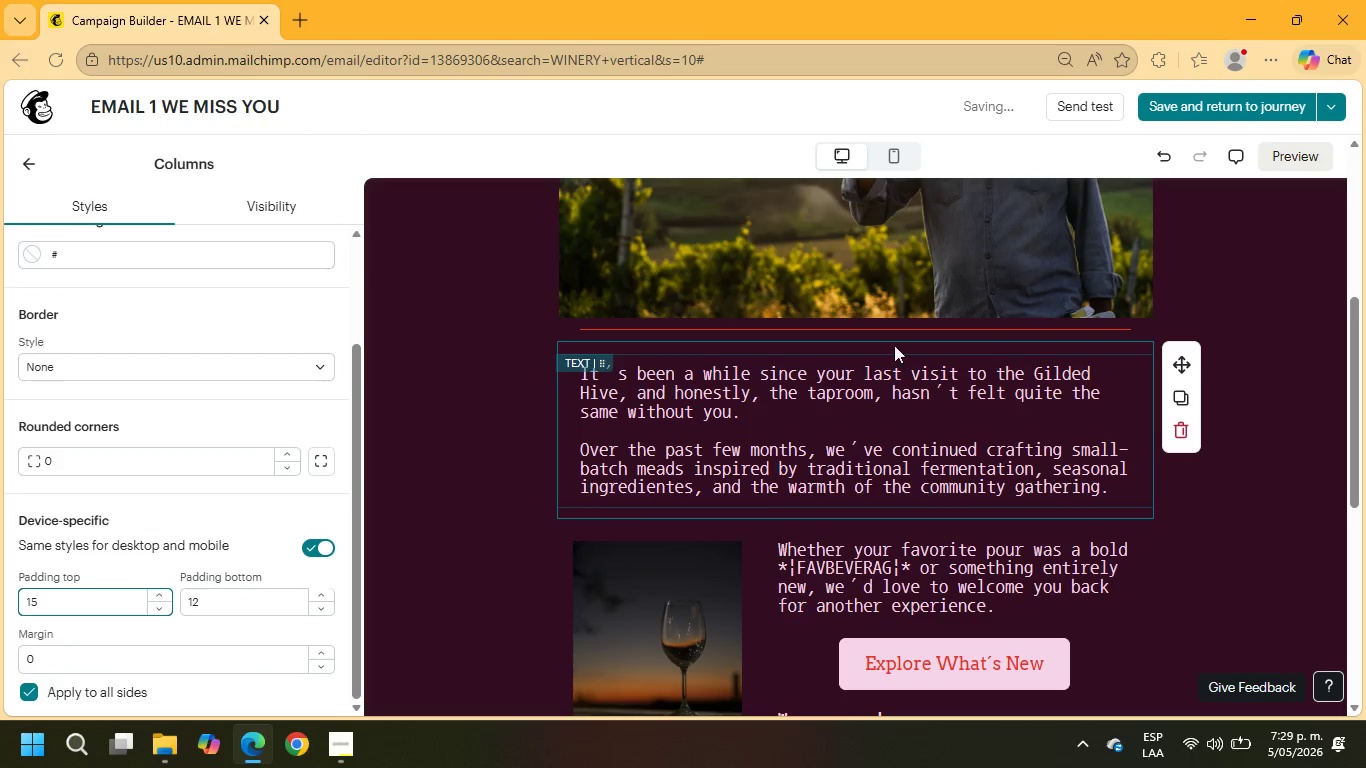 
left_click([885, 329])
 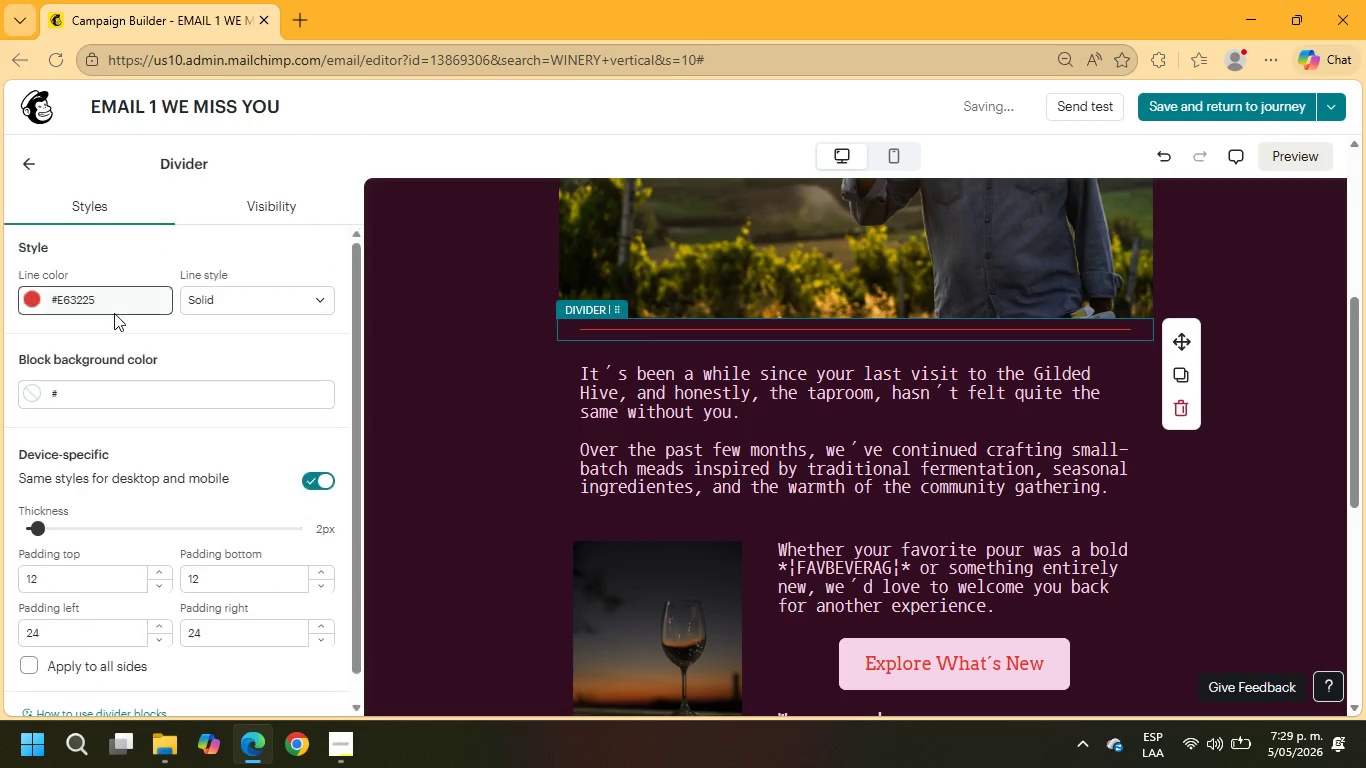 
left_click([222, 290])
 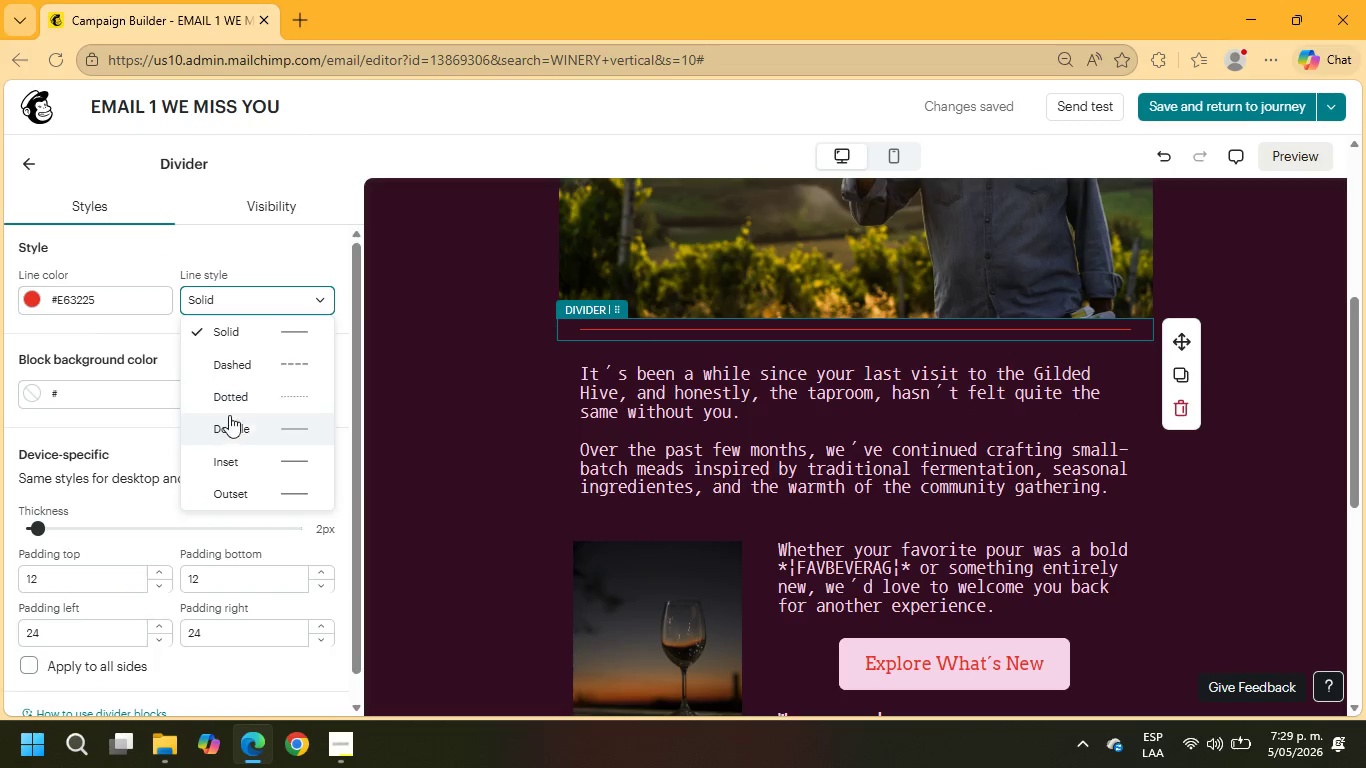 
left_click([230, 428])
 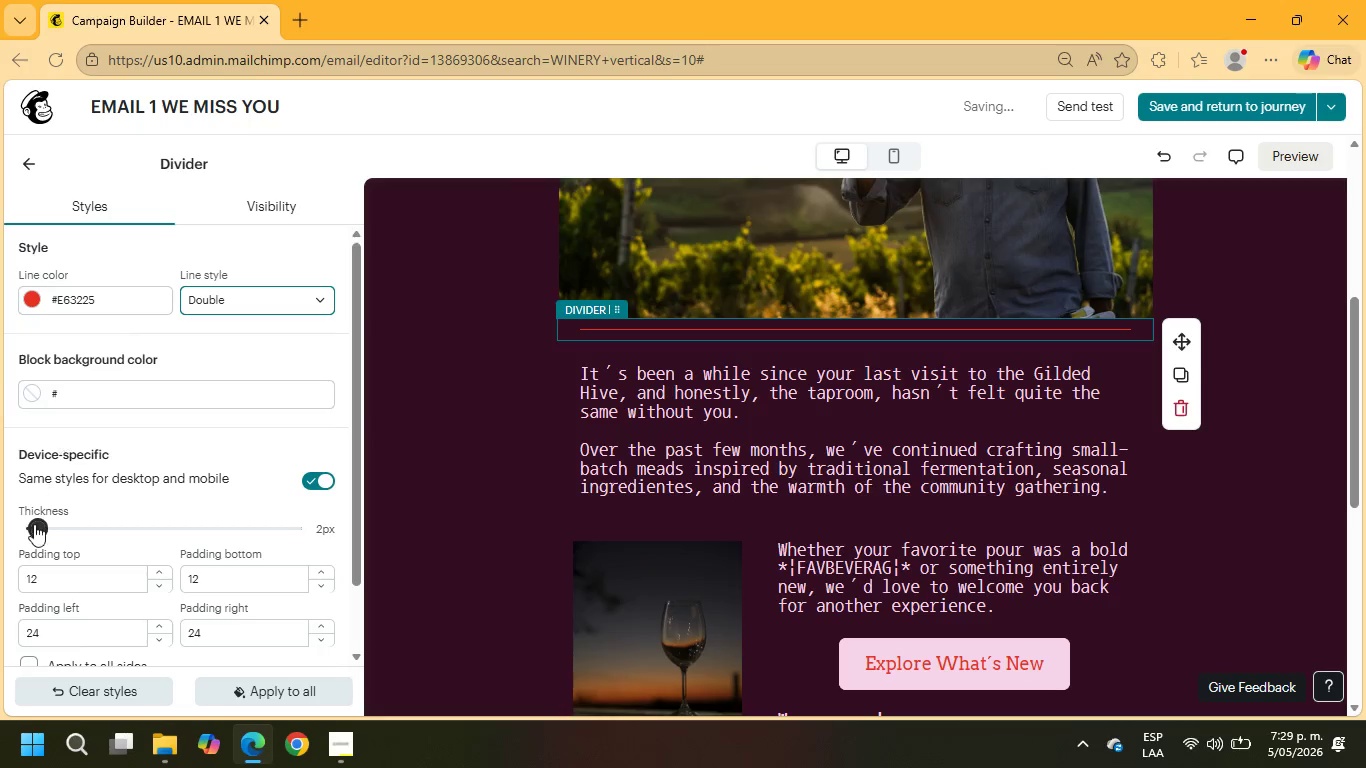 
left_click_drag(start_coordinate=[43, 527], to_coordinate=[51, 528])
 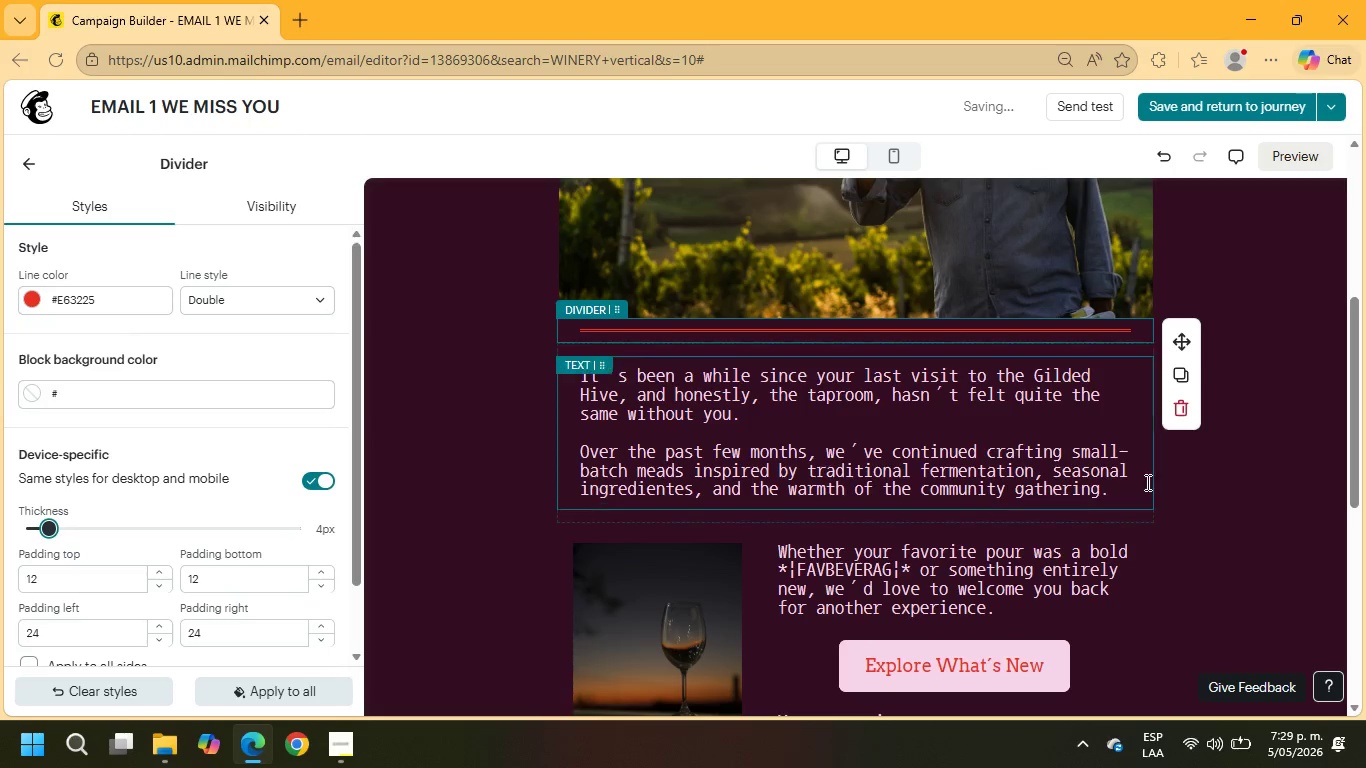 
left_click([1278, 507])
 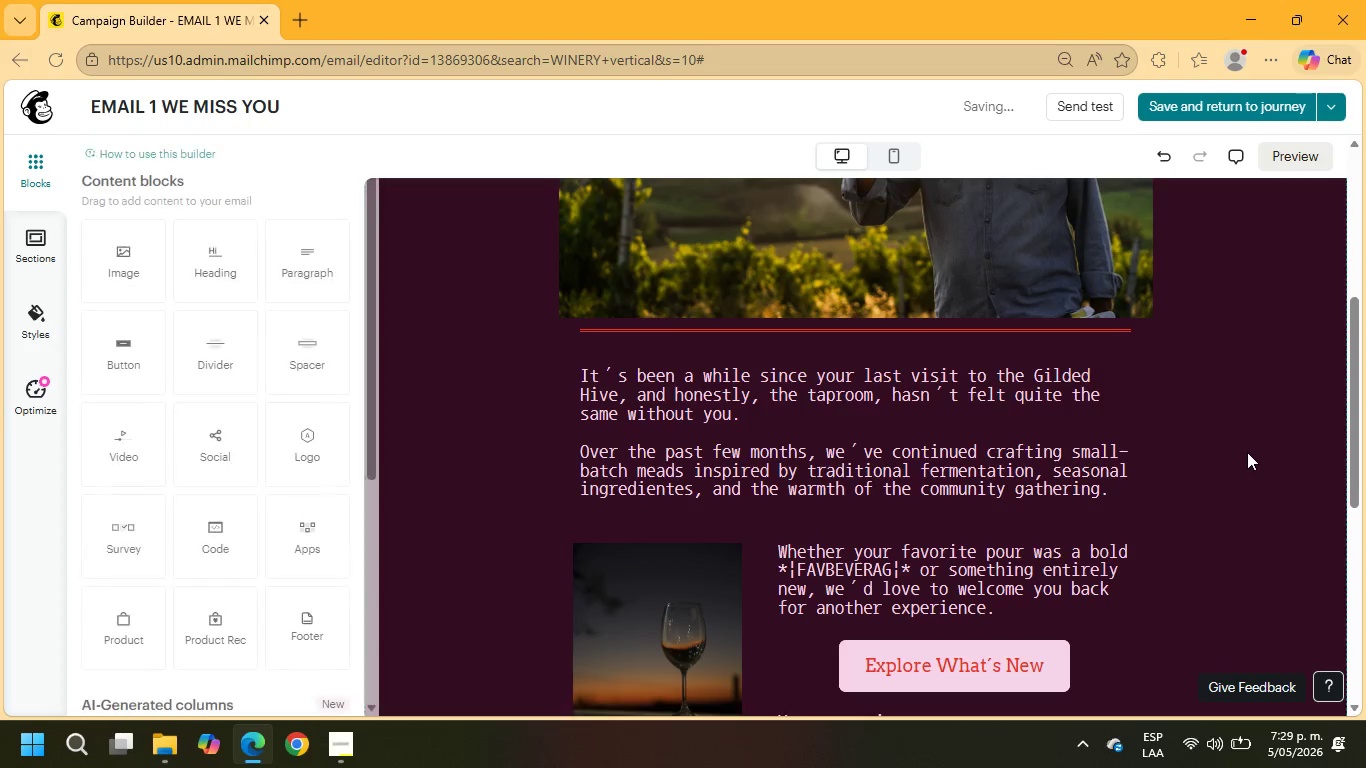 
scroll: coordinate [1247, 452], scroll_direction: down, amount: 2.0
 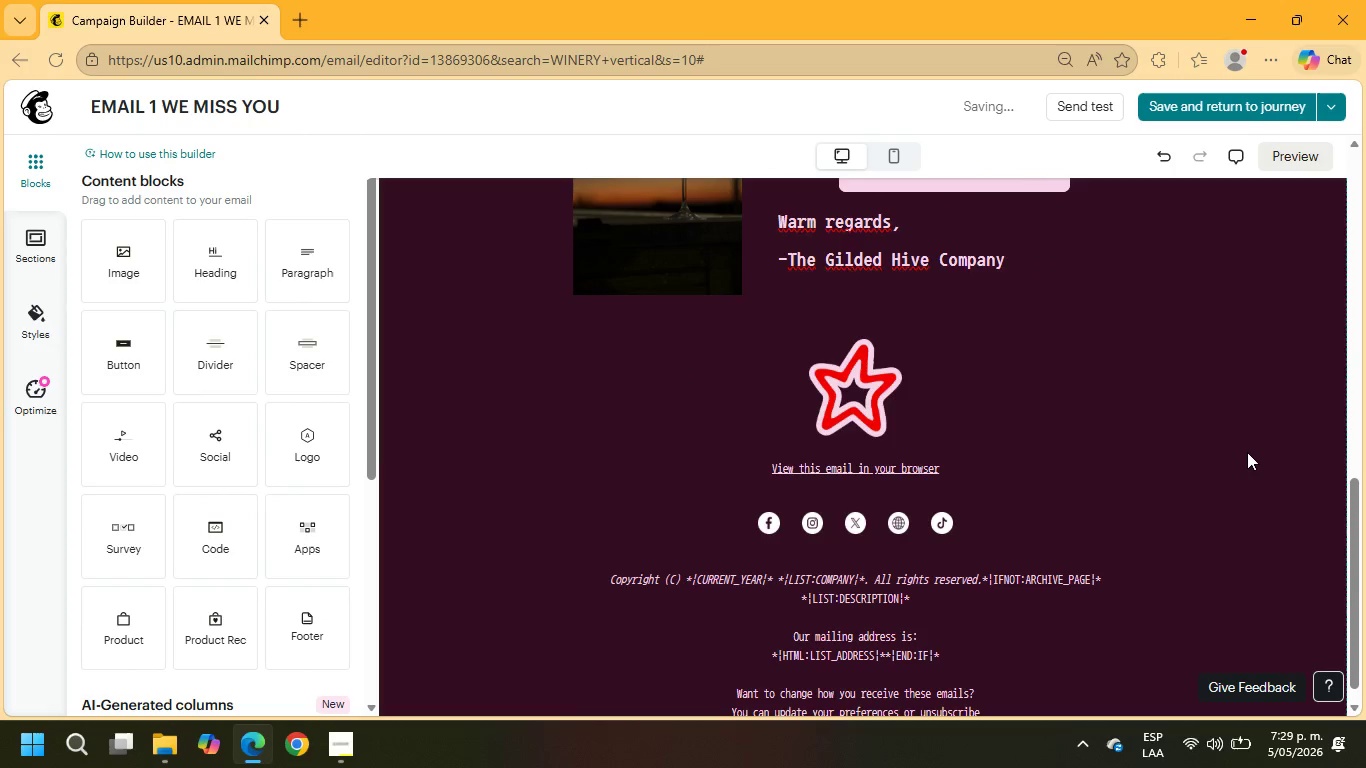 
scroll: coordinate [1247, 452], scroll_direction: up, amount: 2.0
 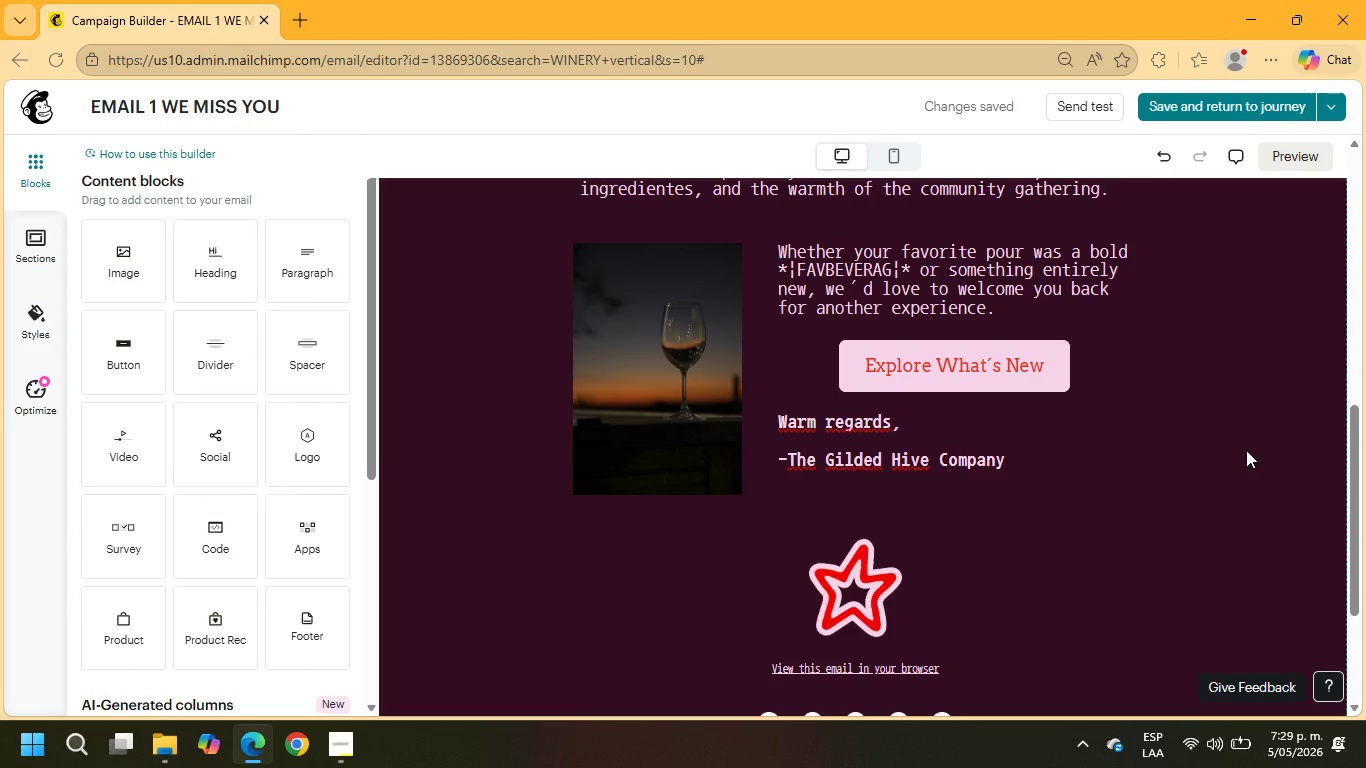 
scroll: coordinate [1246, 452], scroll_direction: down, amount: 5.0
 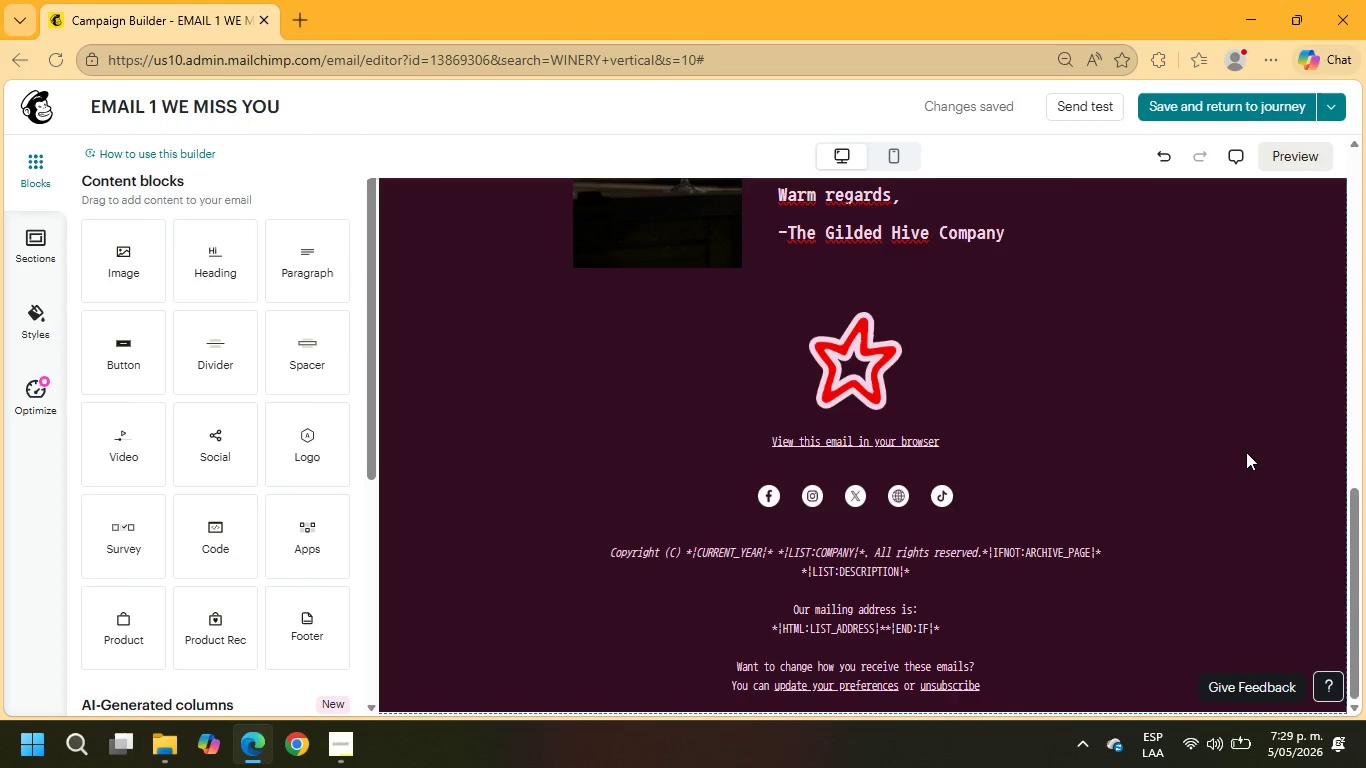 
scroll: coordinate [1246, 452], scroll_direction: up, amount: 18.0
 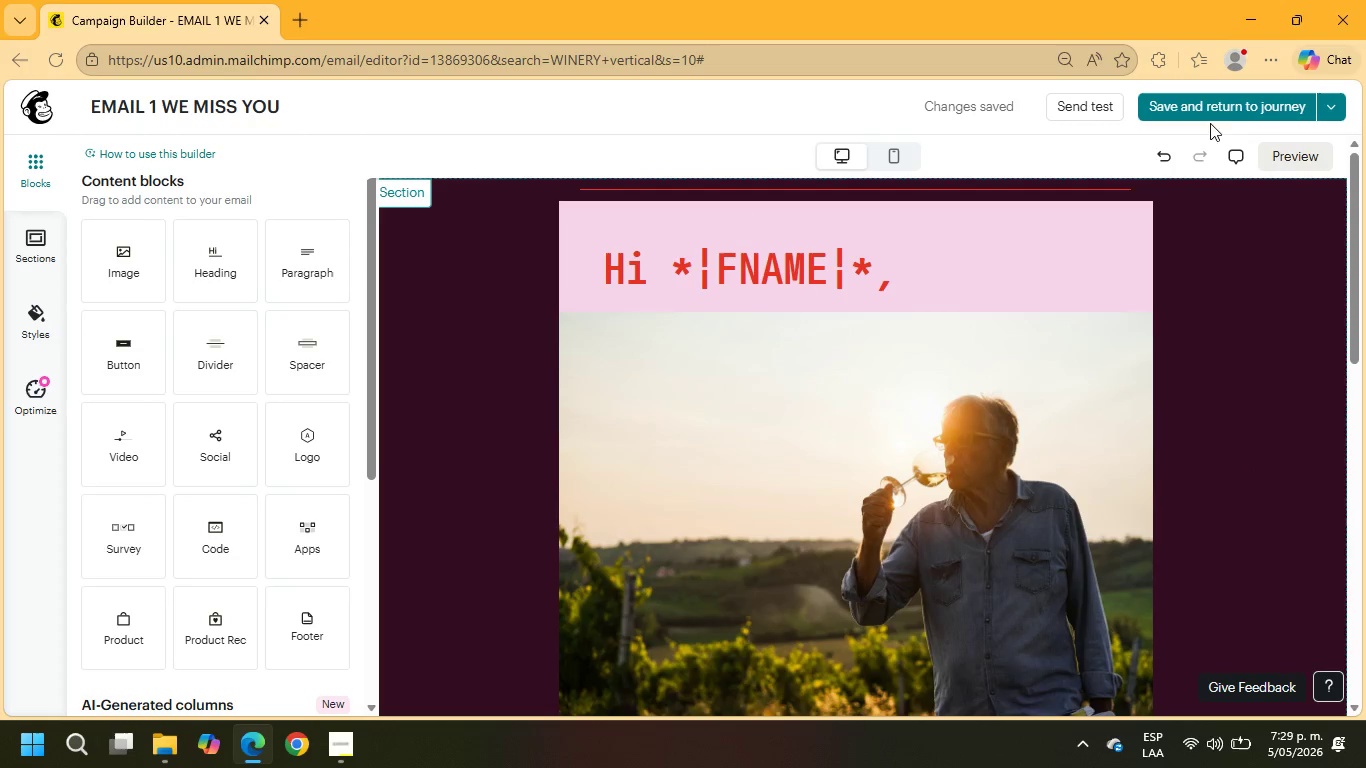 
left_click([1207, 105])
 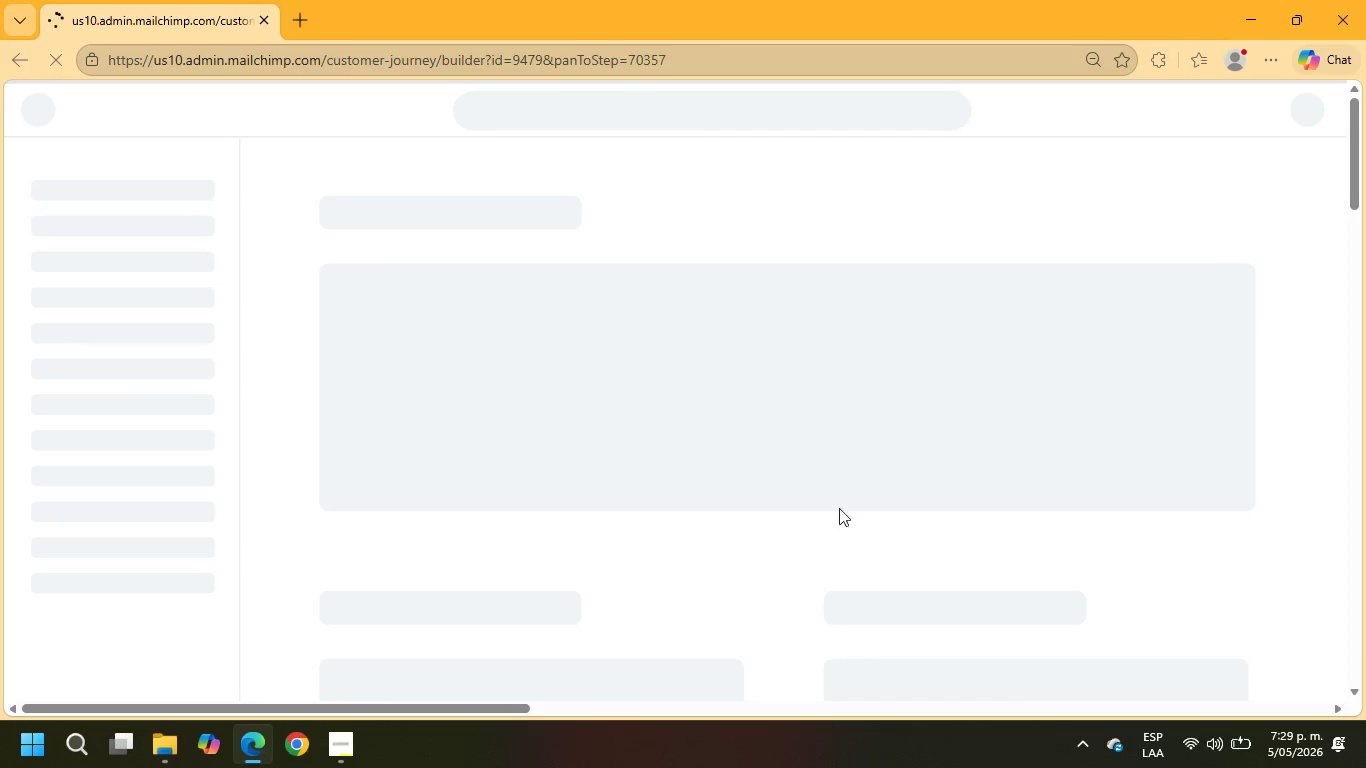 
left_click([340, 749])
 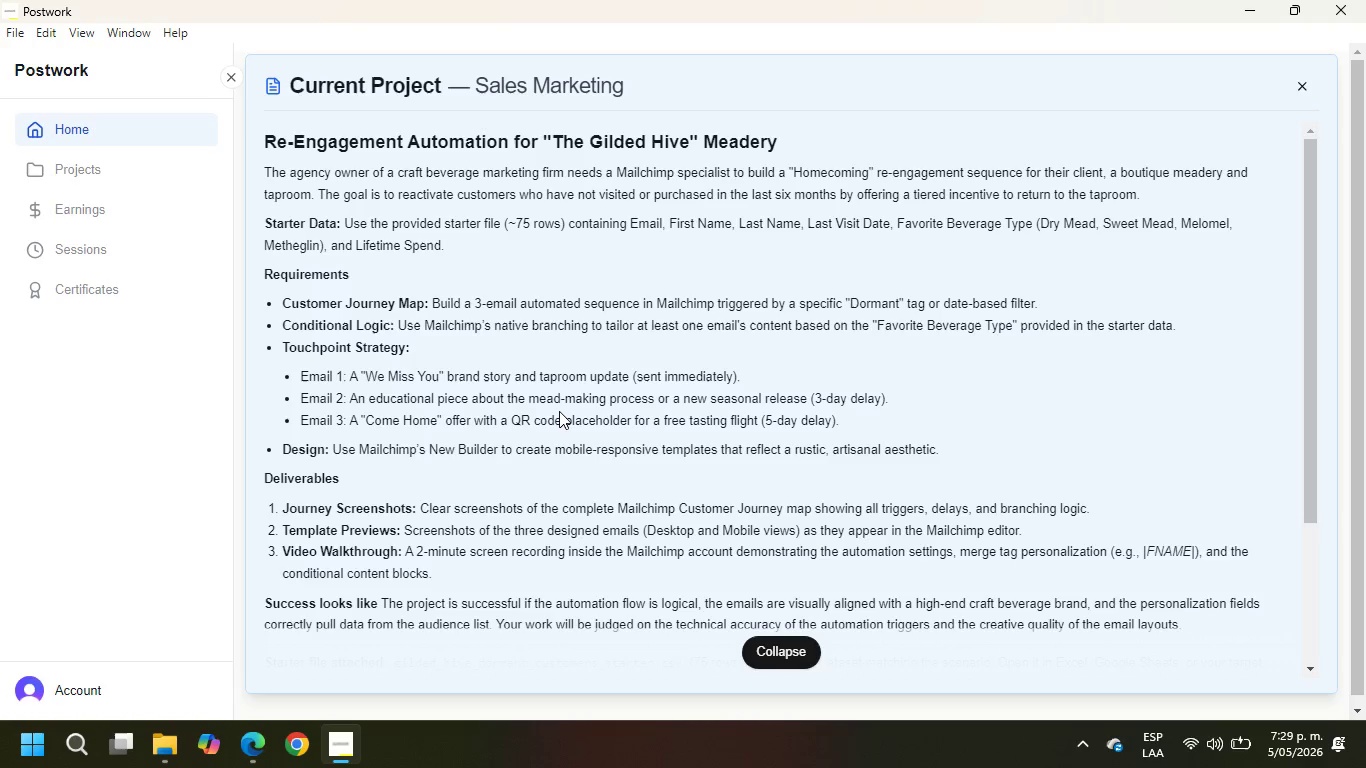 
wait(17.97)
 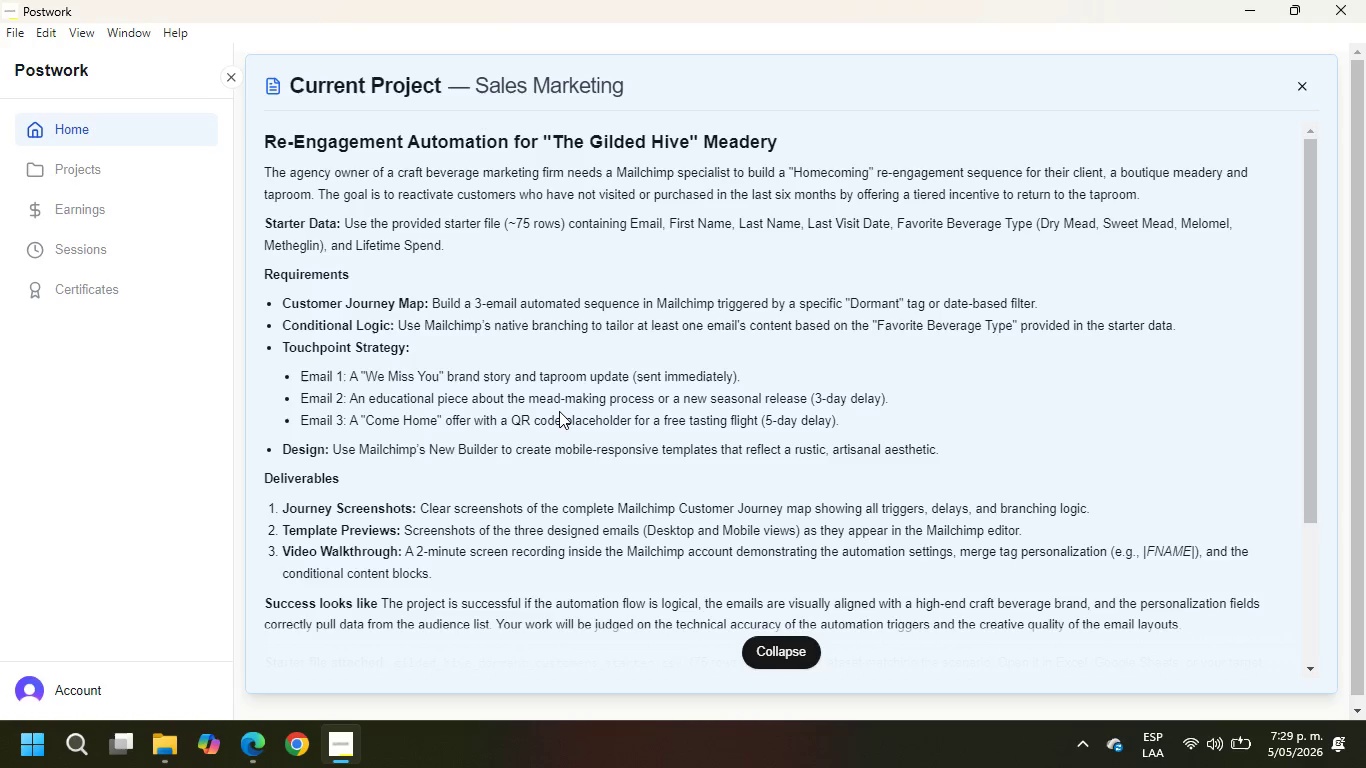 
scroll: coordinate [870, 464], scroll_direction: down, amount: 1.0
 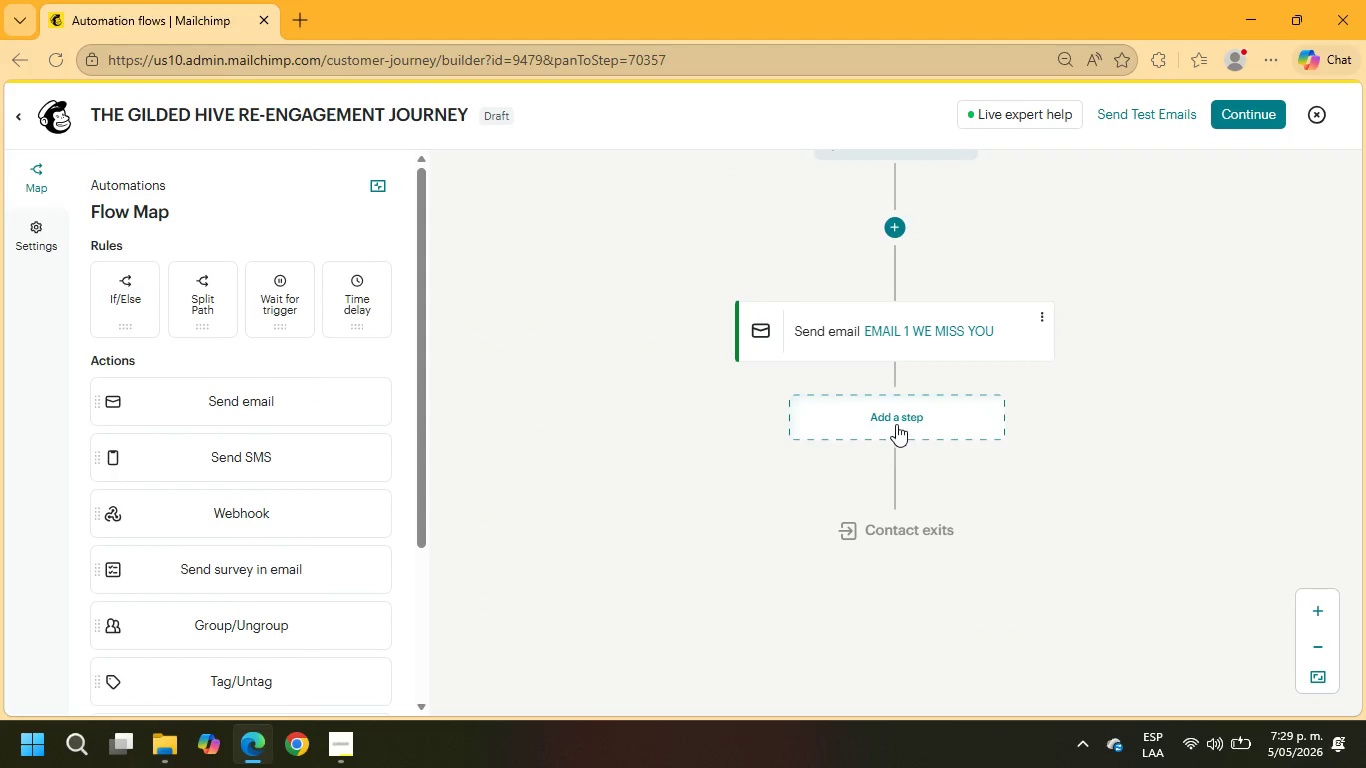 
left_click([897, 424])
 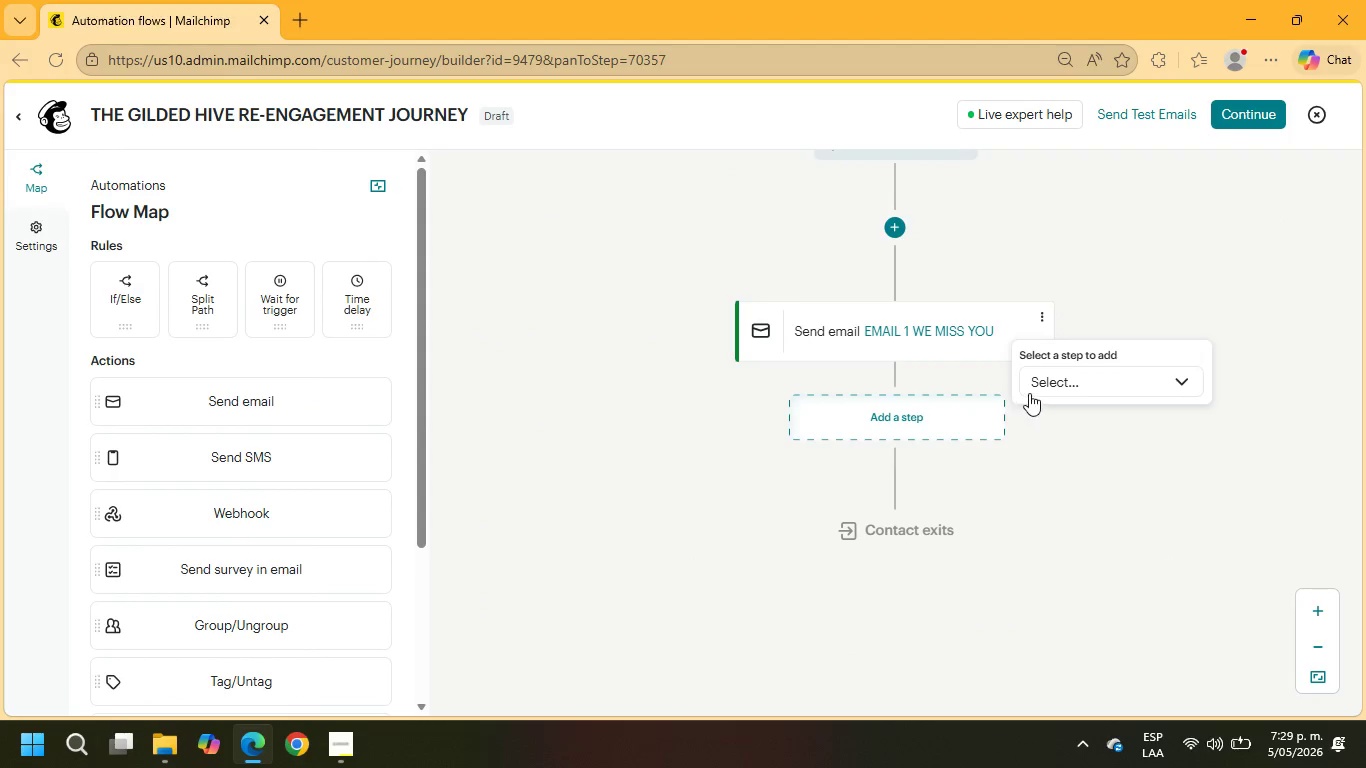 
left_click([1039, 390])
 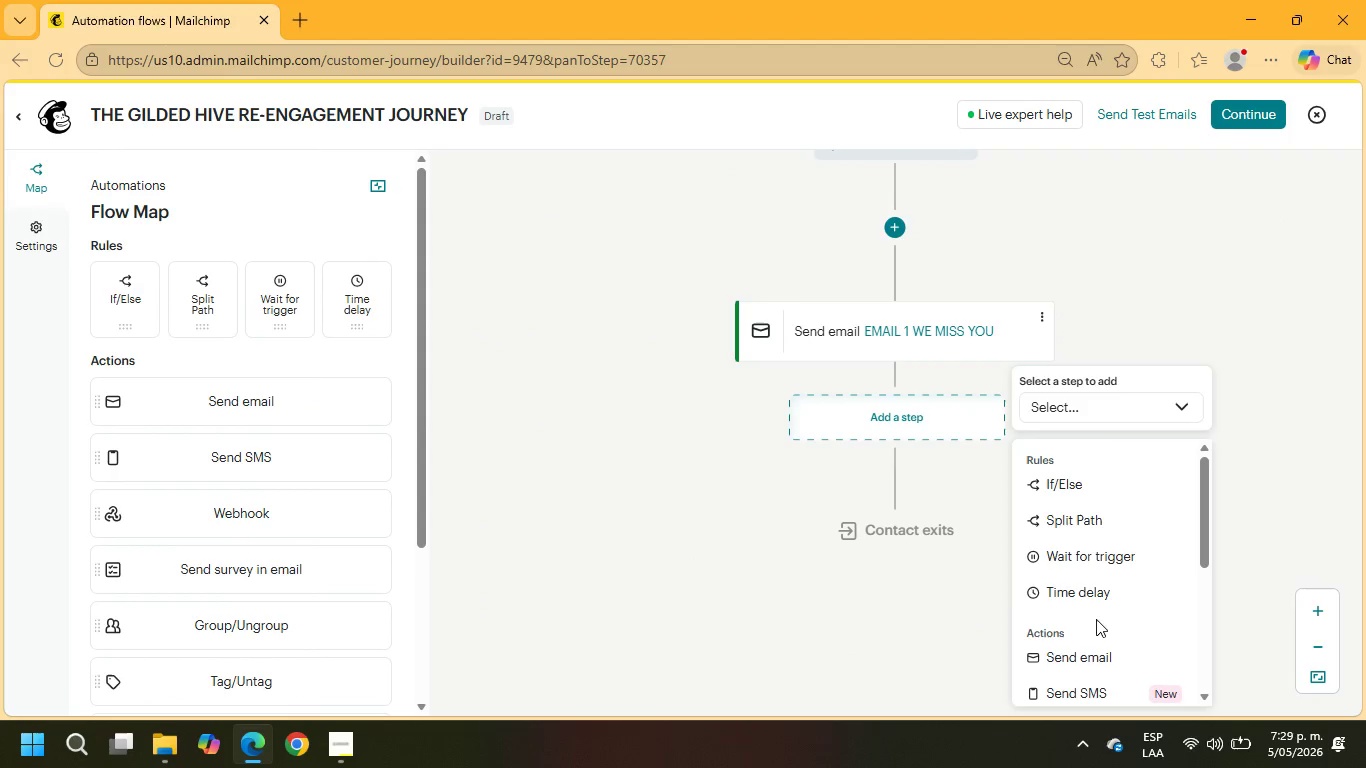 
left_click([1094, 602])
 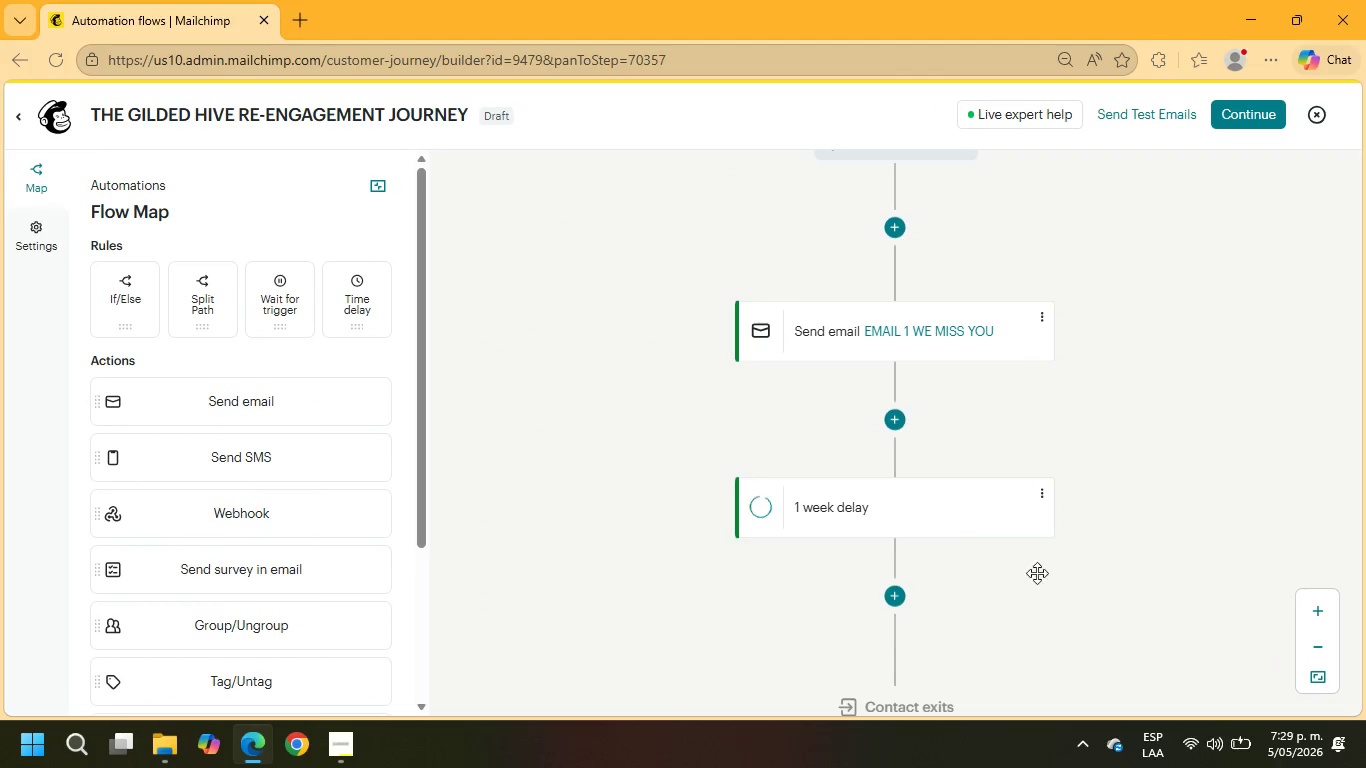 
scroll: coordinate [968, 500], scroll_direction: down, amount: 1.0
 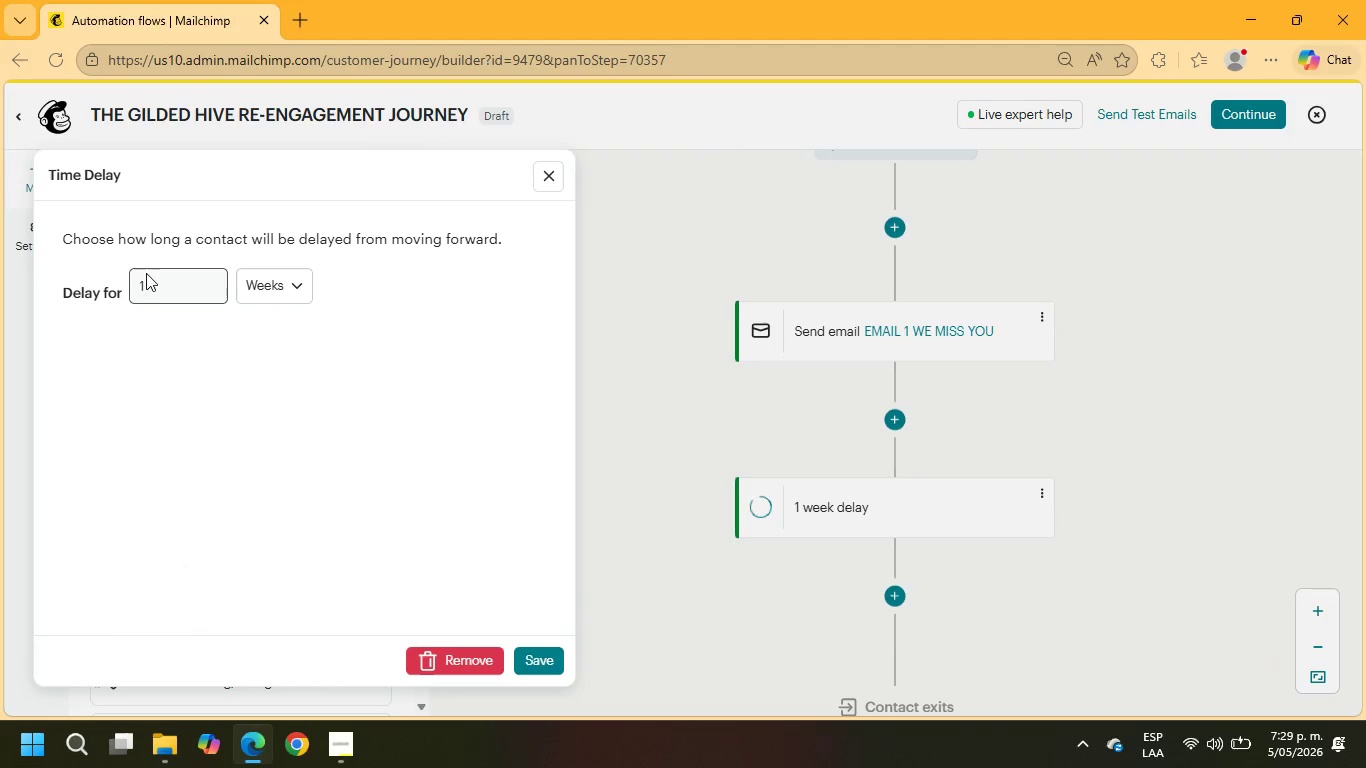 
left_click_drag(start_coordinate=[169, 286], to_coordinate=[0, 271])
 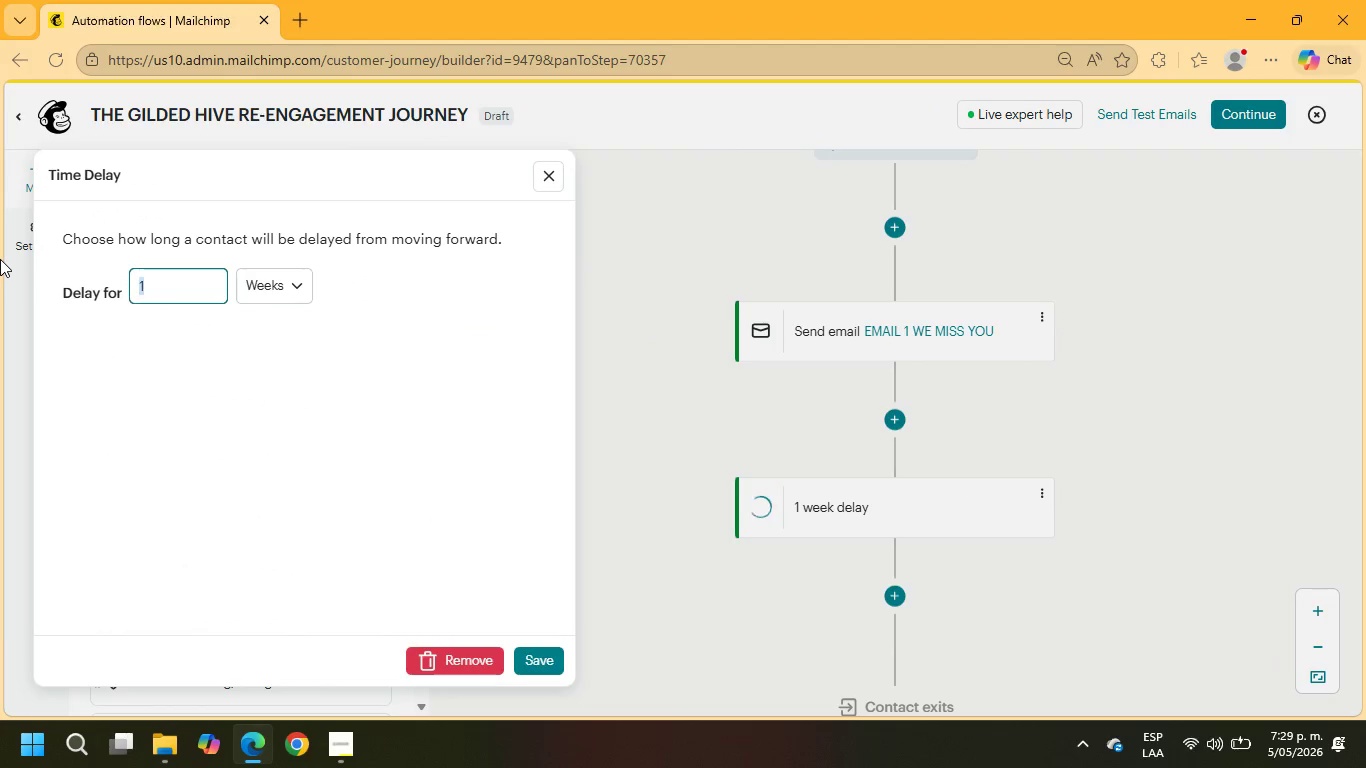 
key(Numpad3)
 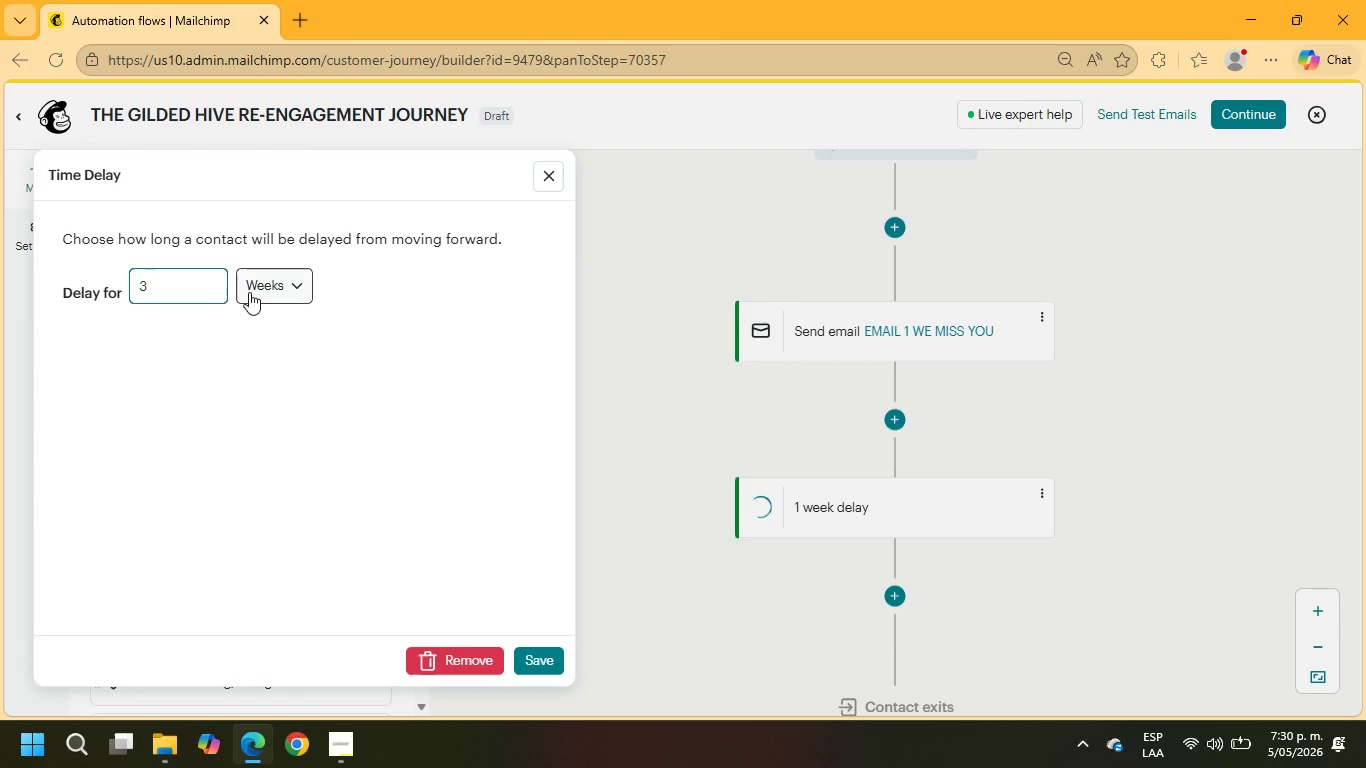 
left_click([249, 283])
 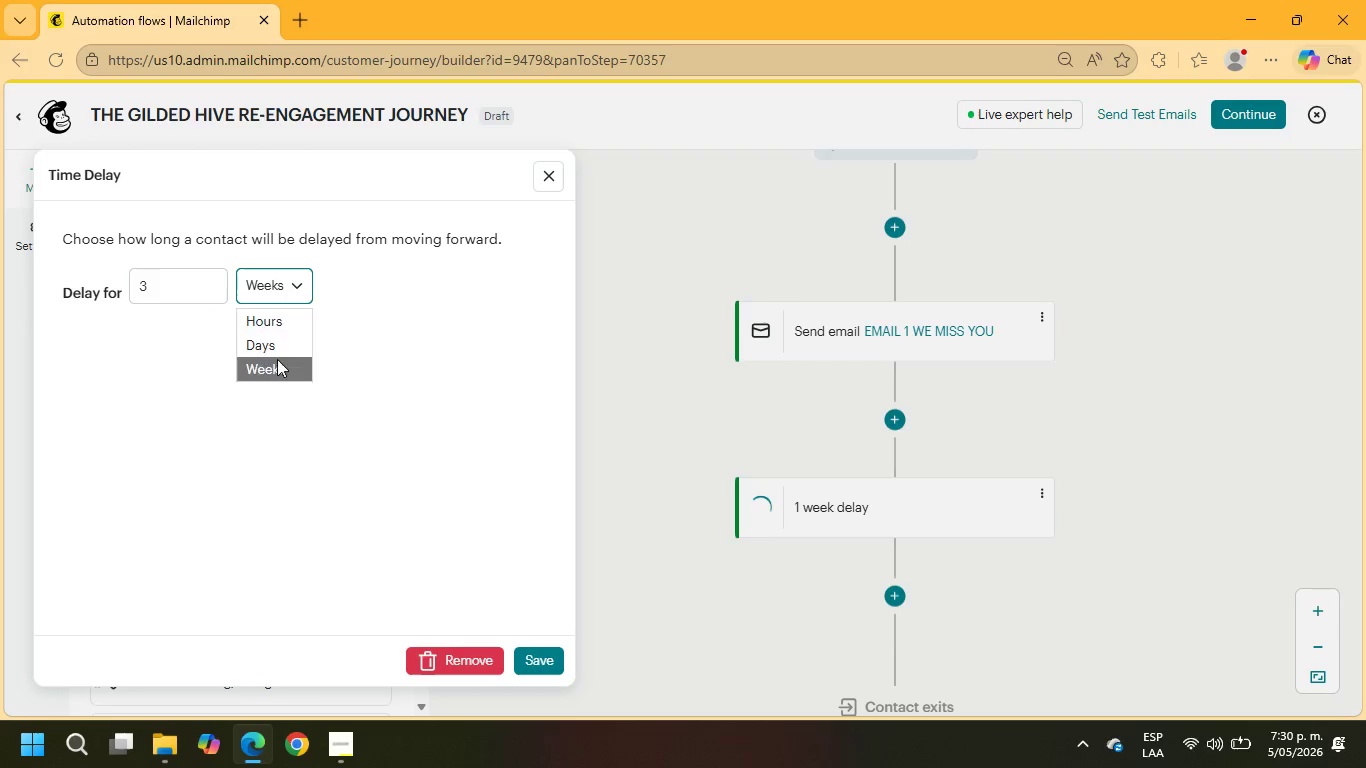 
left_click([274, 350])
 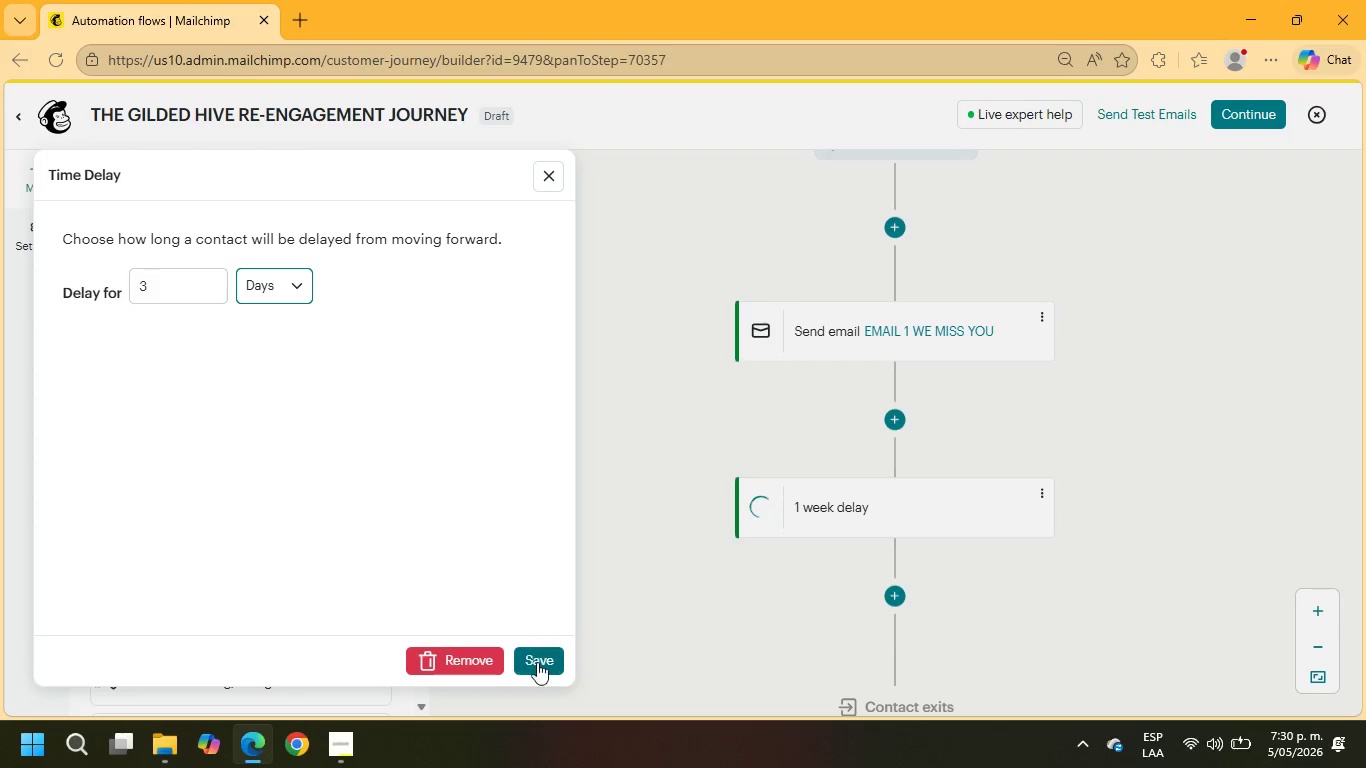 
left_click([537, 662])
 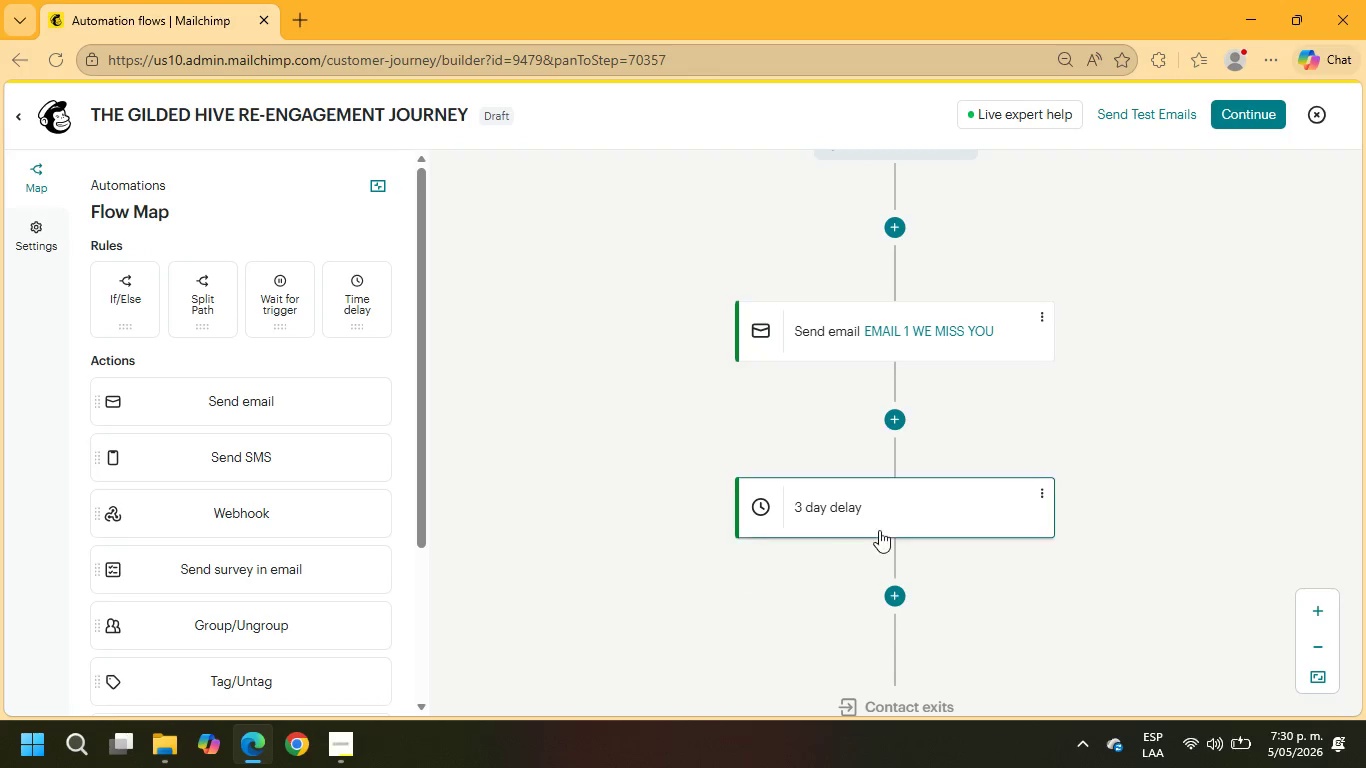 
scroll: coordinate [883, 524], scroll_direction: down, amount: 3.0
 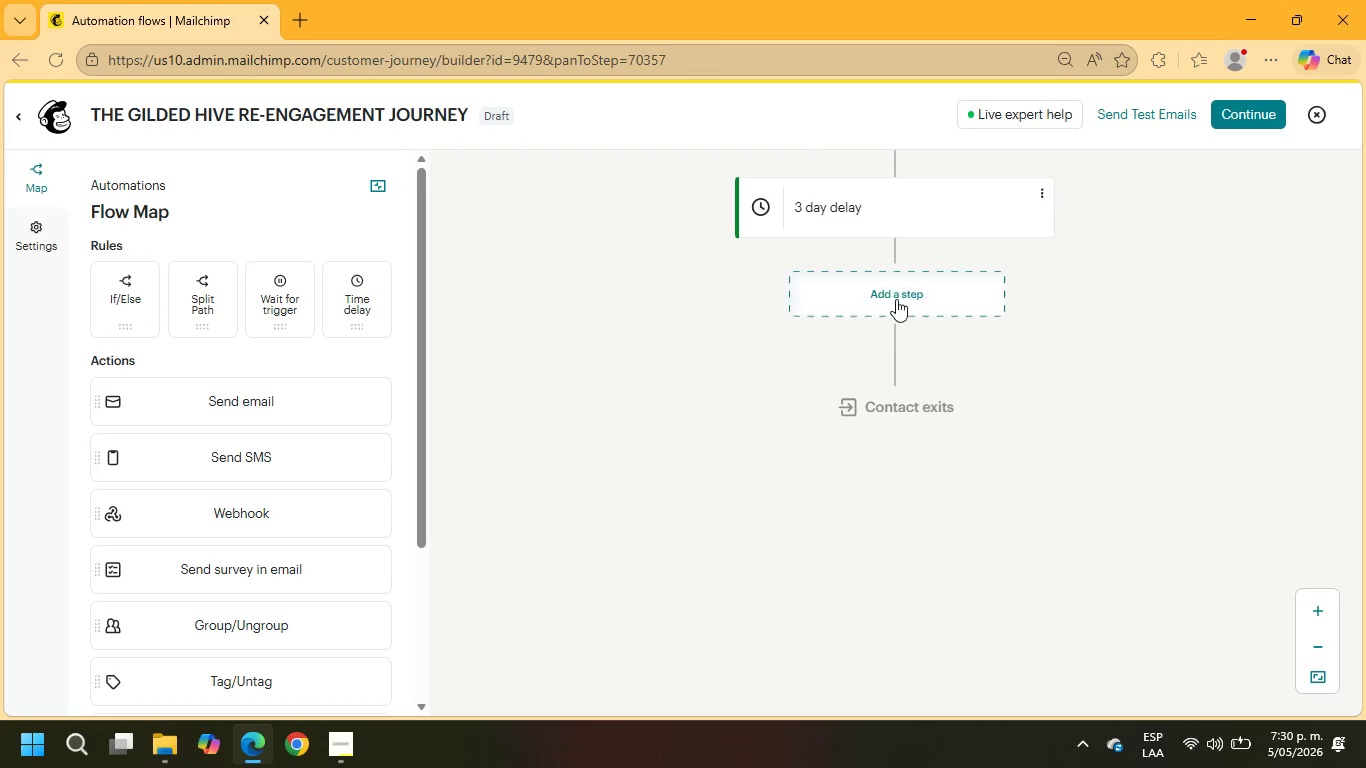 
left_click([896, 297])
 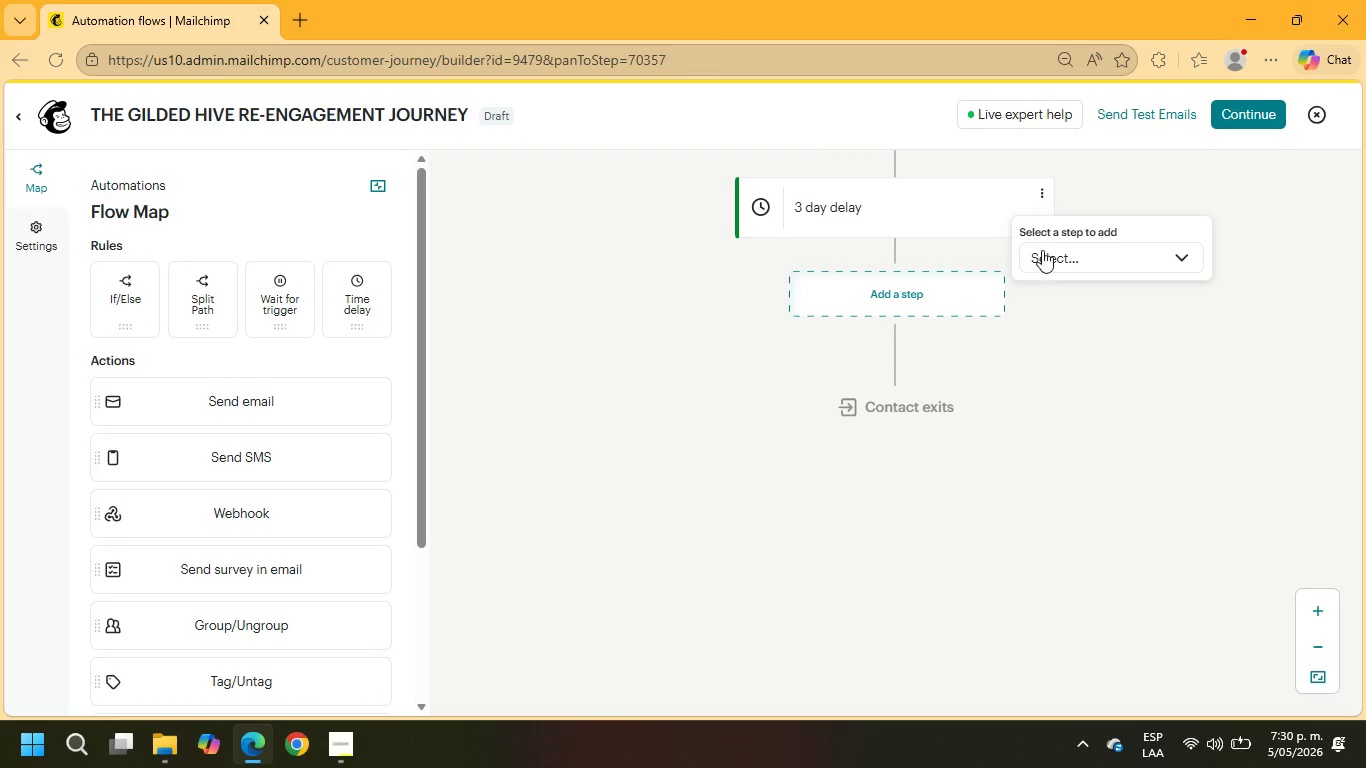 
left_click([1042, 249])
 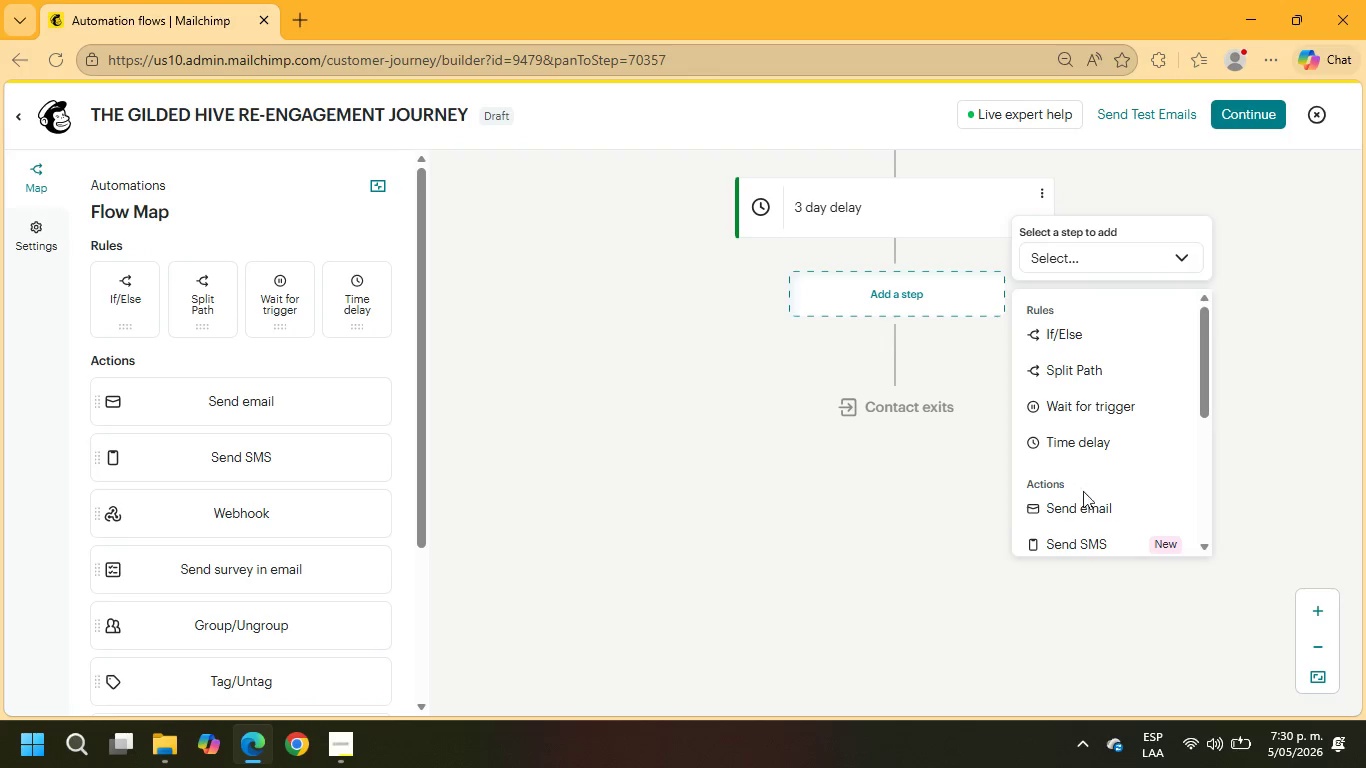 
left_click([1086, 505])
 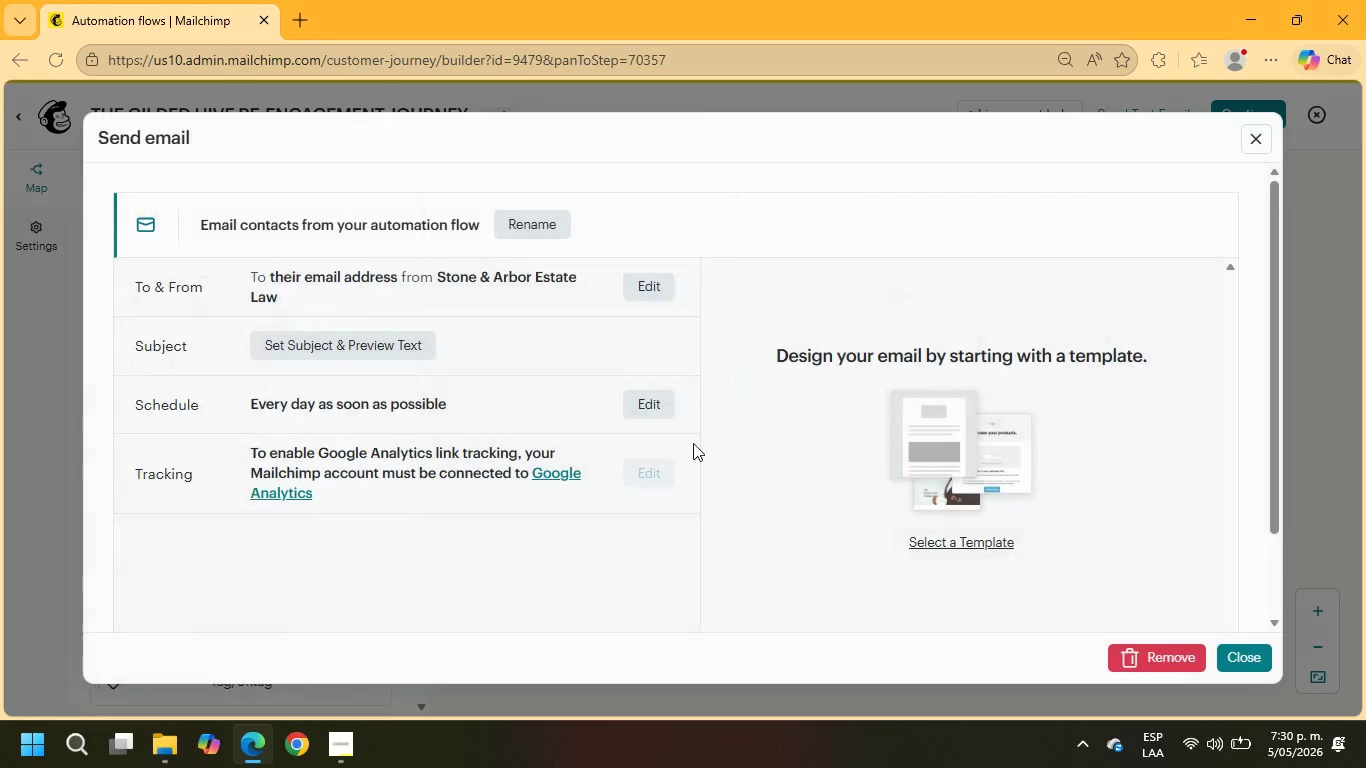 
left_click([496, 226])
 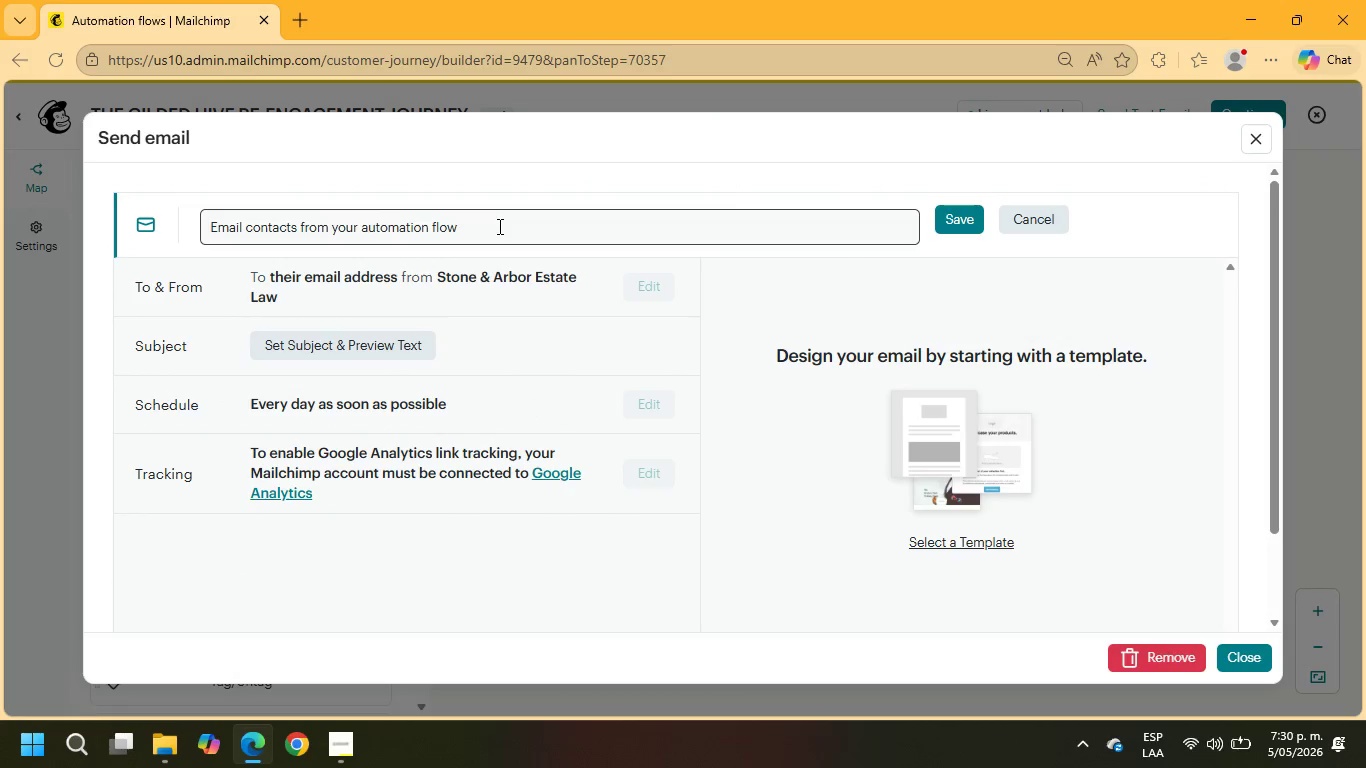 
left_click_drag(start_coordinate=[498, 226], to_coordinate=[0, 172])
 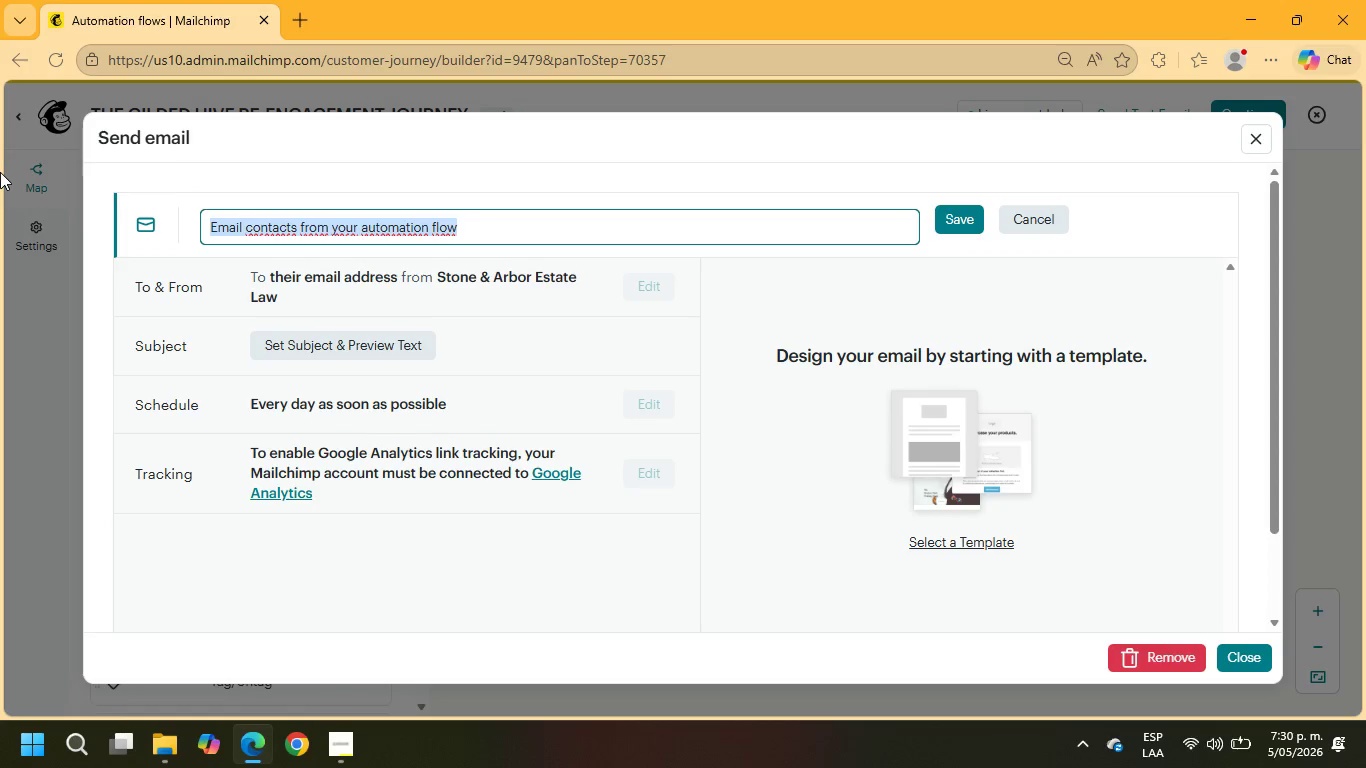 
type(enaml)
key(Backspace)
key(Backspace)
key(Backspace)
key(Backspace)
key(Backspace)
key(Backspace)
type(EMAIL 2 EDUCATIONAL EMAIL)
 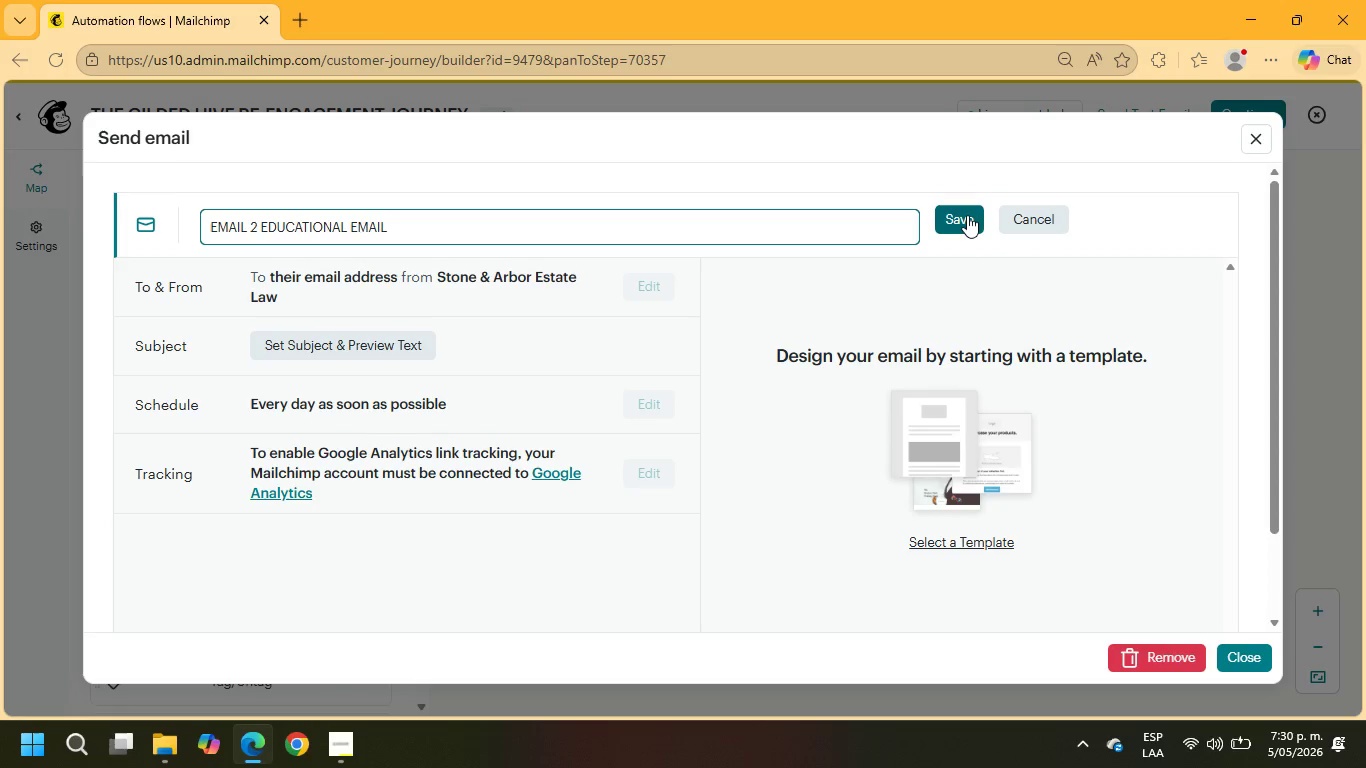 
left_click([967, 215])
 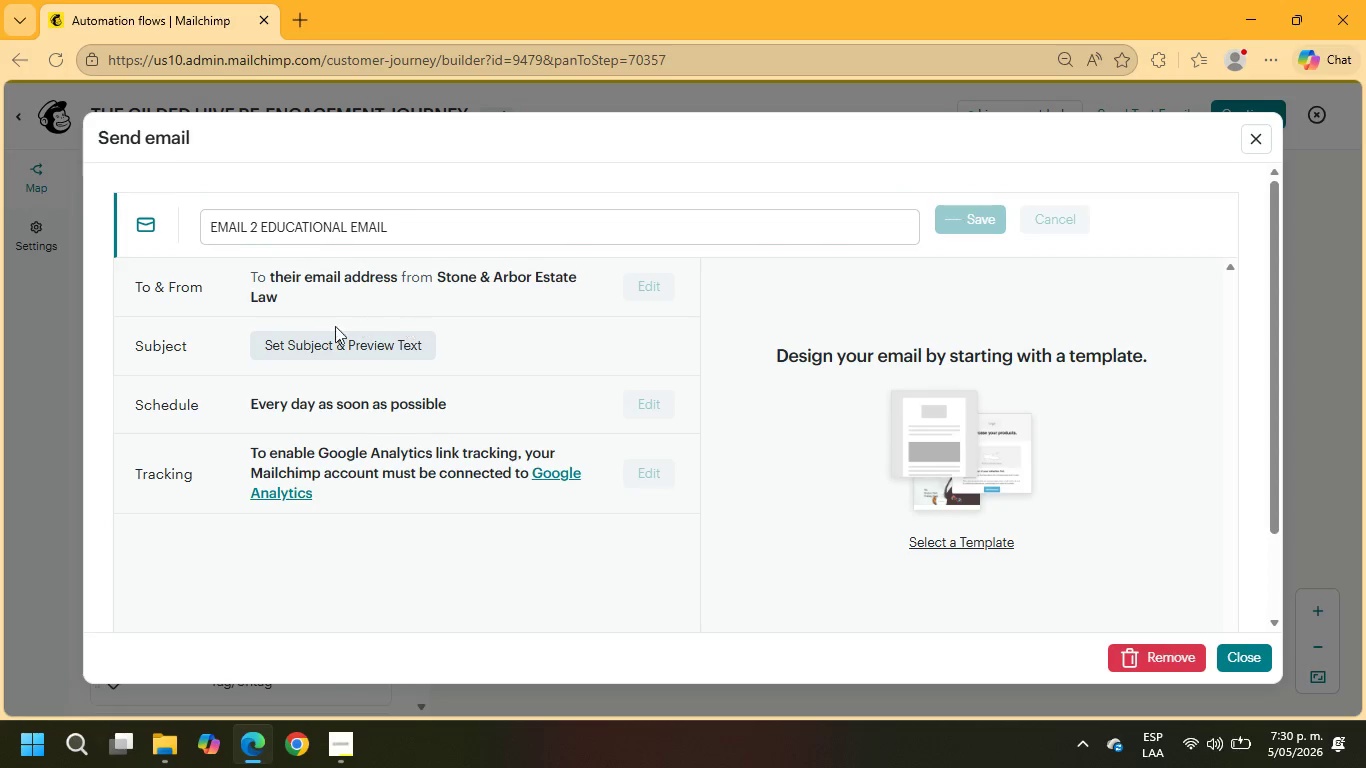 
left_click([317, 339])
 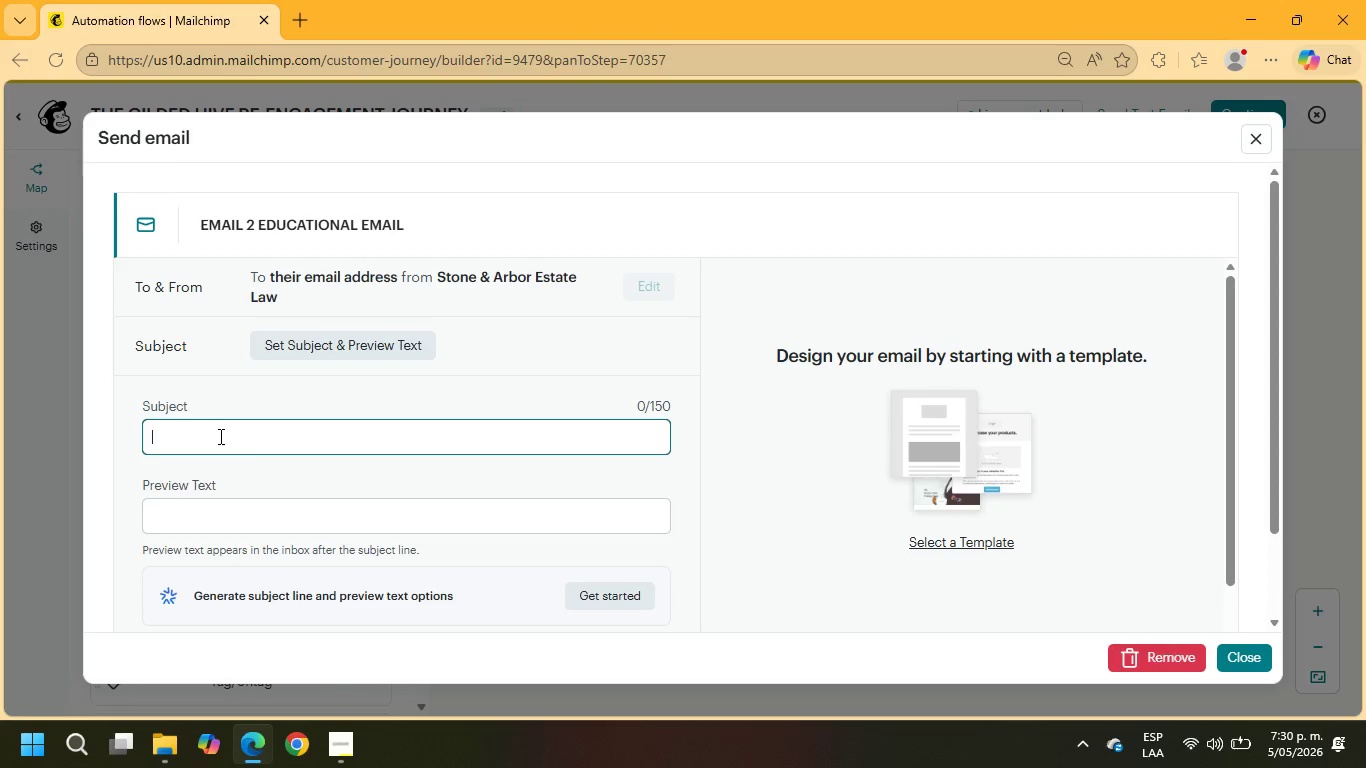 
wait(7.81)
 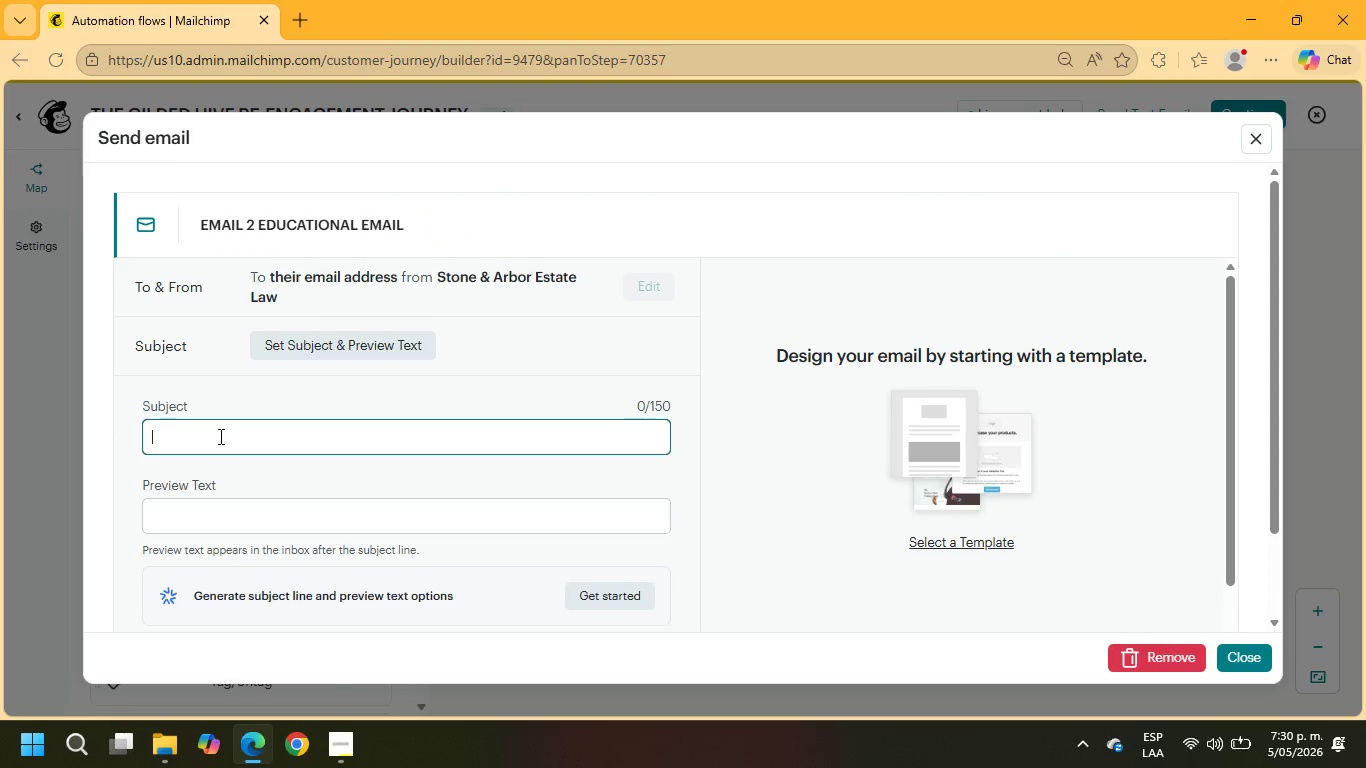 
type(Inside the crafy)
key(Backspace)
type(t behind our newest seasonalm)
key(Backspace)
type( meads)
 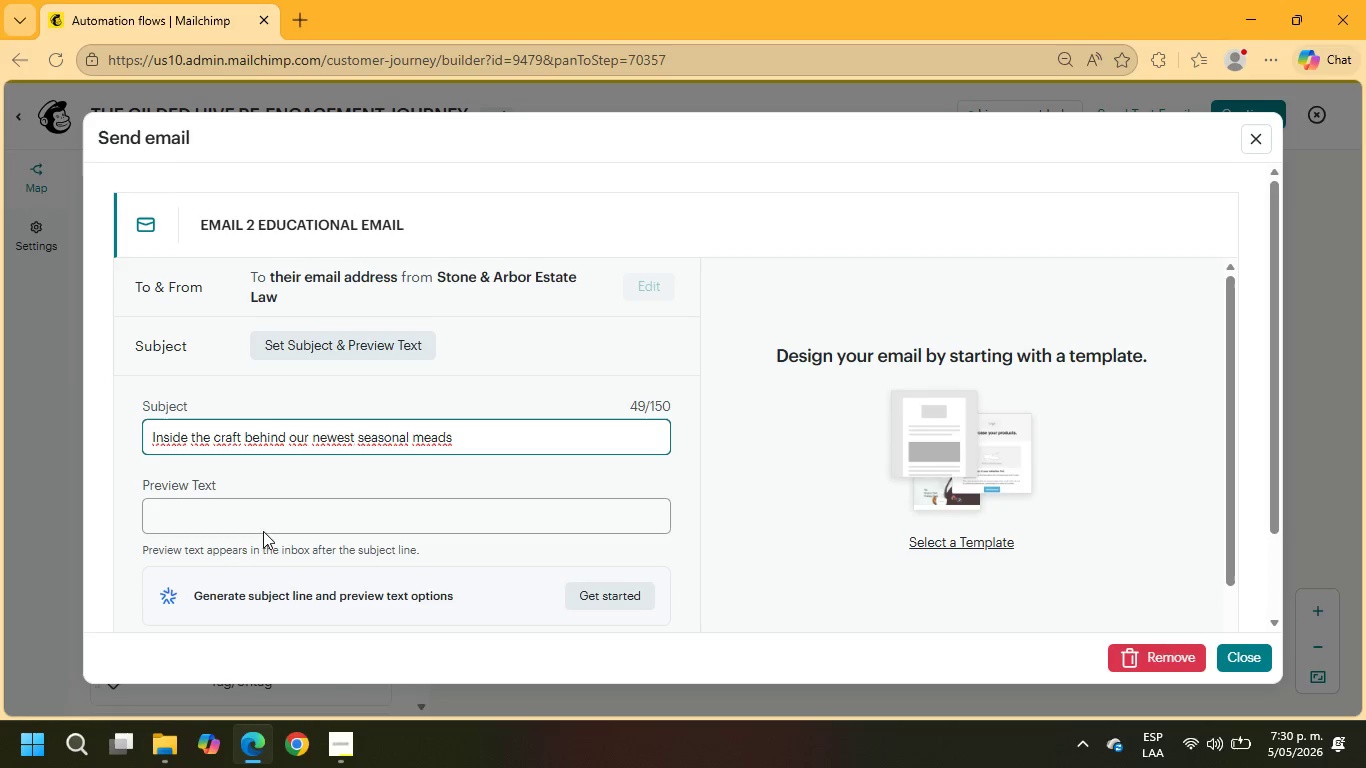 
left_click([254, 520])
 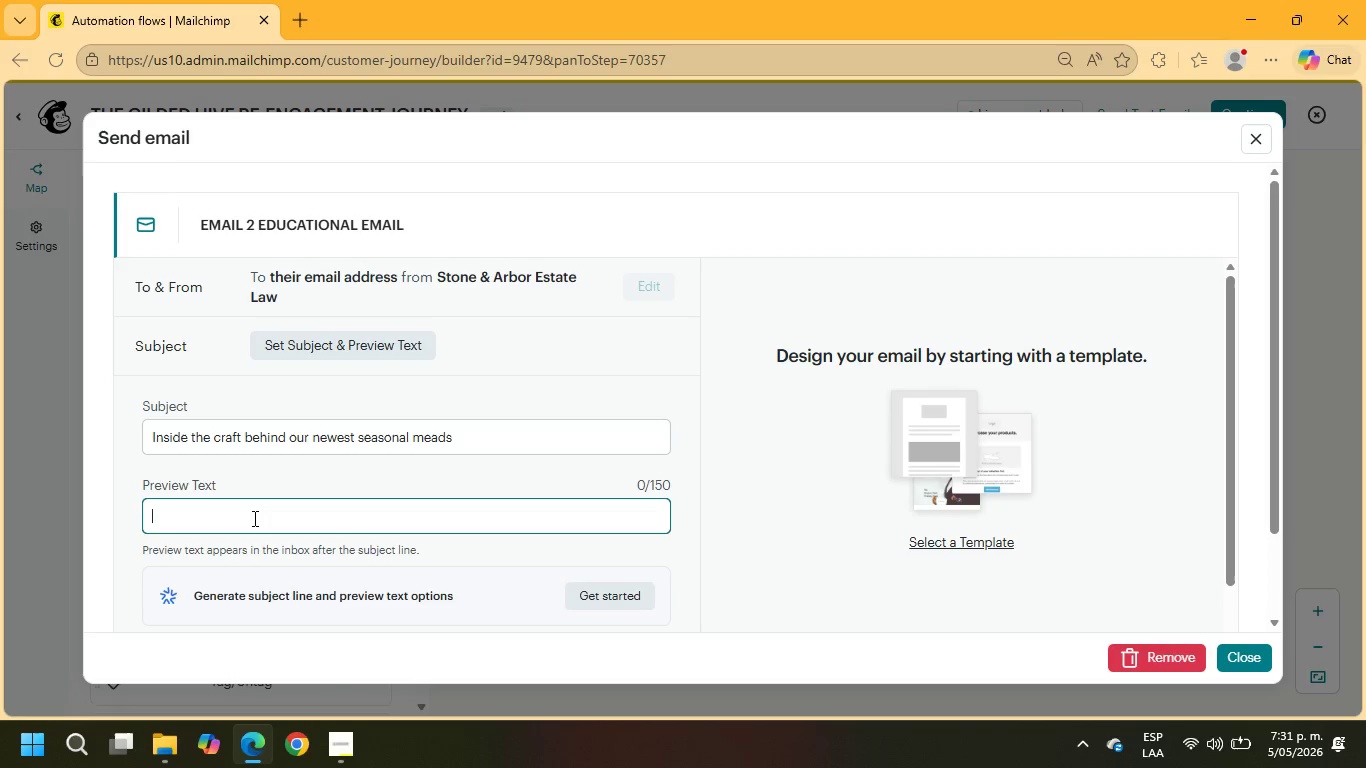 
type(Discover the tradici)
key(Backspace)
key(Backspace)
type(tion and flavor profiles behind our newest handcrafted reale)
key(Backspace)
key(Backspace)
key(Backspace)
type(leases)
 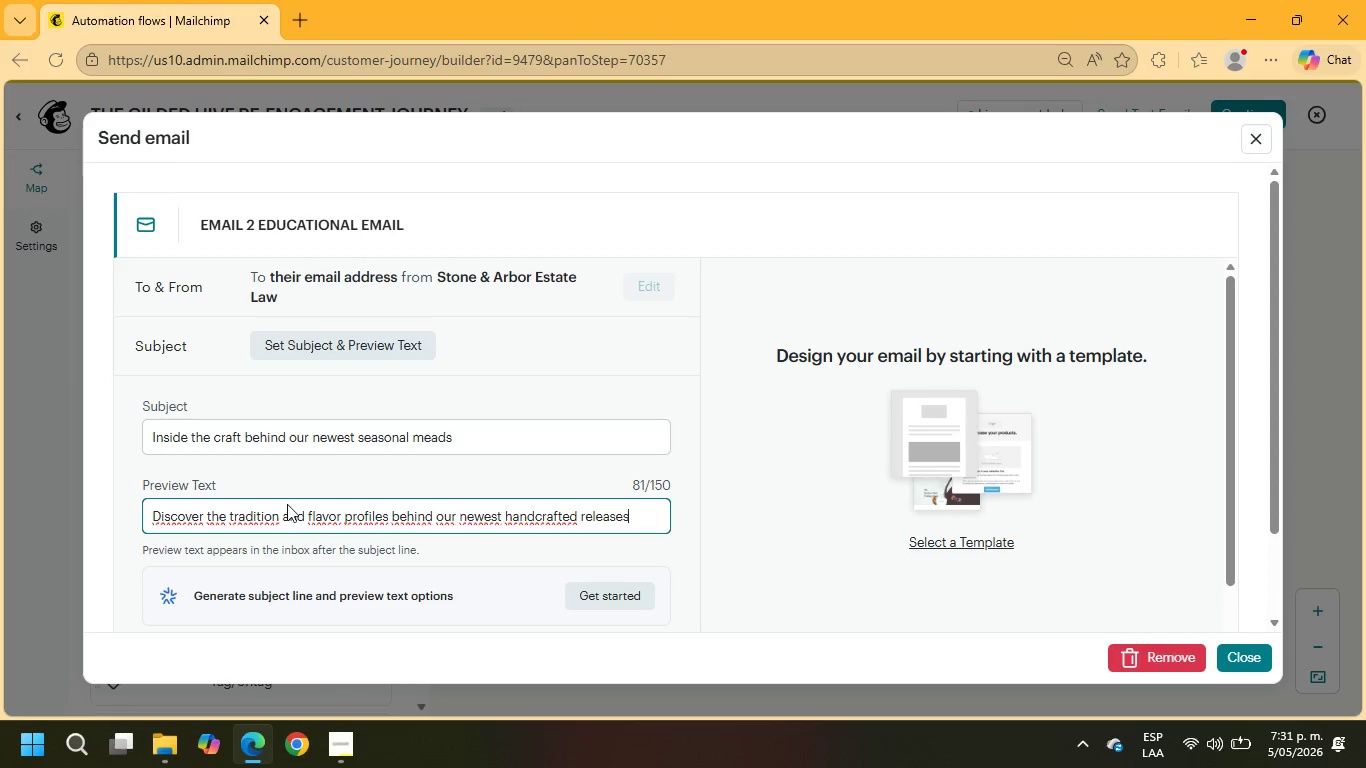 
scroll: coordinate [282, 502], scroll_direction: down, amount: 2.0
 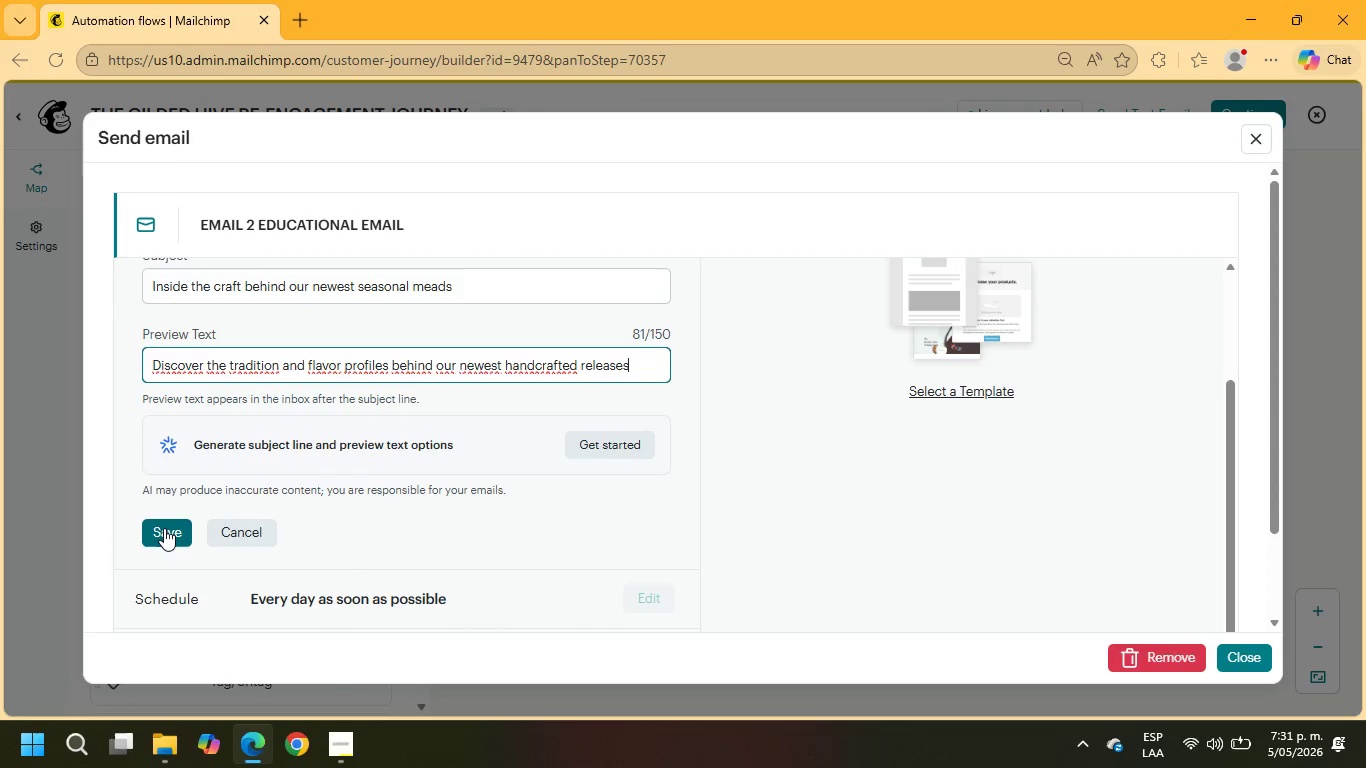 
left_click([164, 528])
 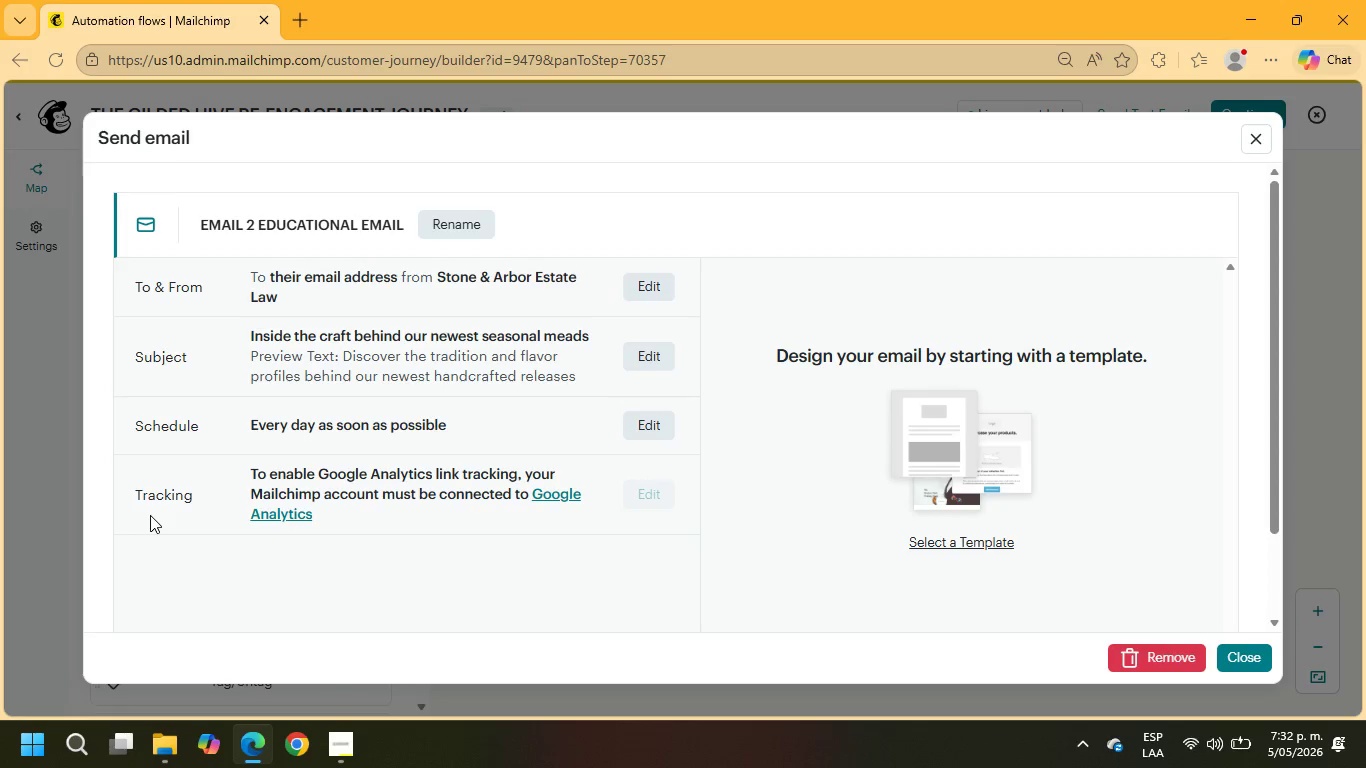 
wait(44.08)
 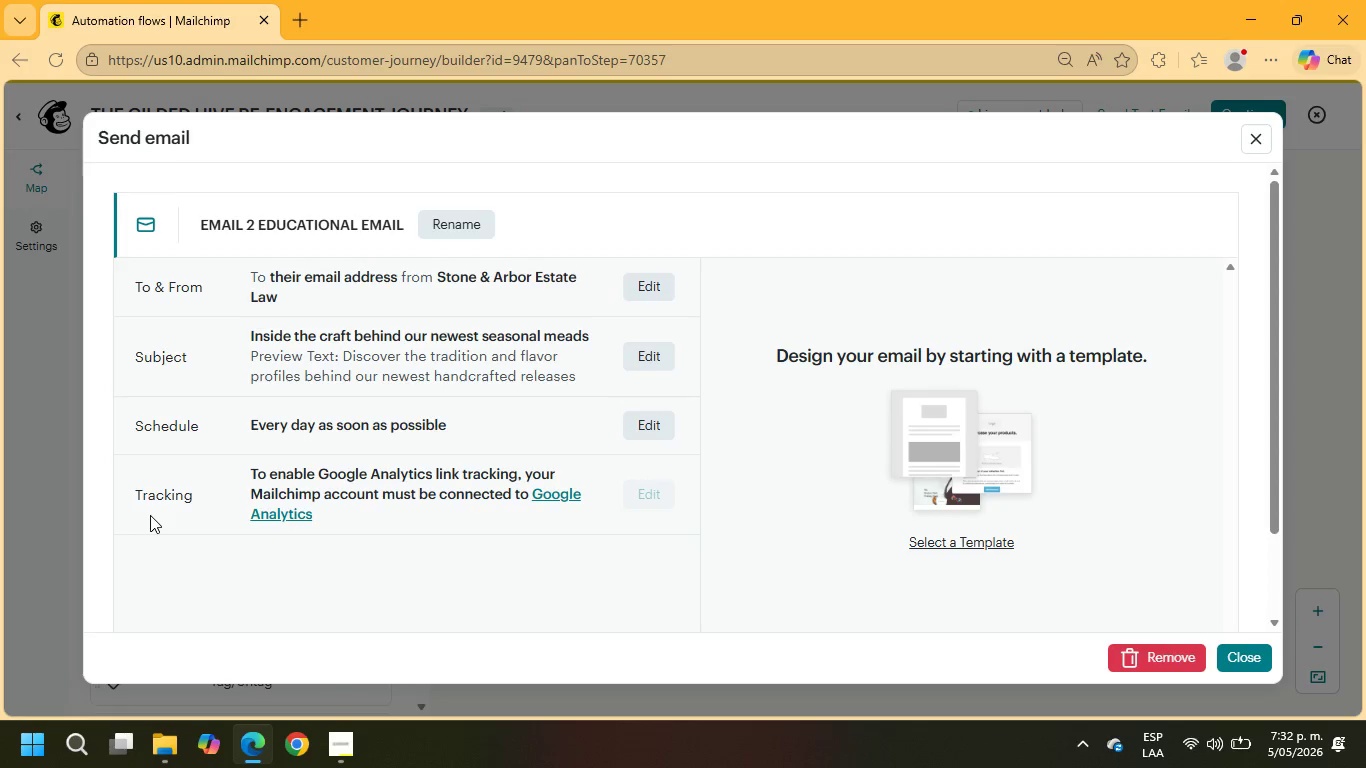 
left_click([971, 548])
 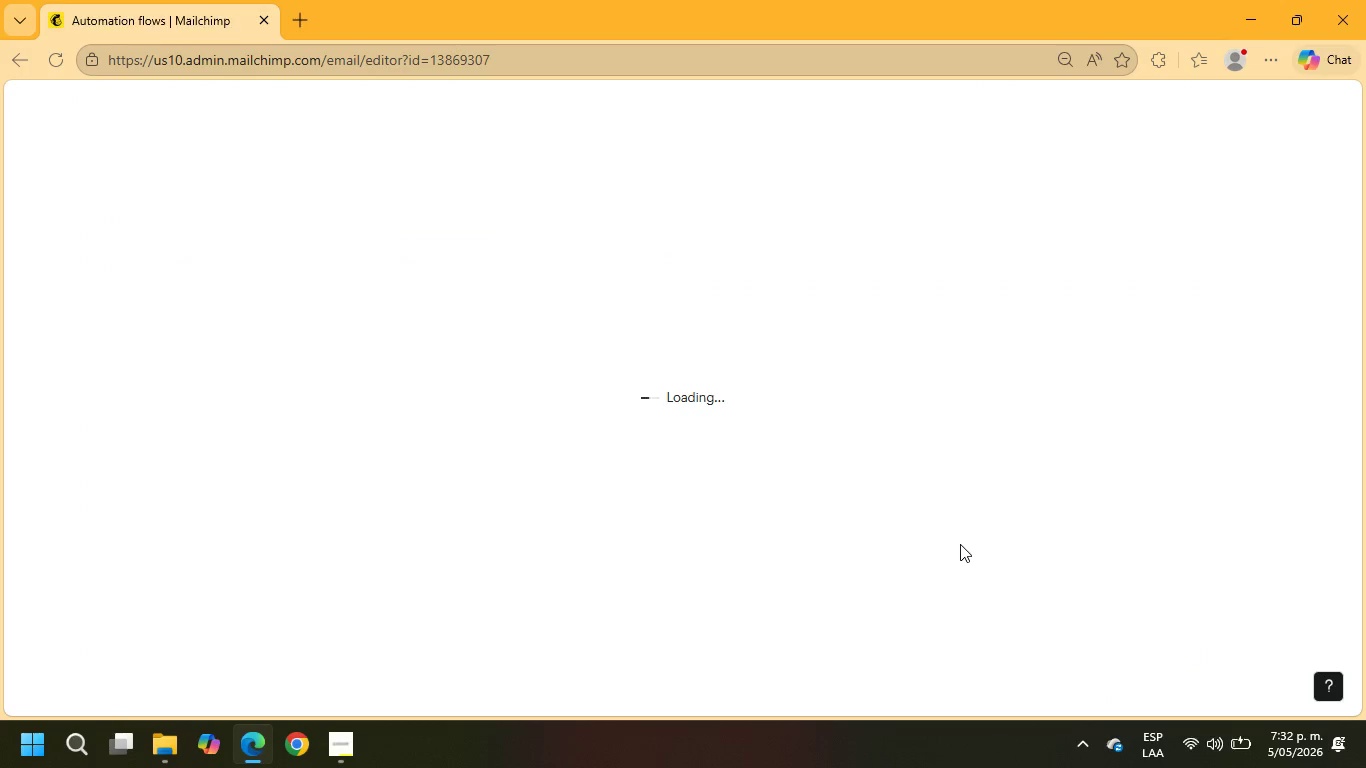 
mouse_move([922, 565])
 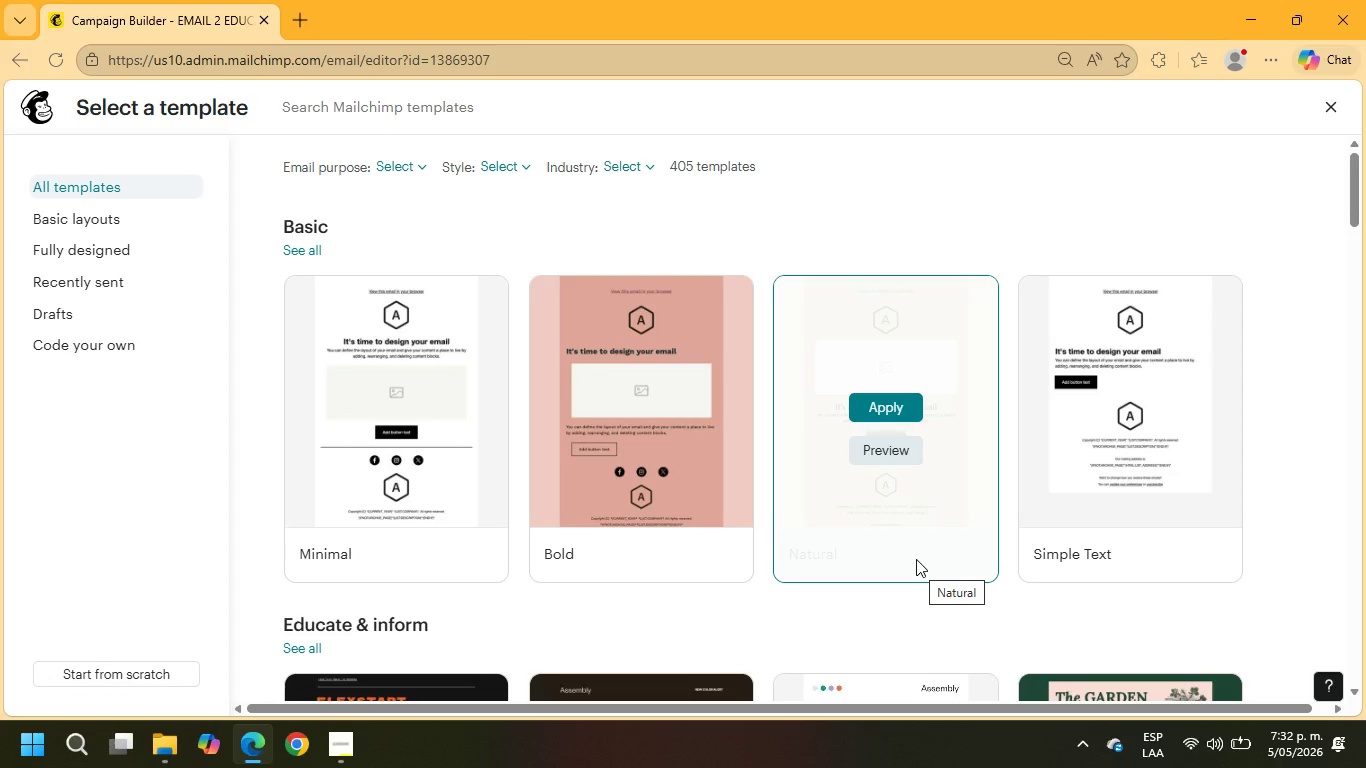 
wait(22.11)
 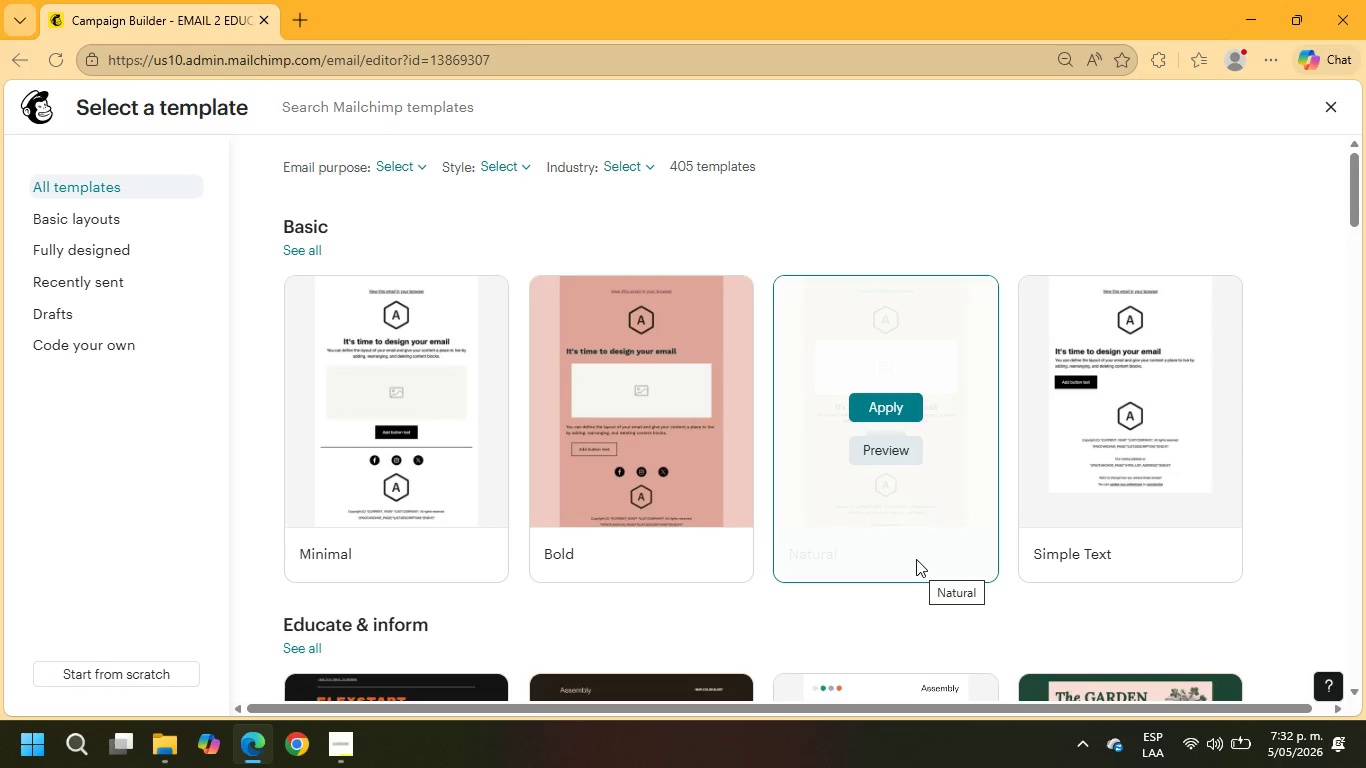 
scroll: coordinate [843, 410], scroll_direction: down, amount: 1.0
 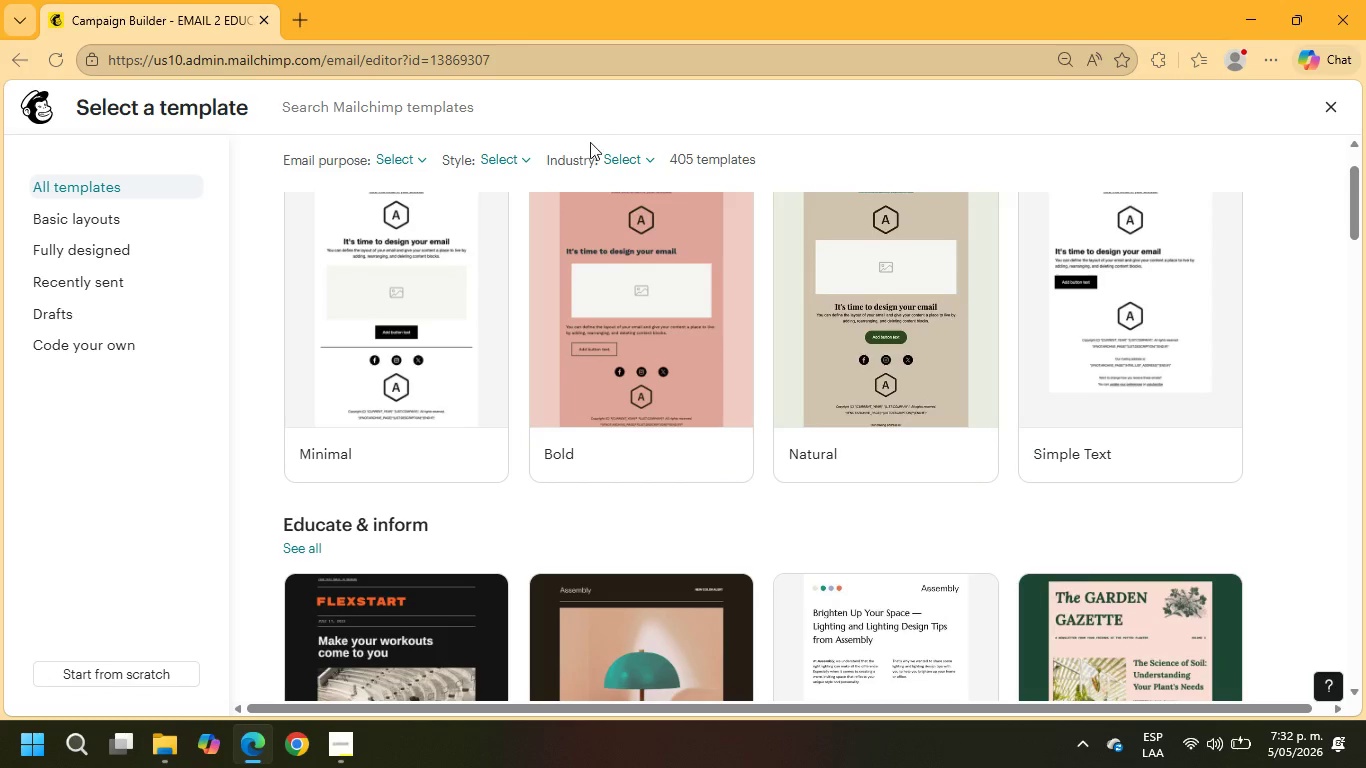 
left_click([612, 153])
 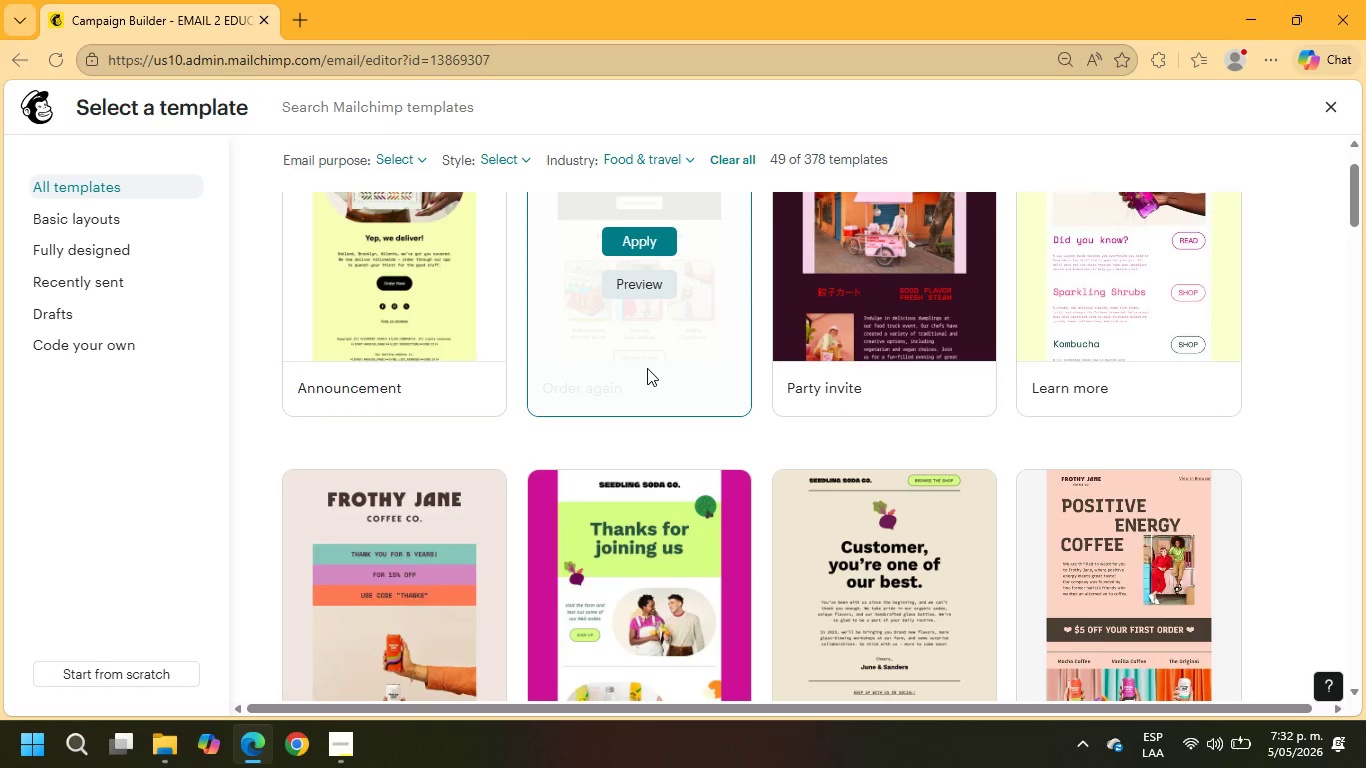 
mouse_move([627, 382])
 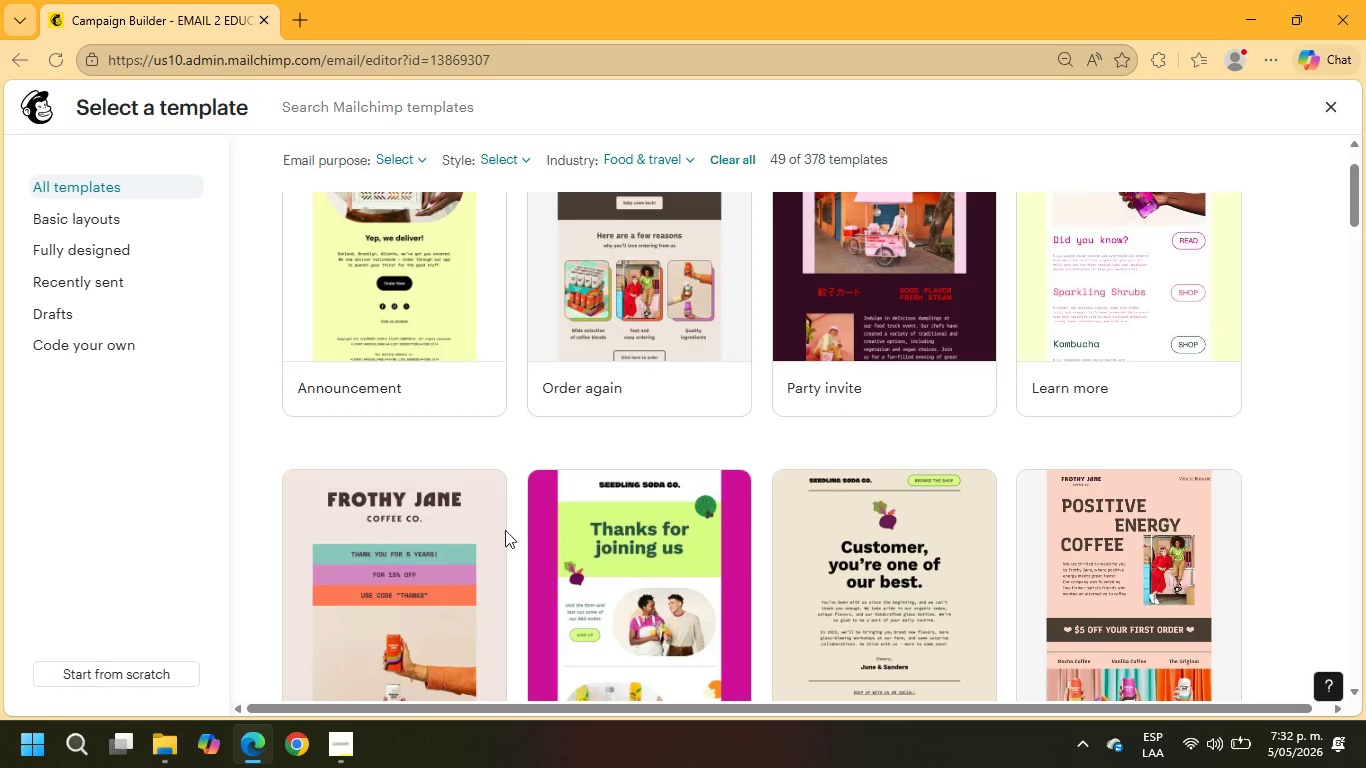 
scroll: coordinate [472, 524], scroll_direction: down, amount: 2.0
 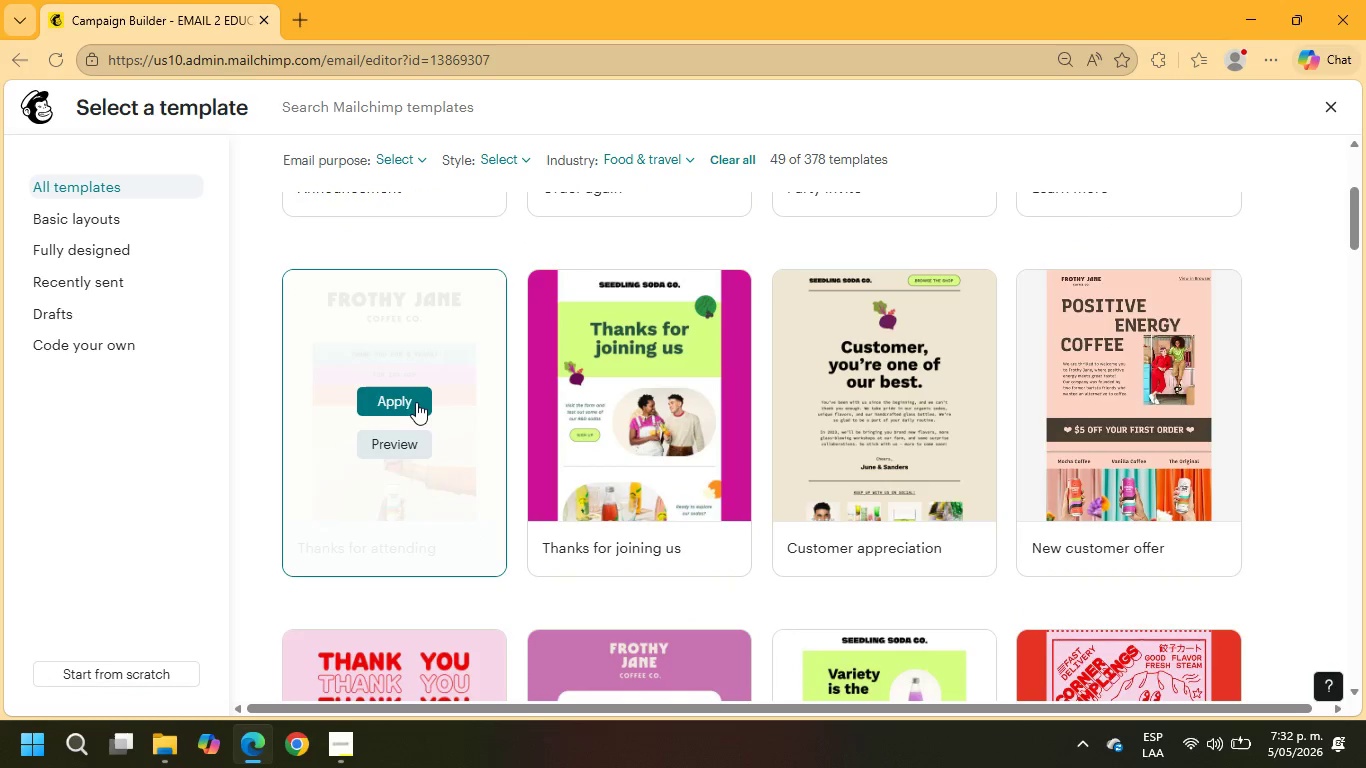 
left_click([415, 402])
 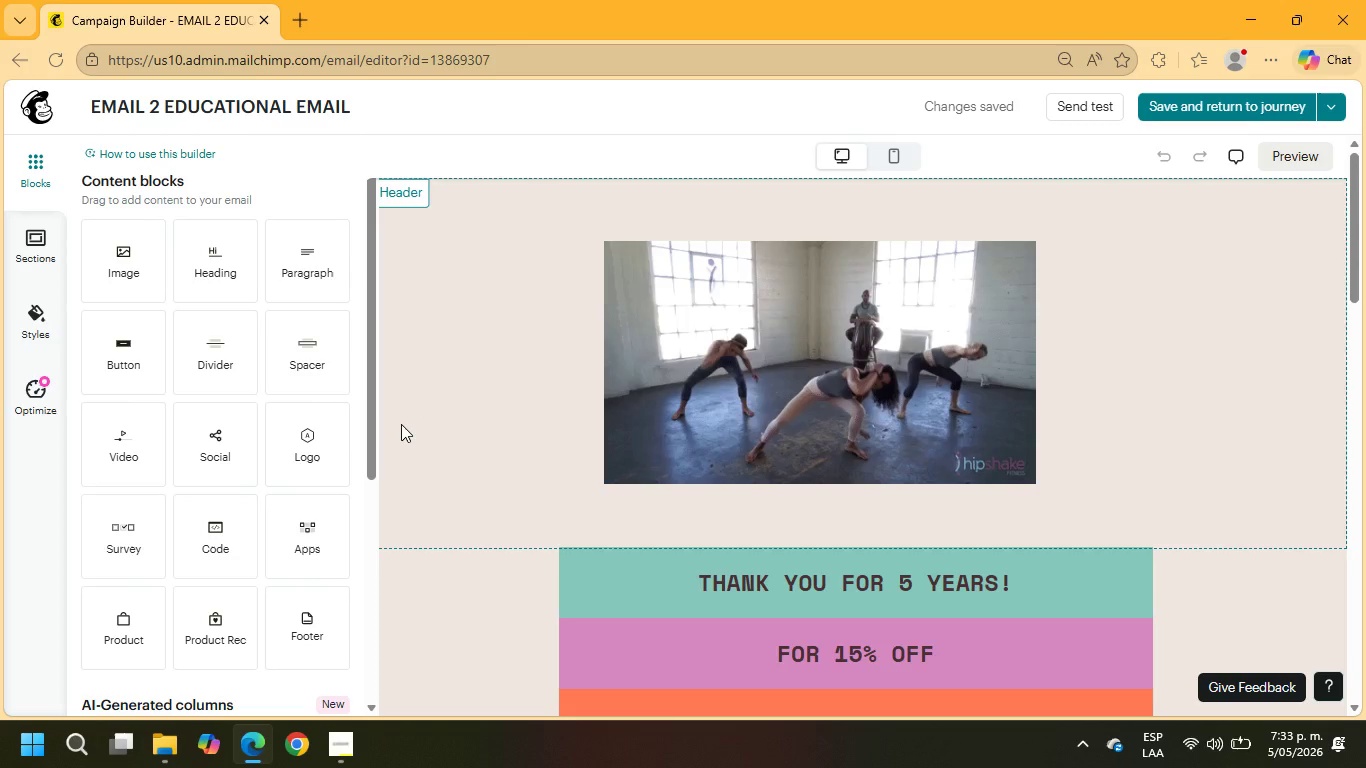 
wait(32.92)
 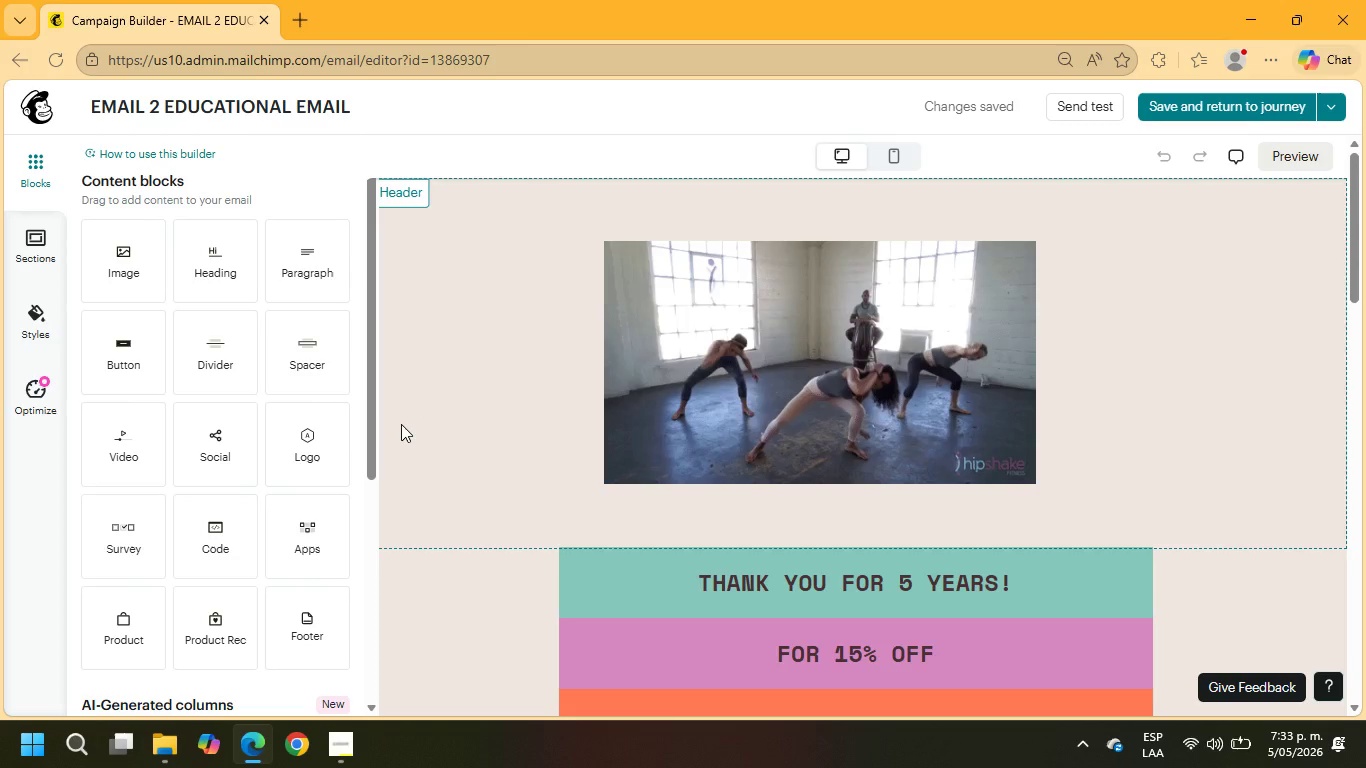 
left_click([1187, 275])
 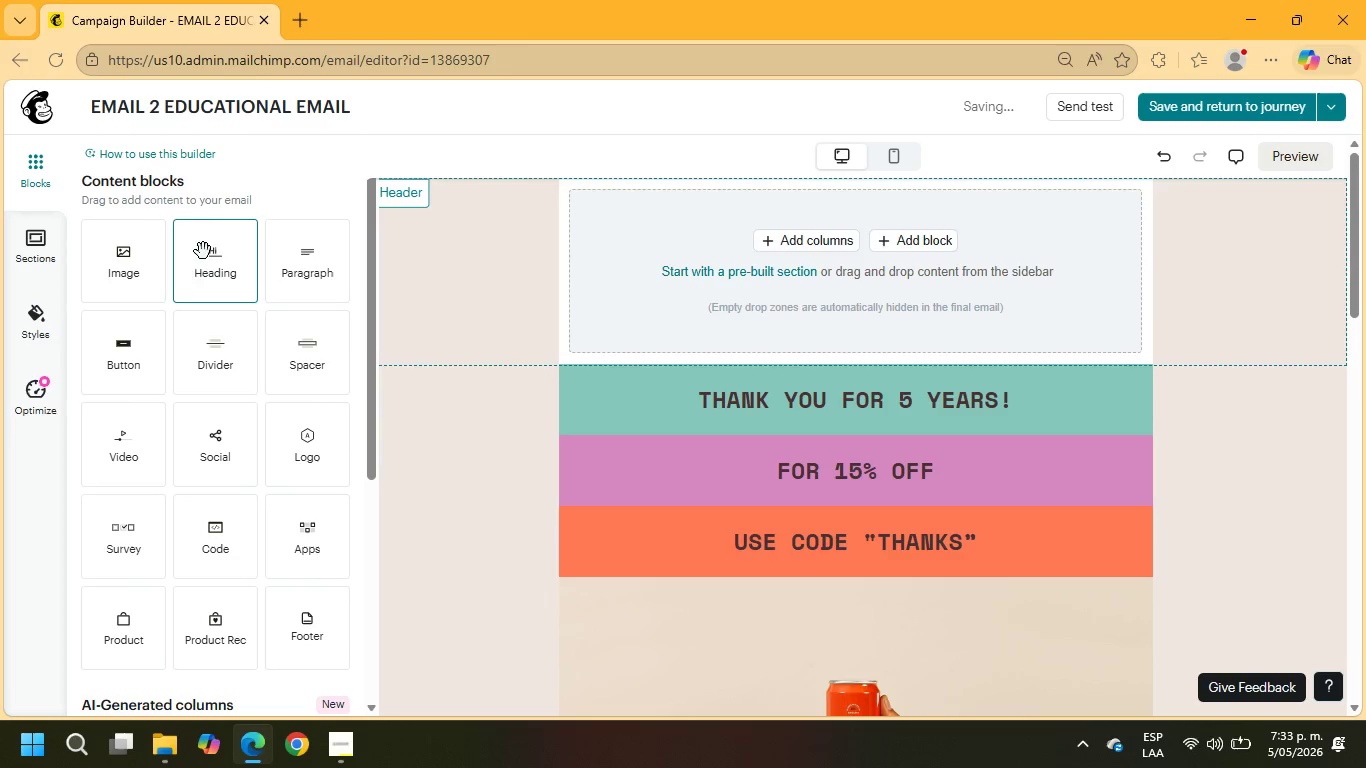 
left_click_drag(start_coordinate=[209, 348], to_coordinate=[533, 186])
 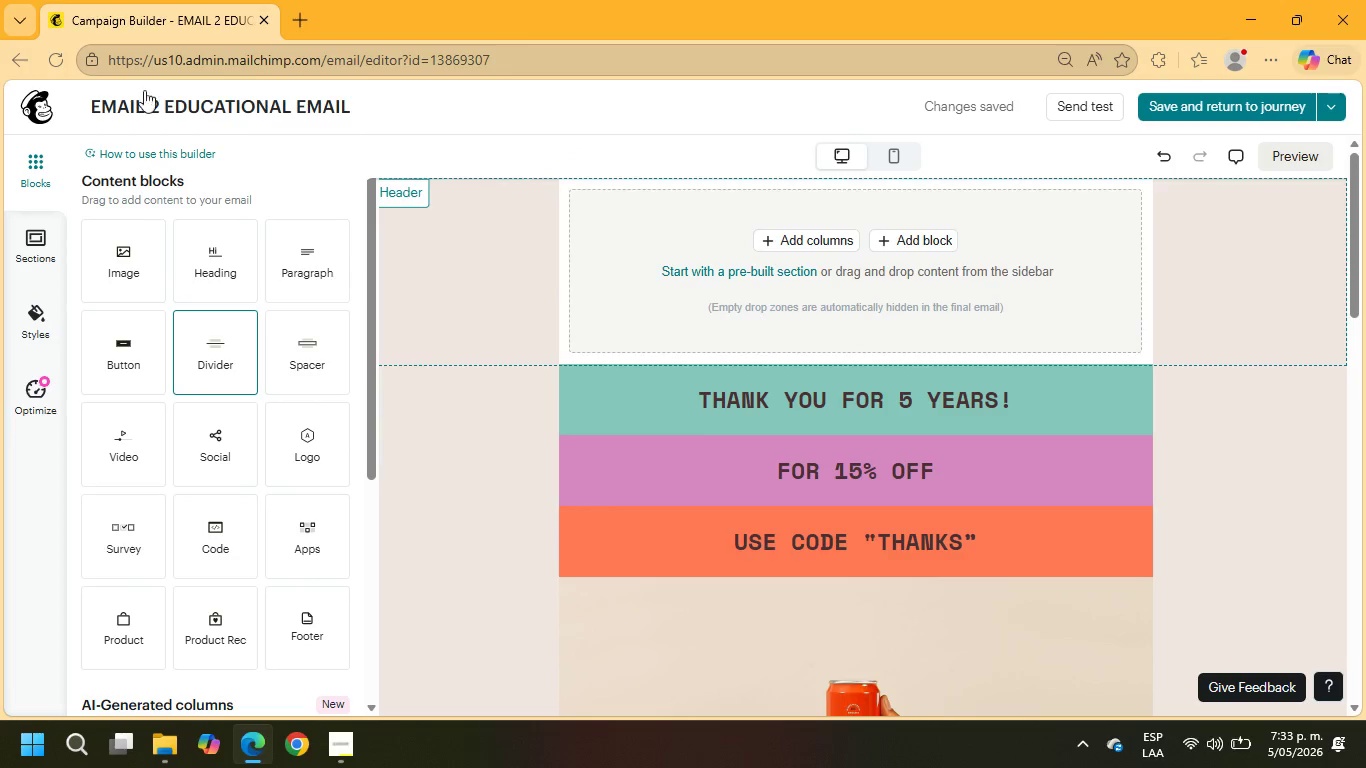 
mouse_move([21, 54])
 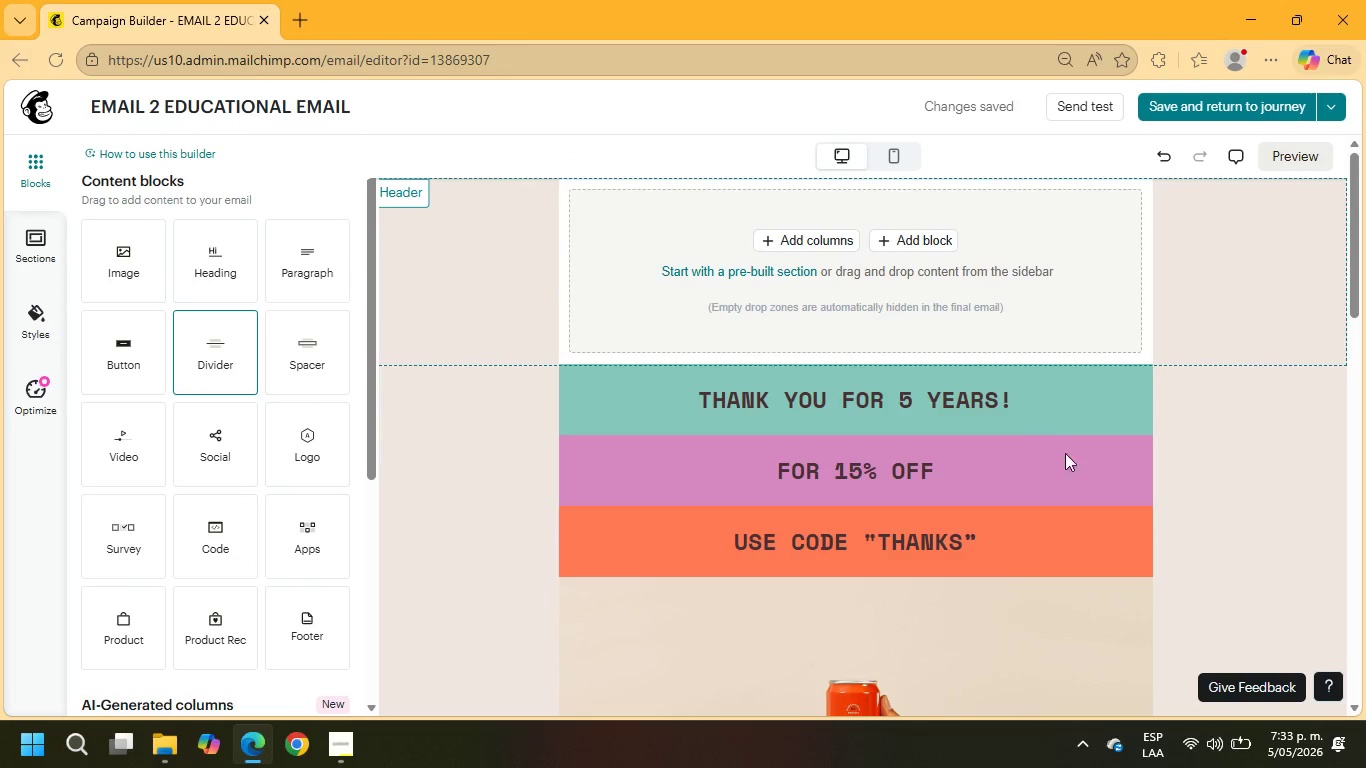 
scroll: coordinate [1083, 545], scroll_direction: down, amount: 8.0
 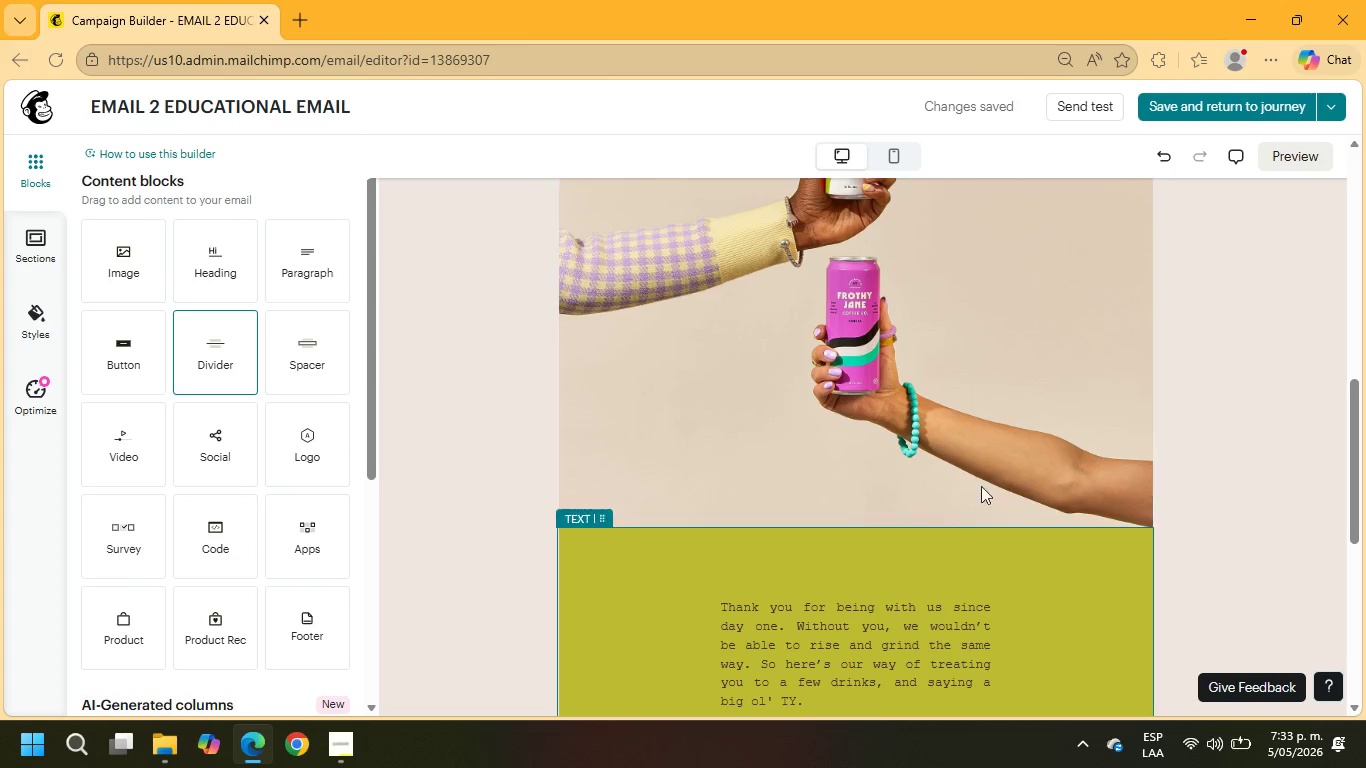 
left_click([913, 424])
 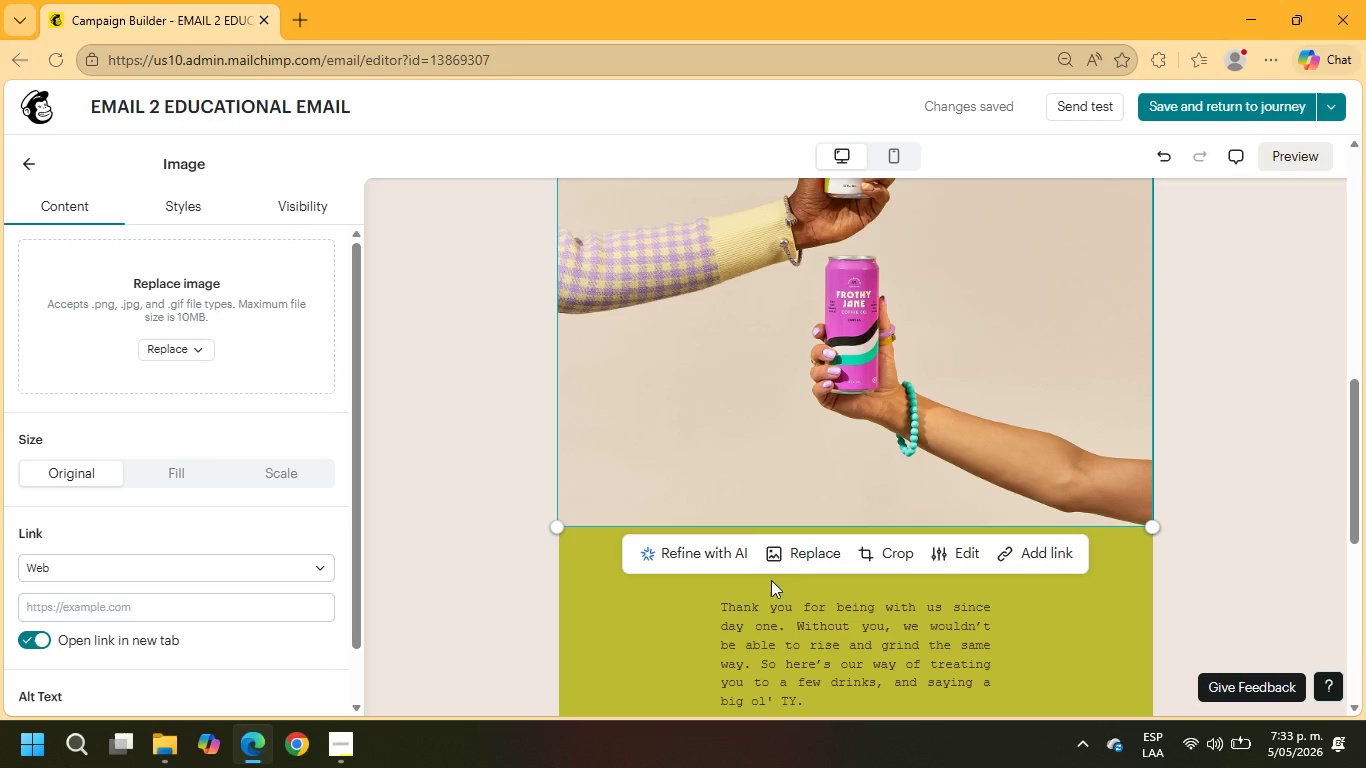 
left_click([796, 558])
 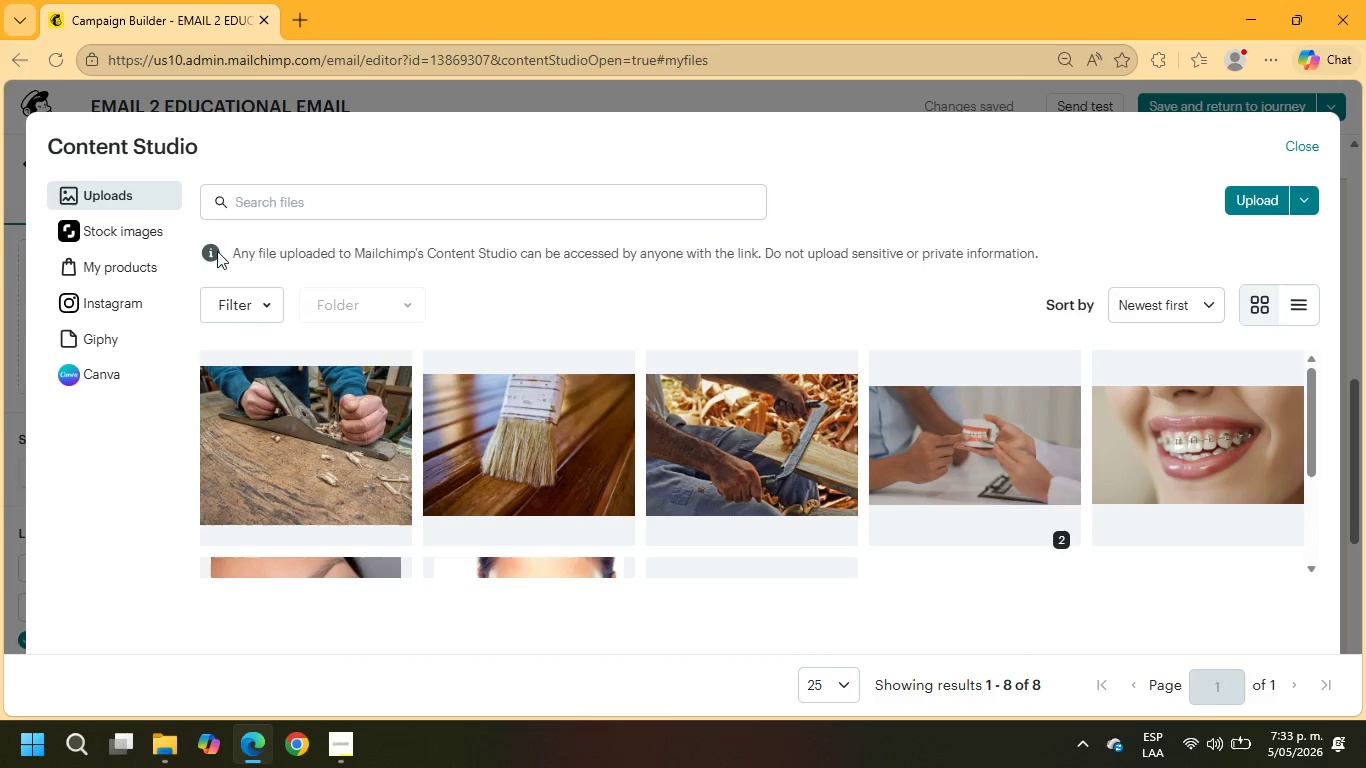 
left_click([125, 239])
 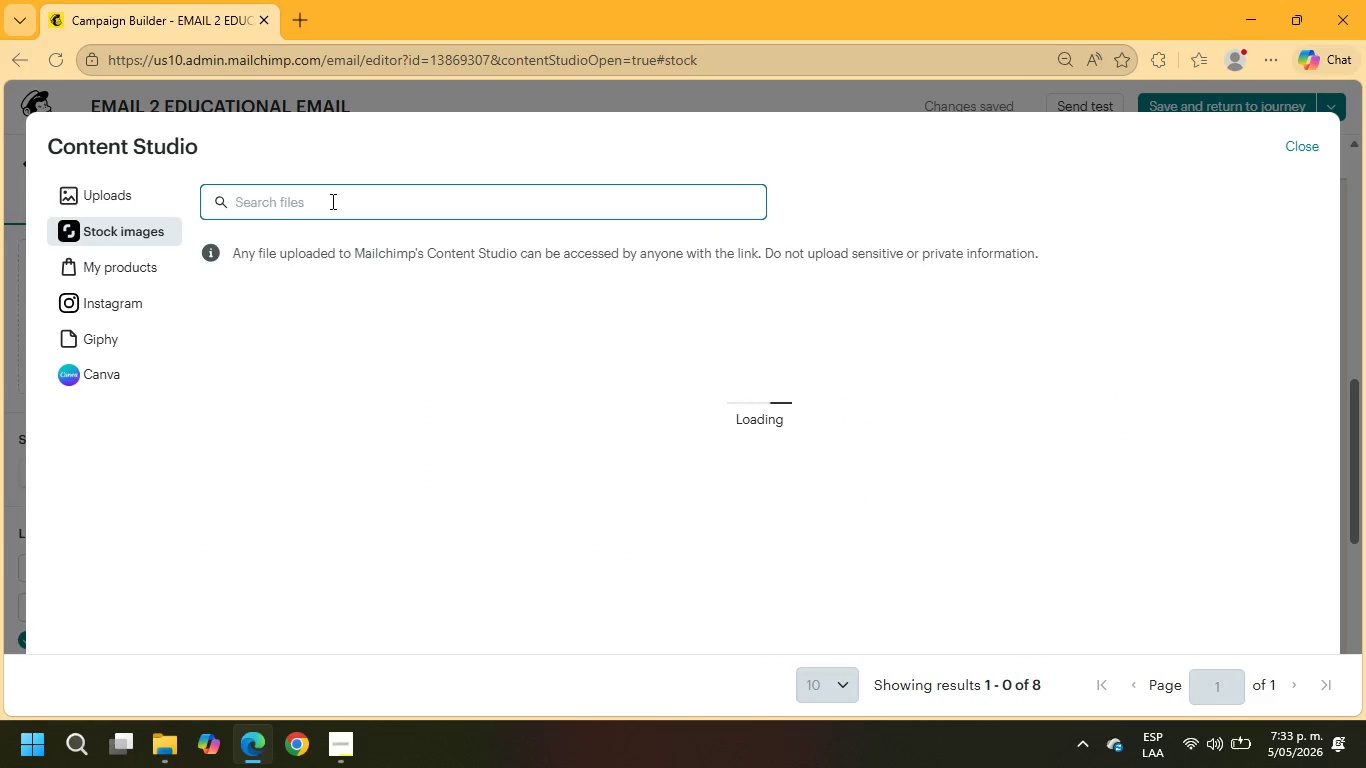 
type(winer)
 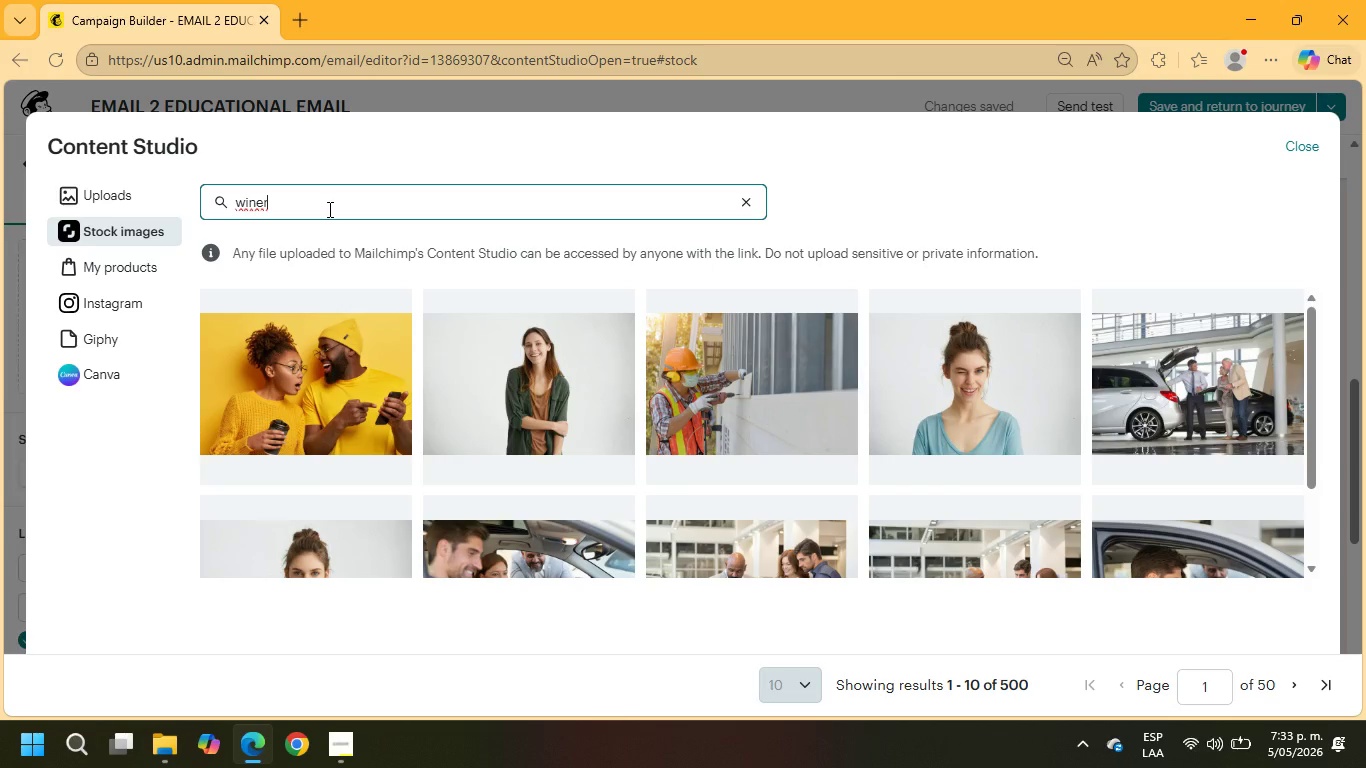 
wait(6.05)
 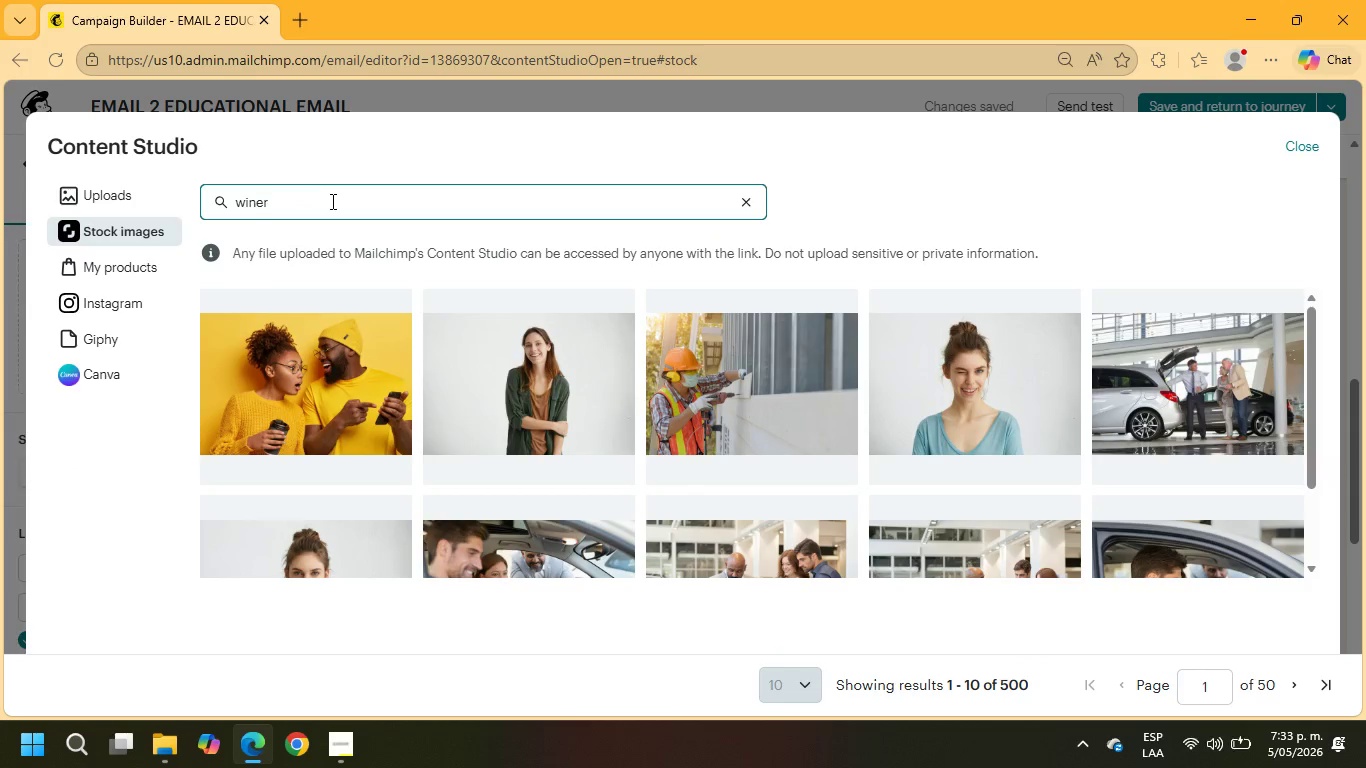 
key(Y)
 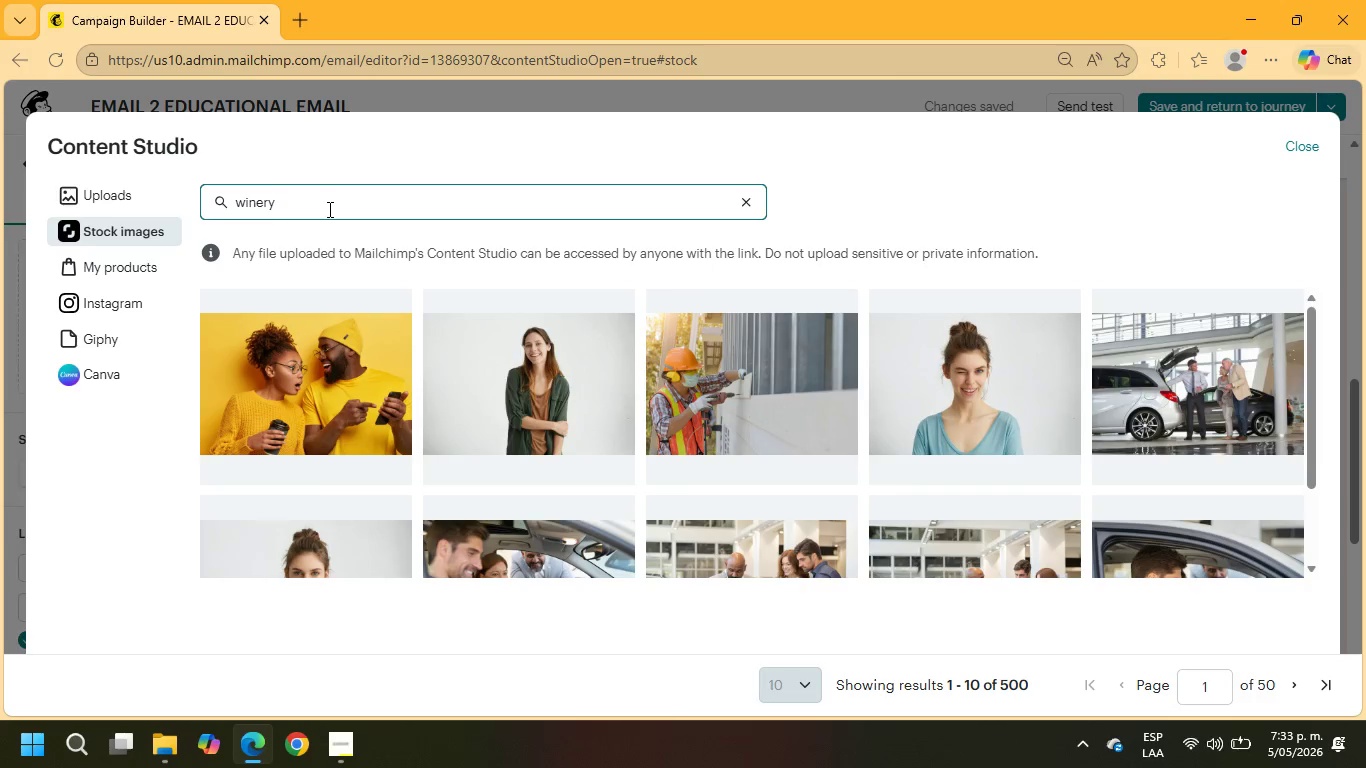 
key(Enter)
 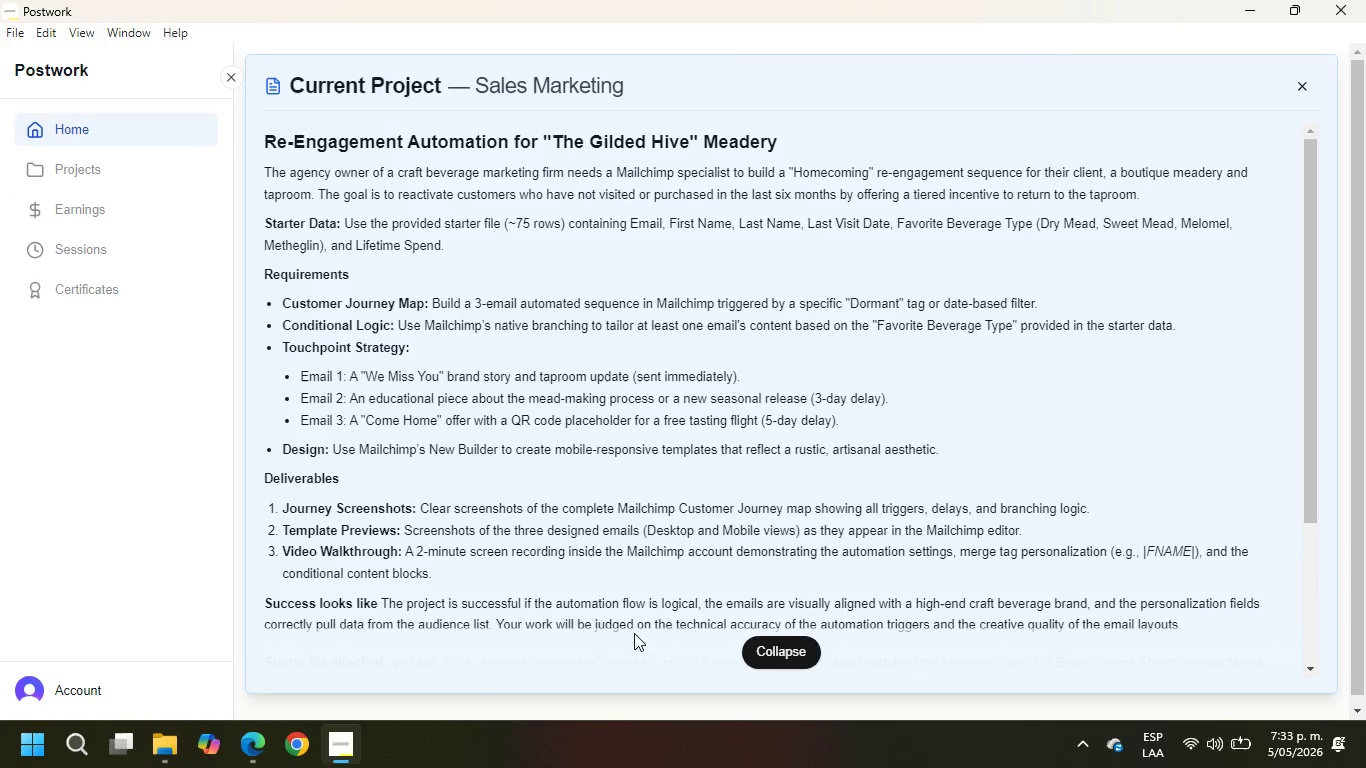 
wait(12.67)
 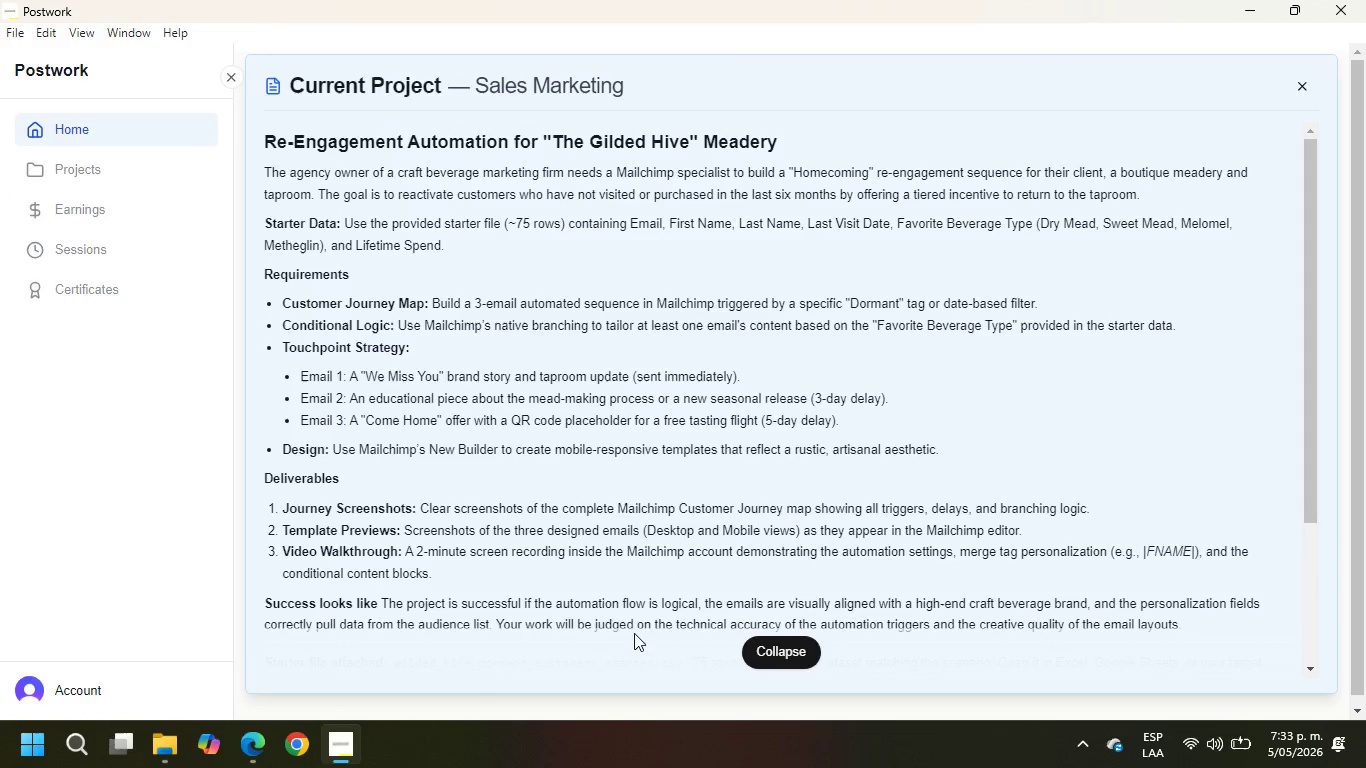 
scroll: coordinate [806, 391], scroll_direction: down, amount: 4.0
 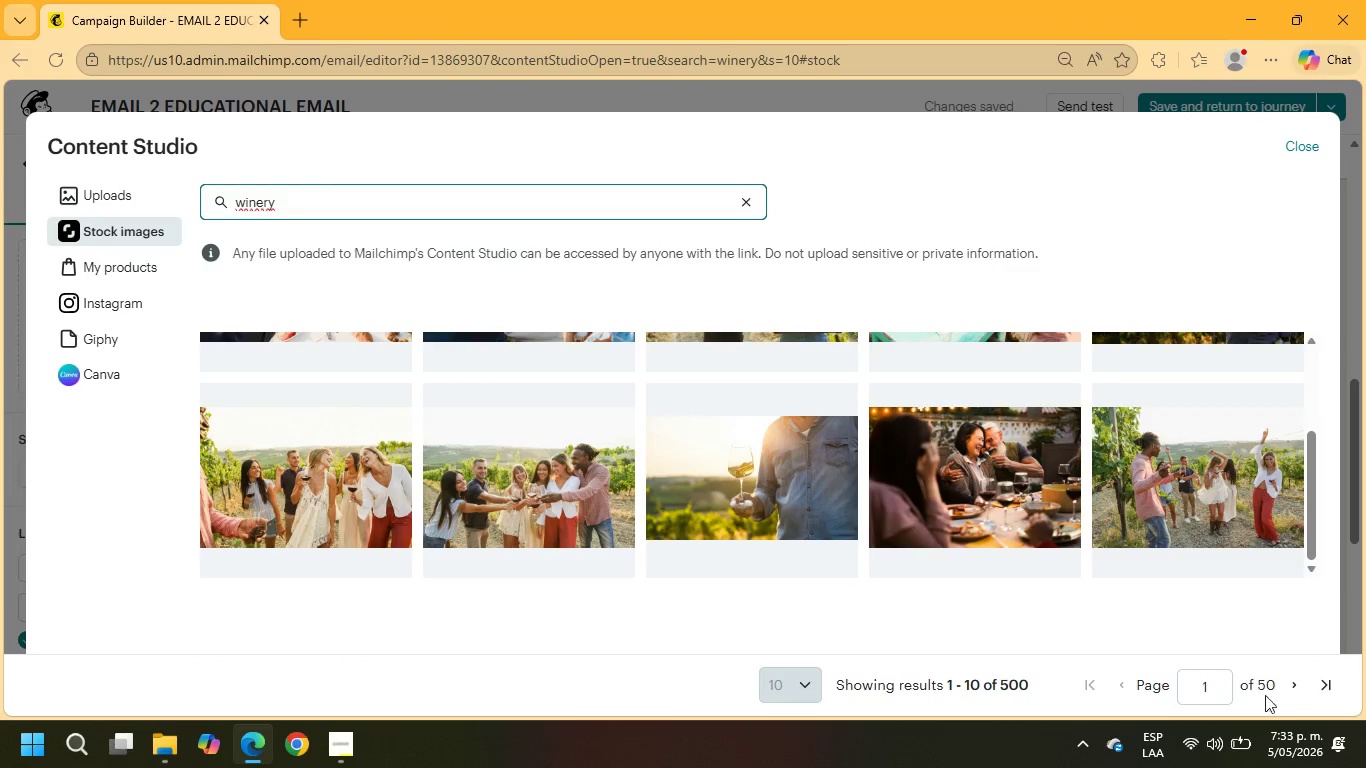 
left_click([1290, 683])
 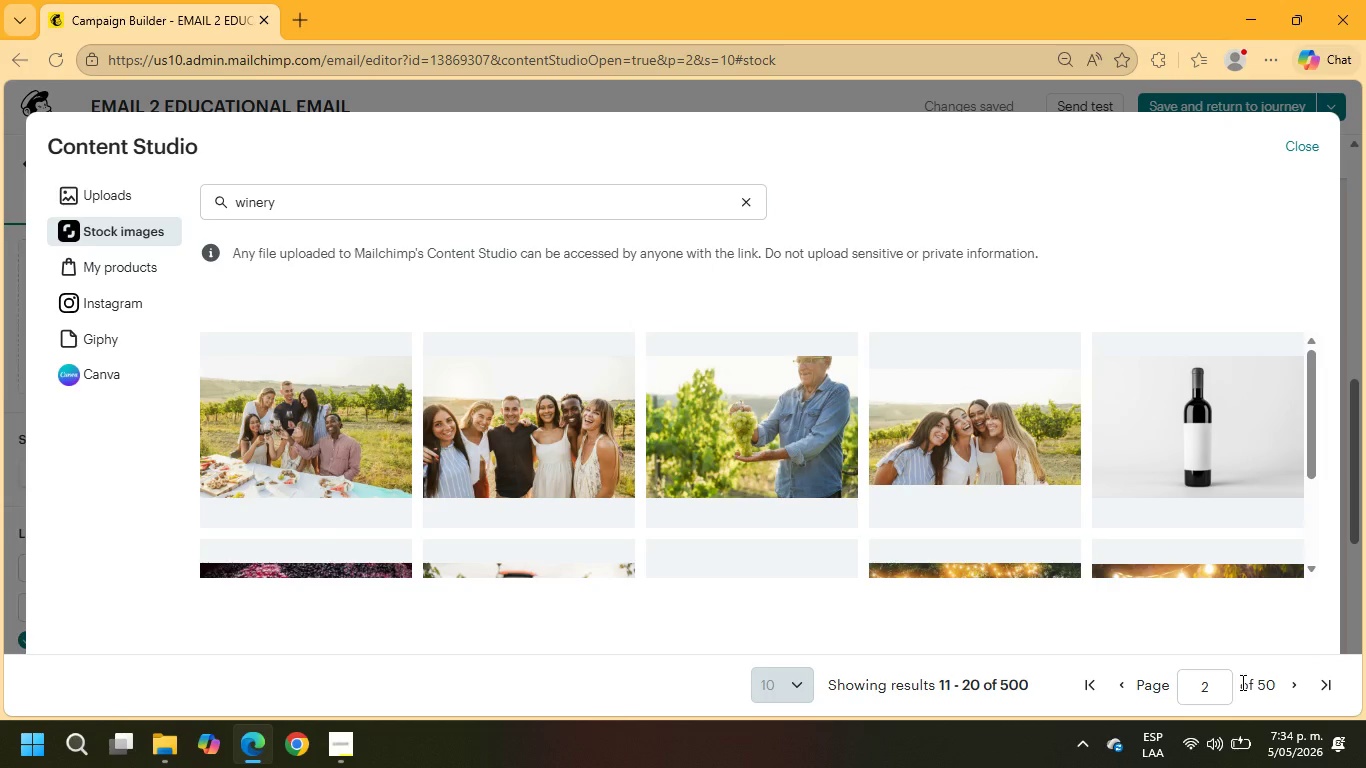 
wait(11.28)
 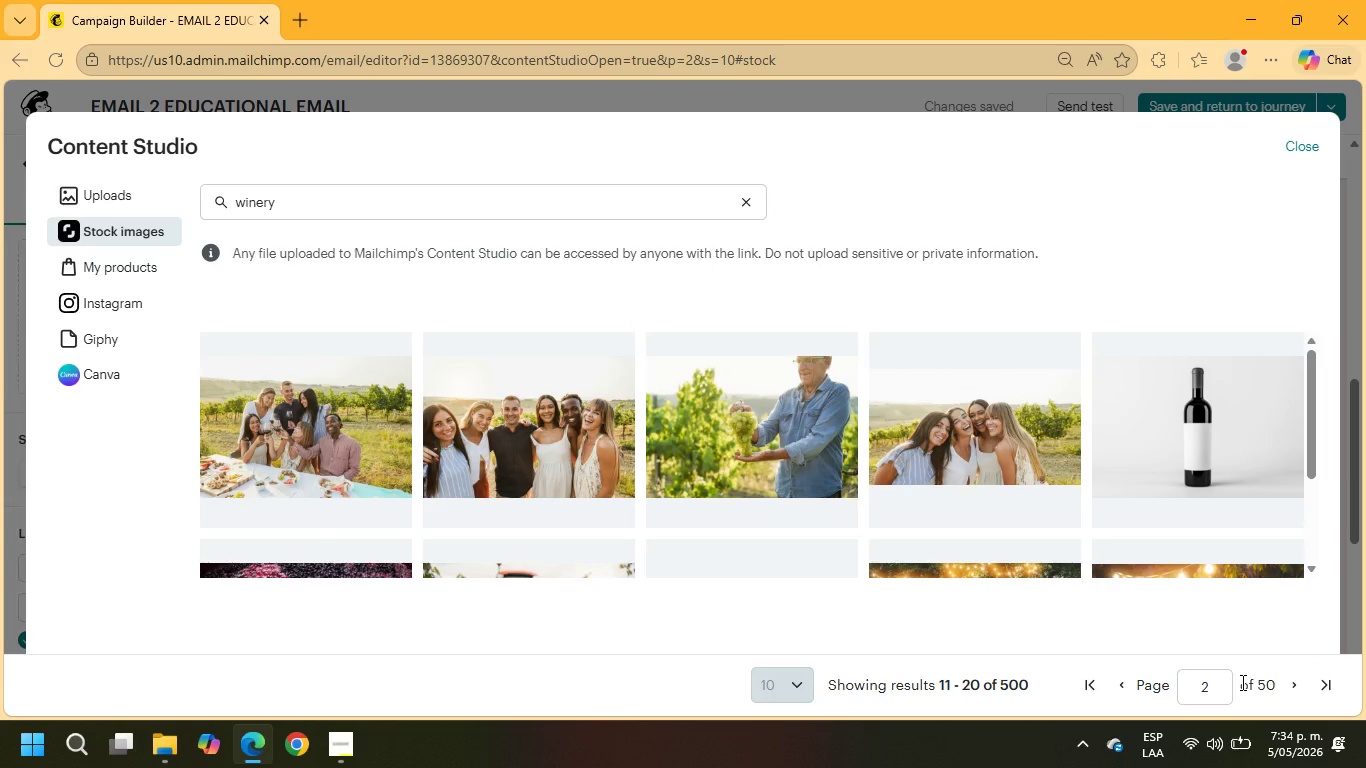 
scroll: coordinate [1007, 483], scroll_direction: down, amount: 3.0
 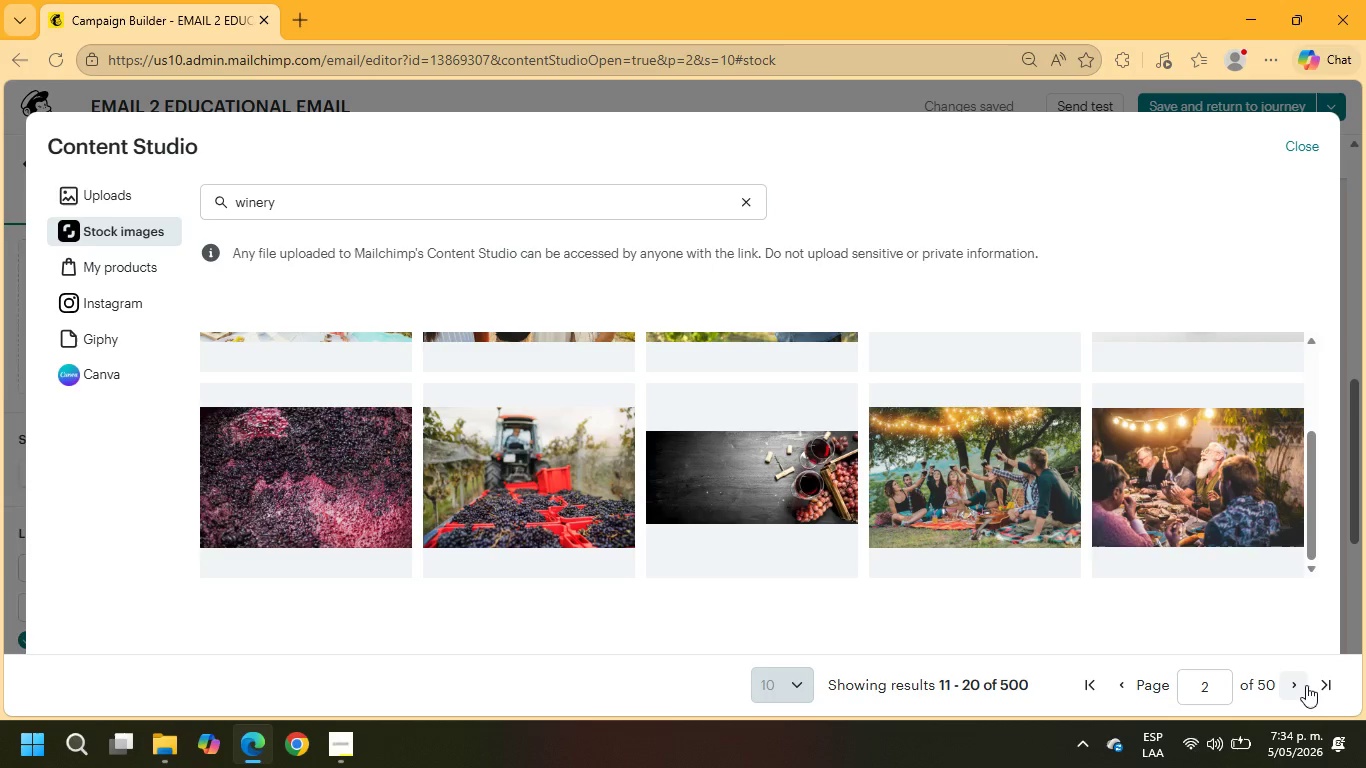 
left_click([1299, 684])
 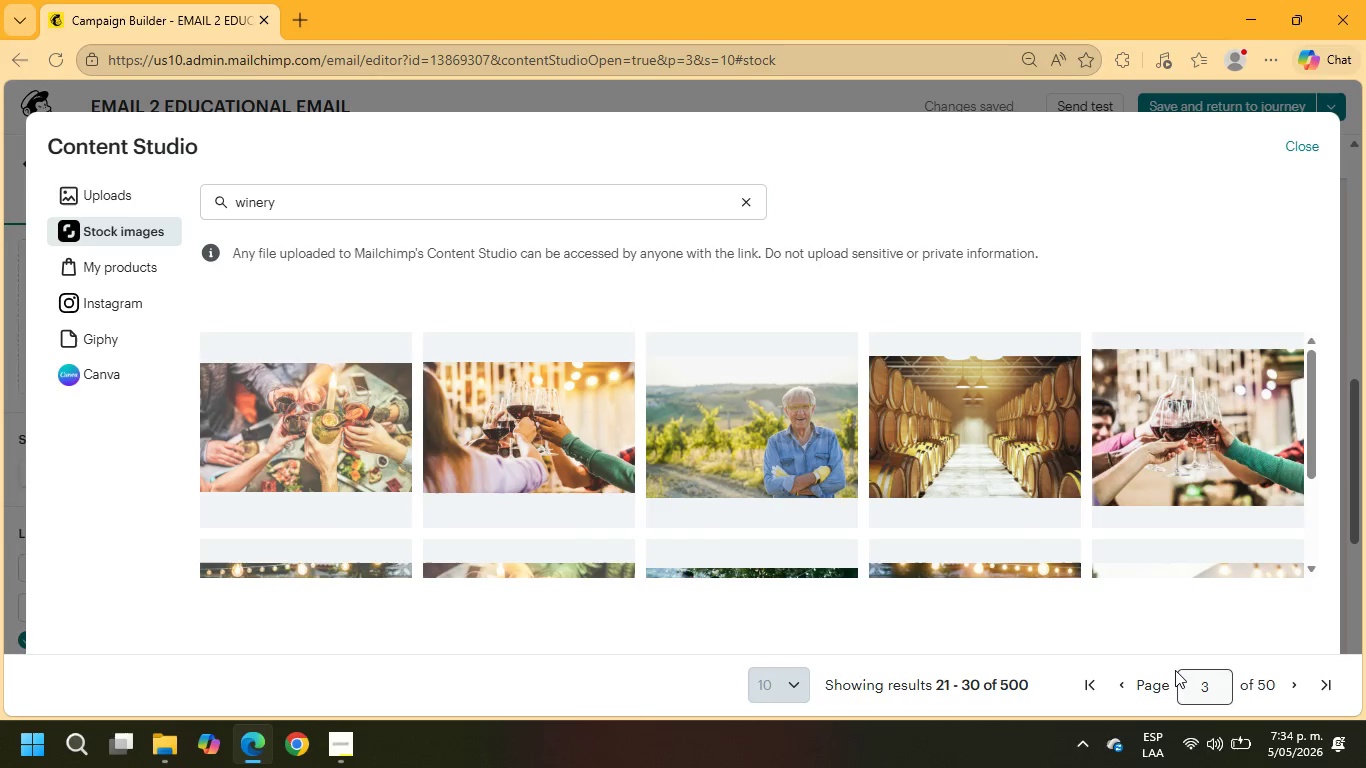 
wait(7.36)
 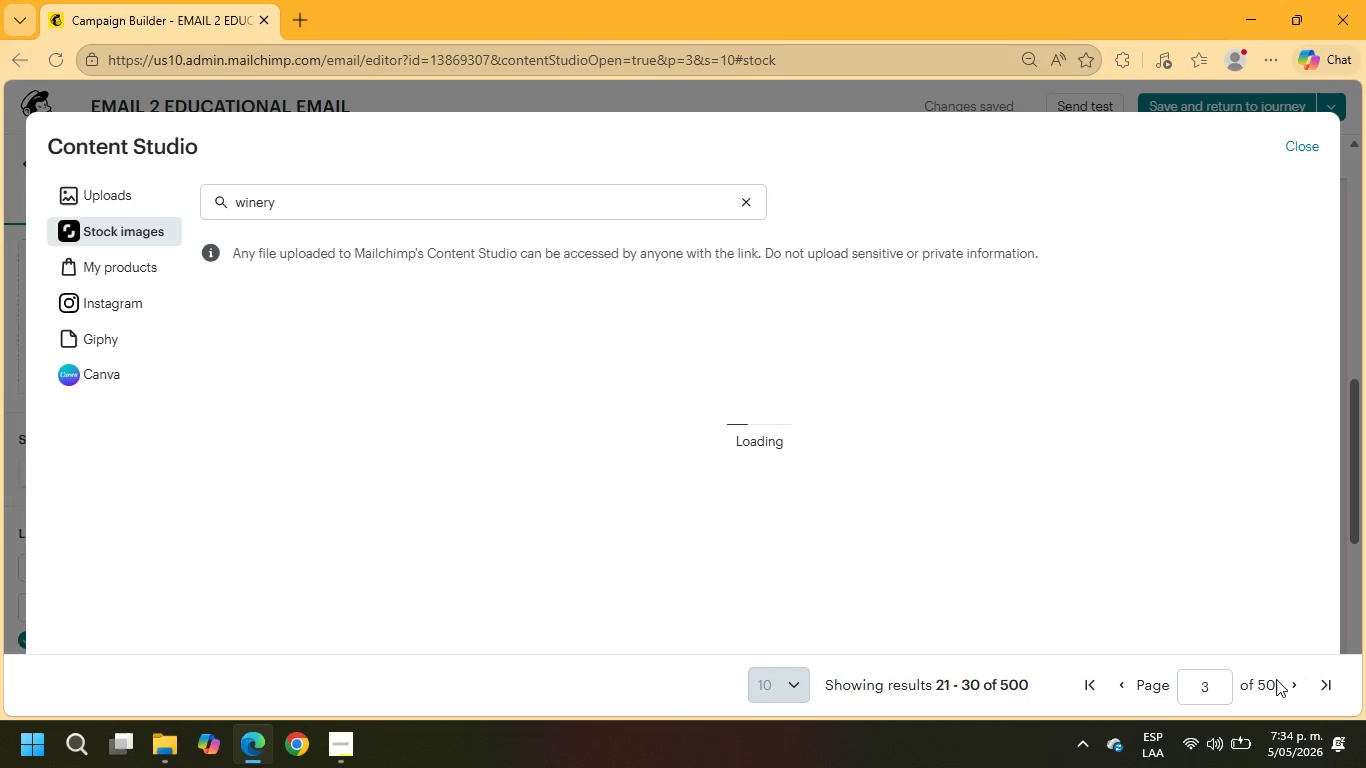 
scroll: coordinate [1057, 489], scroll_direction: down, amount: 5.0
 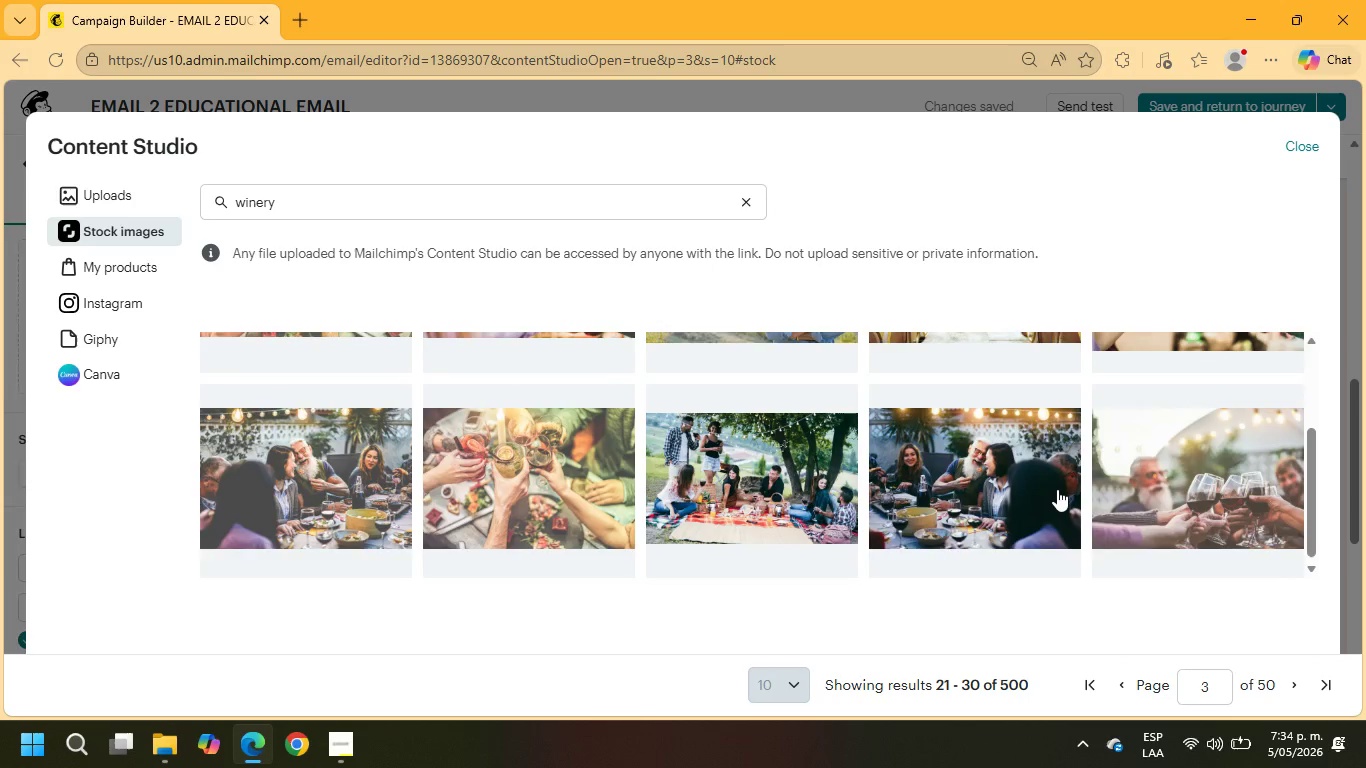 
scroll: coordinate [1057, 489], scroll_direction: up, amount: 3.0
 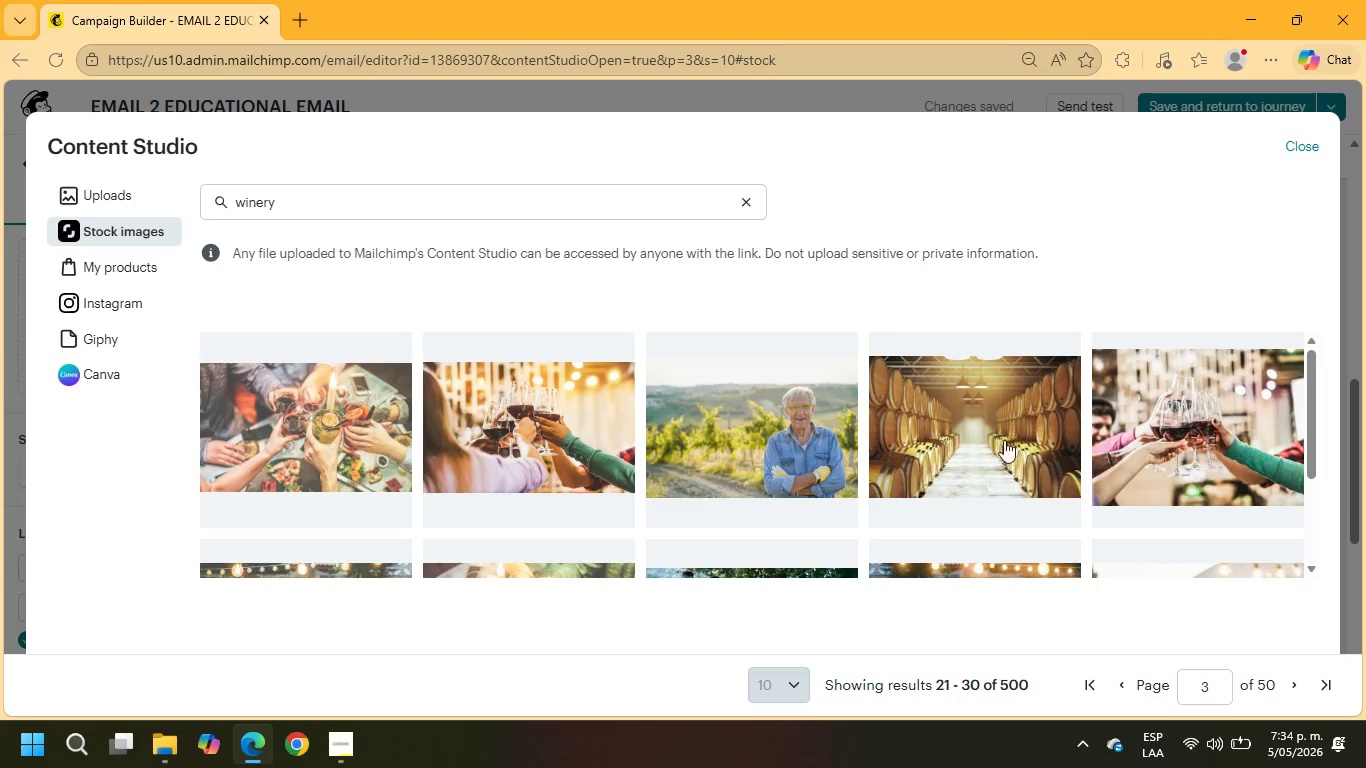 
left_click([998, 433])
 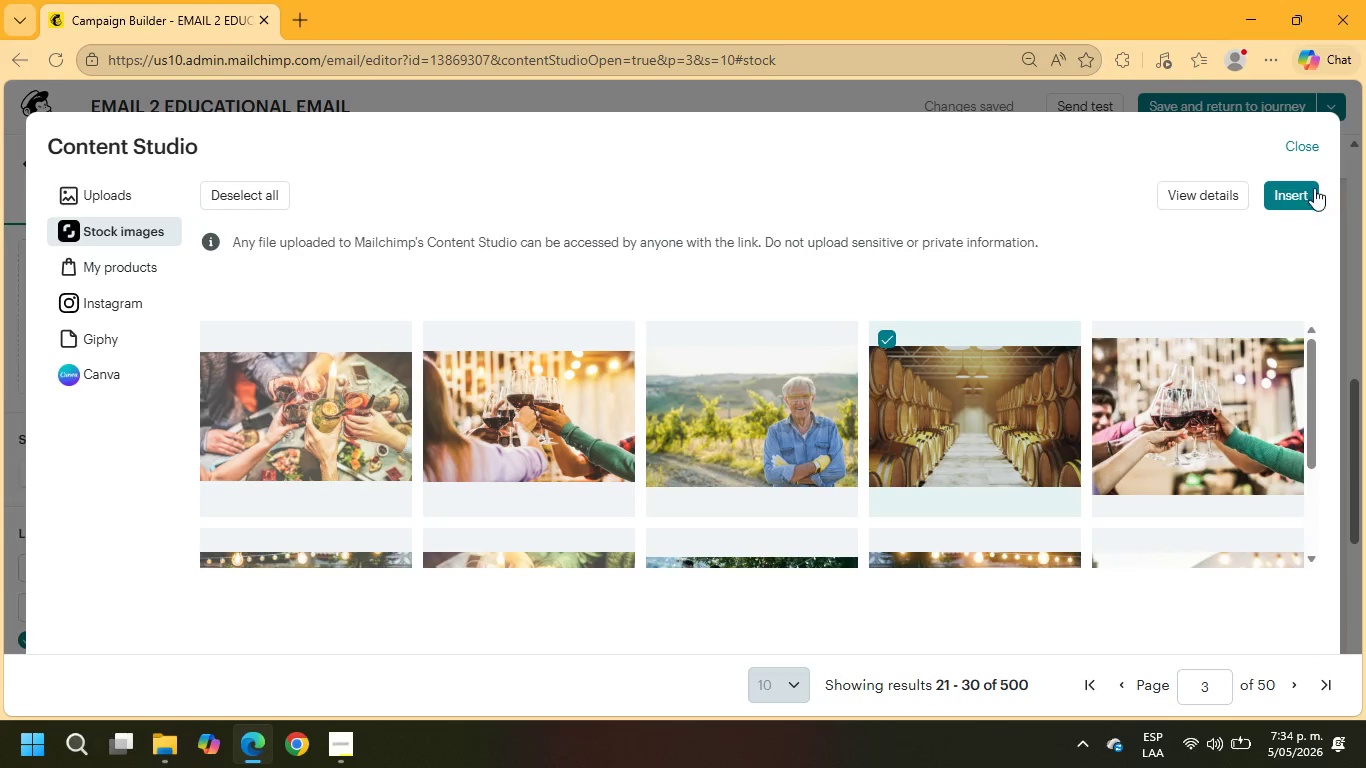 
left_click([1311, 192])
 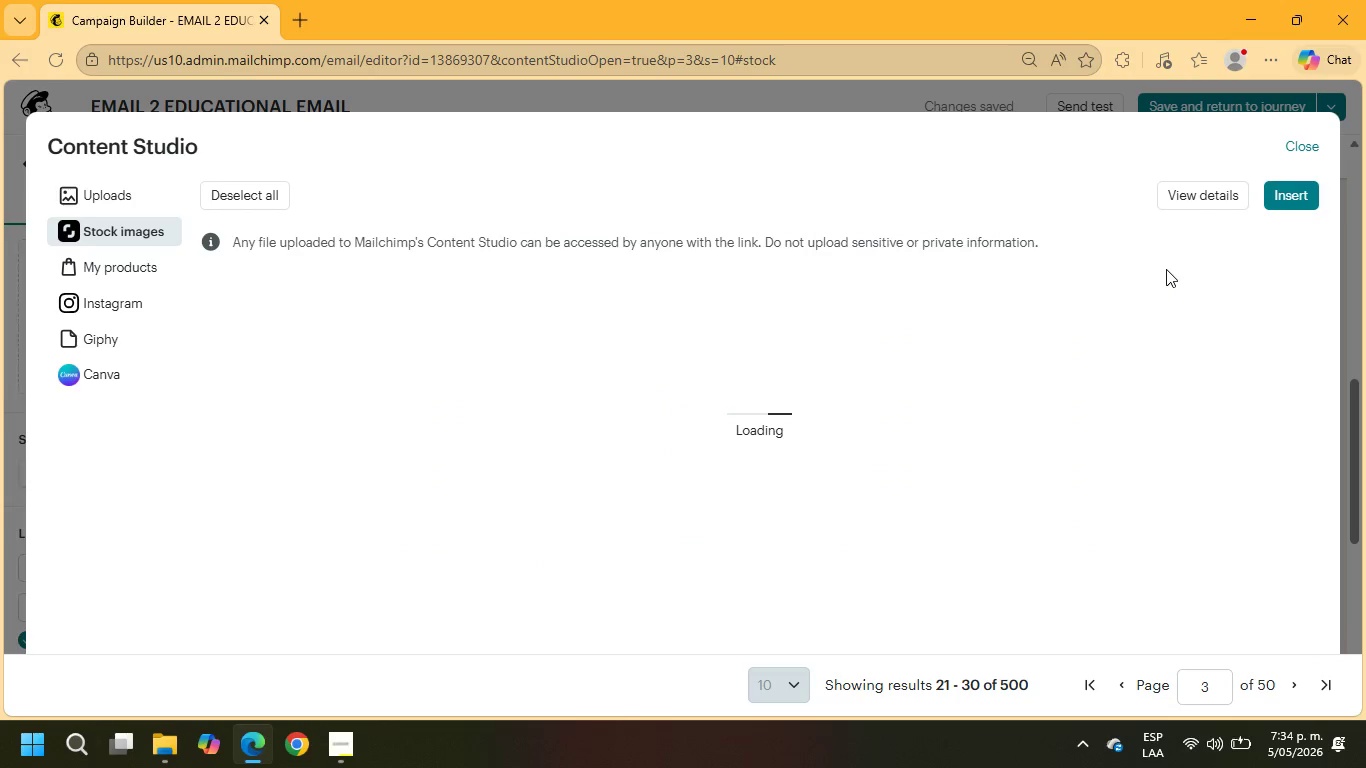 
wait(8.42)
 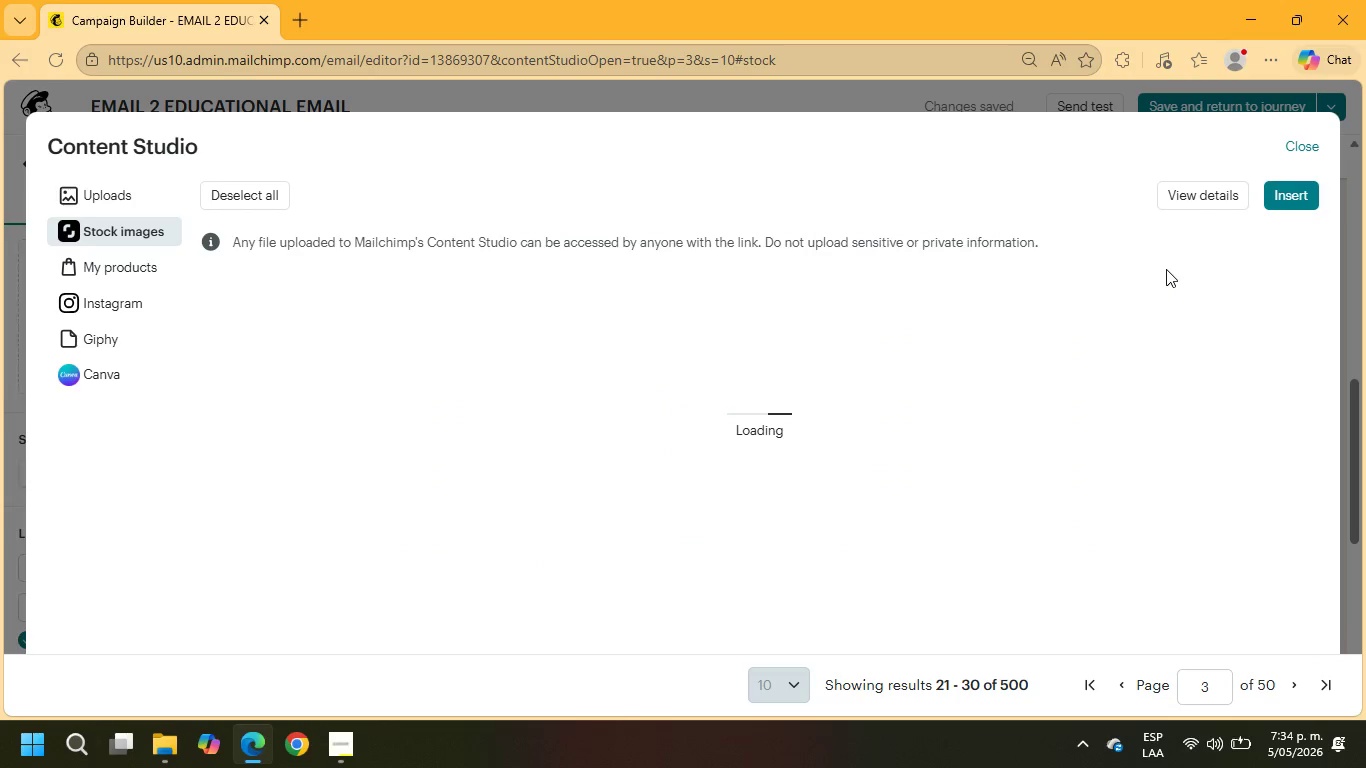 
scroll: coordinate [909, 427], scroll_direction: up, amount: 6.0
 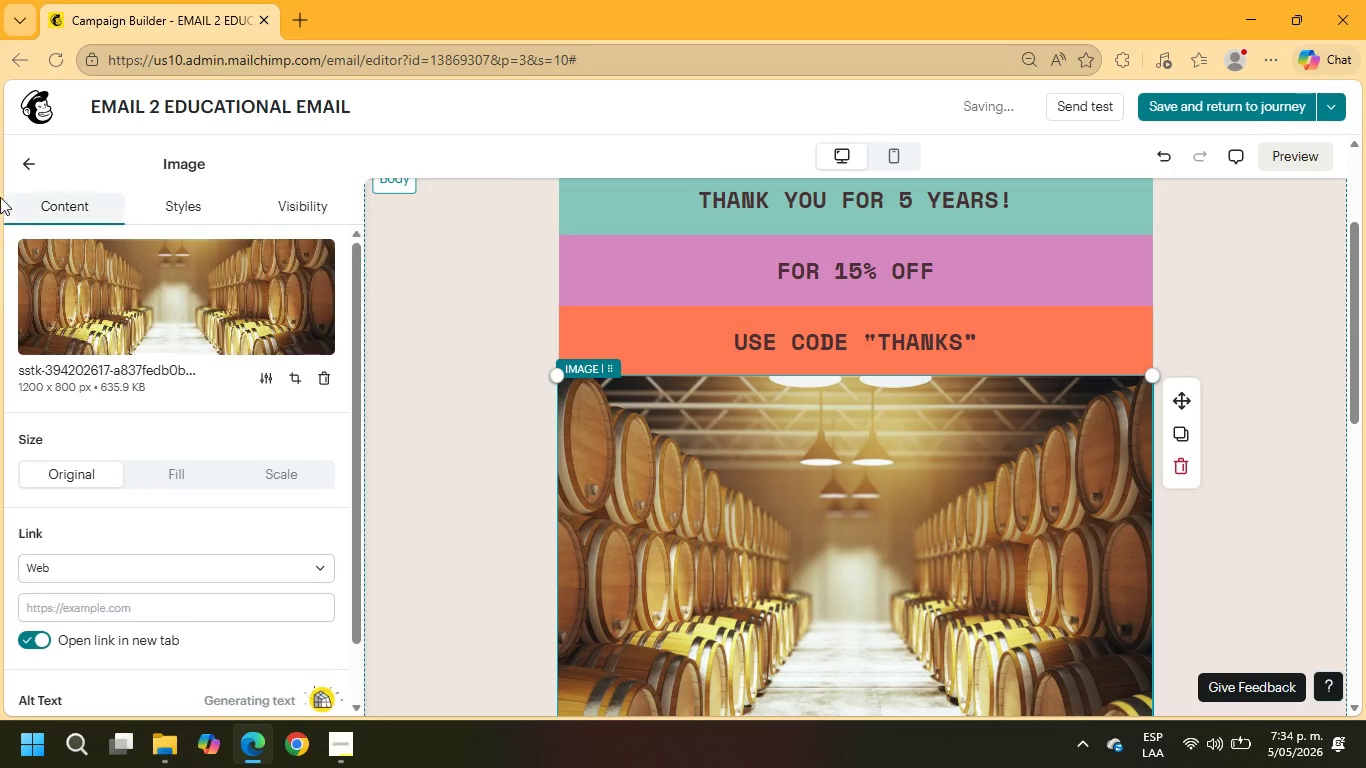 
left_click([17, 160])
 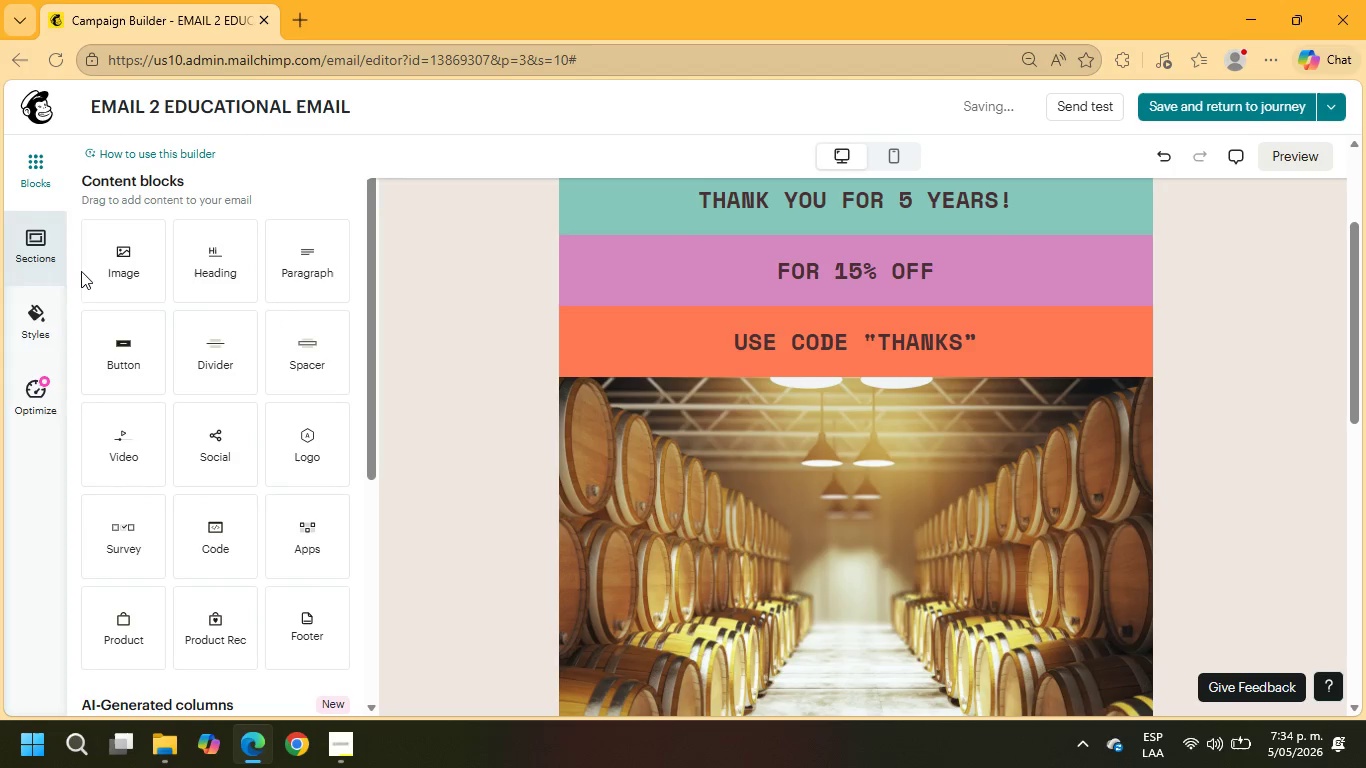 
left_click_drag(start_coordinate=[107, 269], to_coordinate=[1098, 552])
 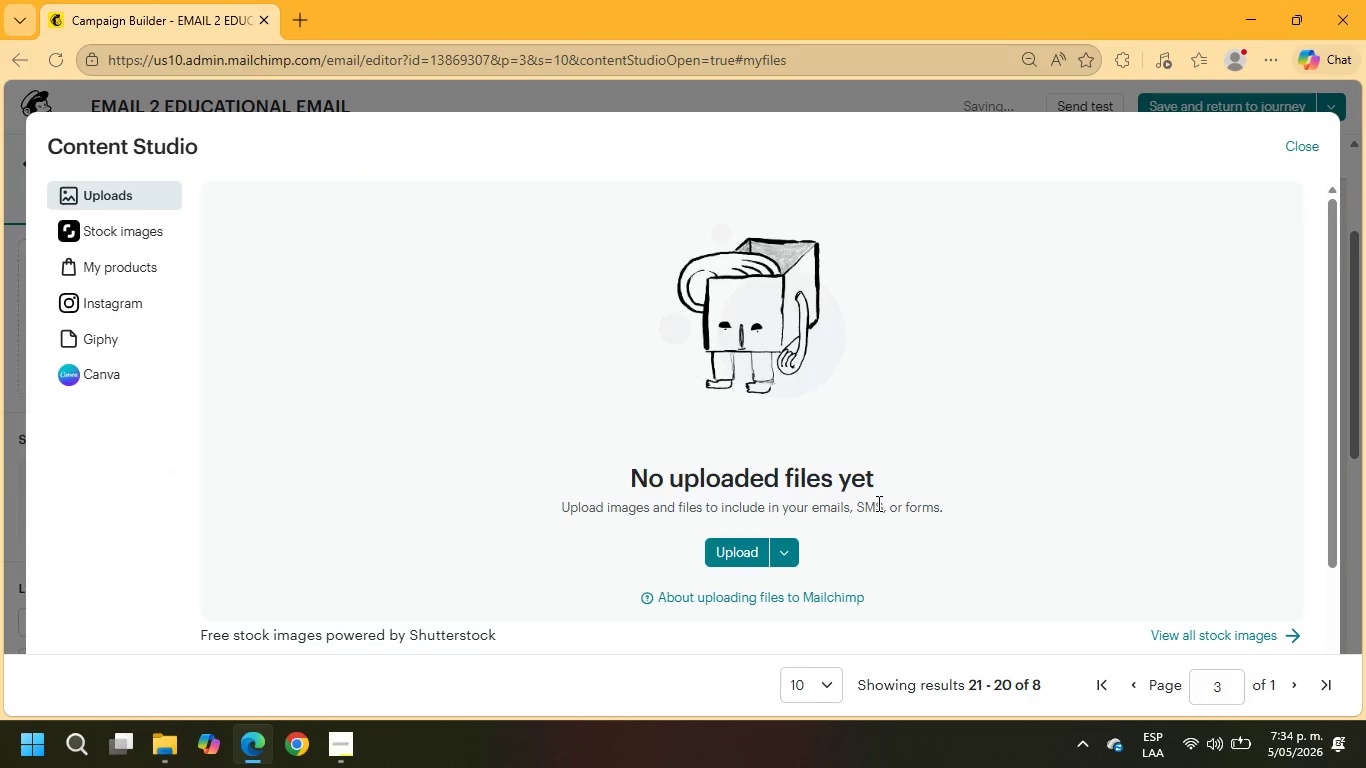 
wait(9.58)
 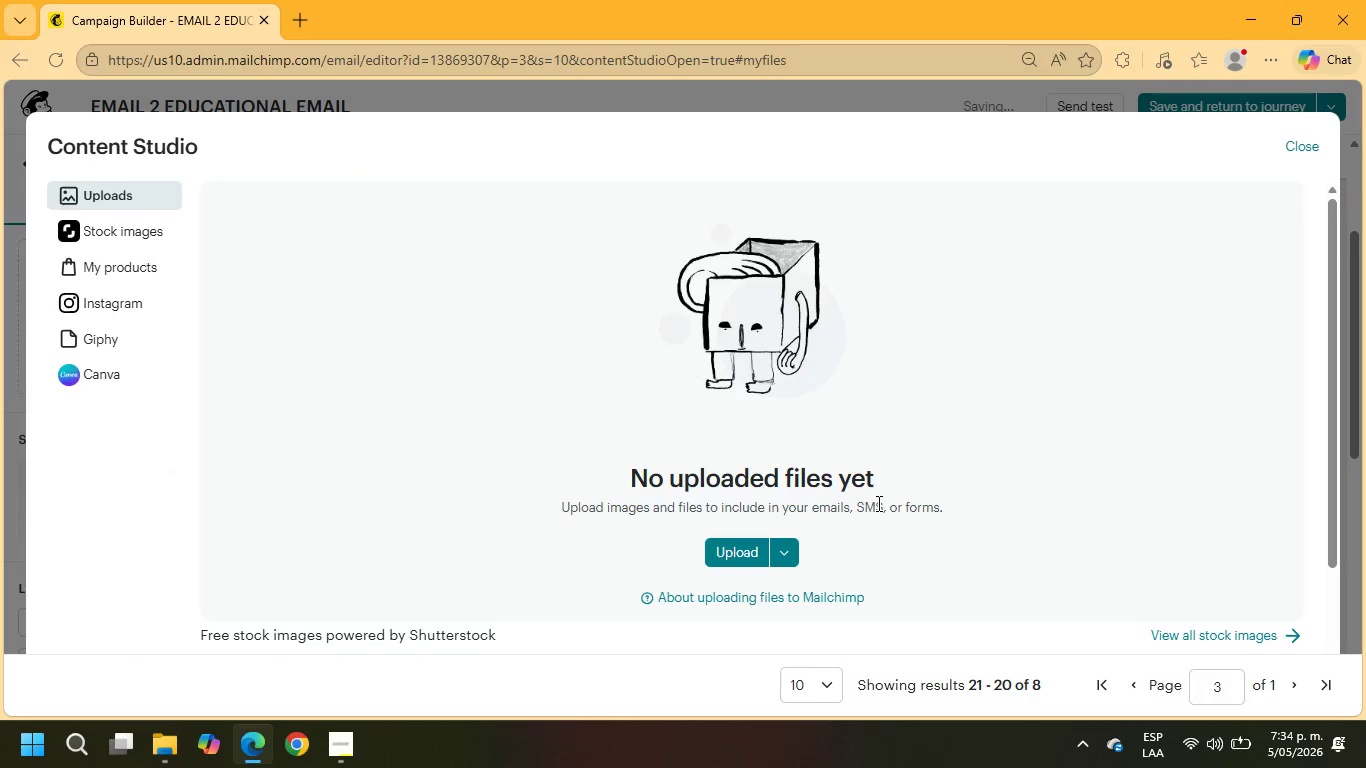 
left_click([354, 191])
 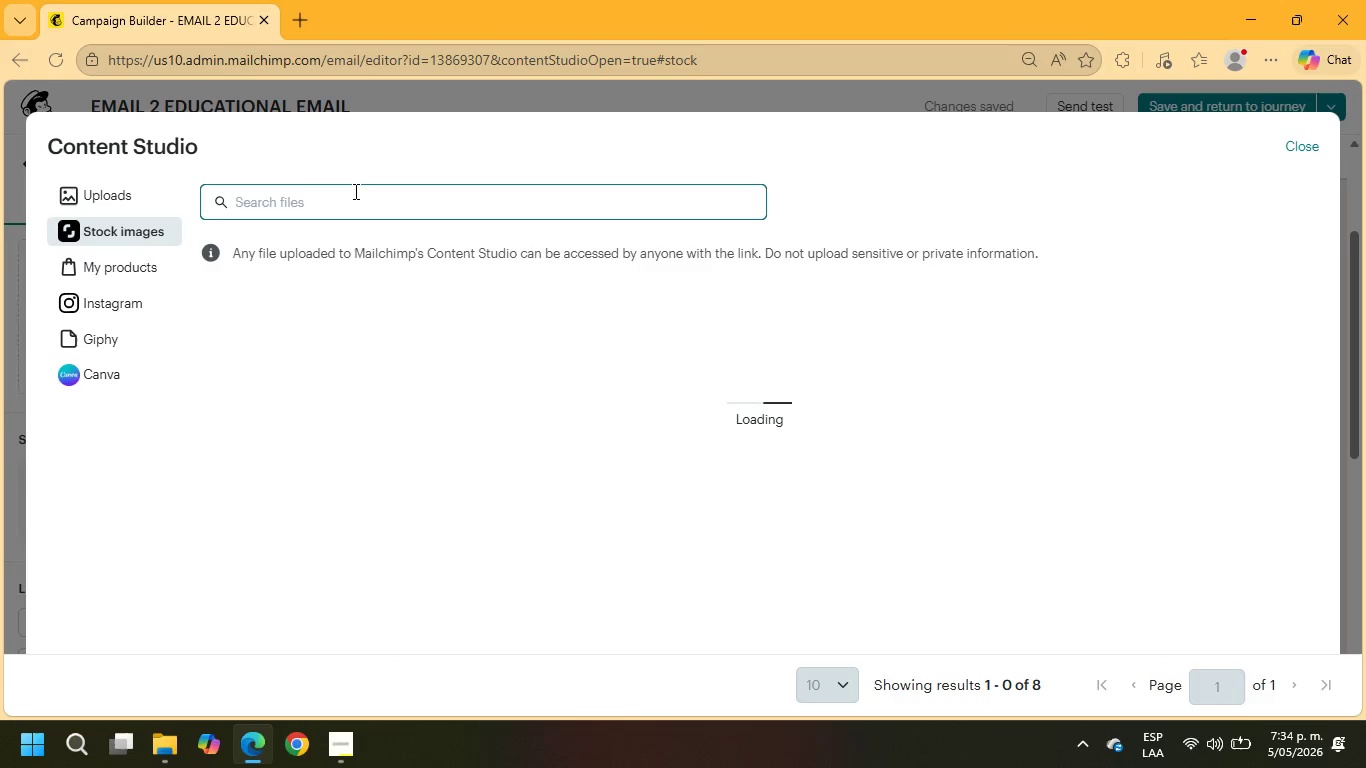 
type(winery release)
 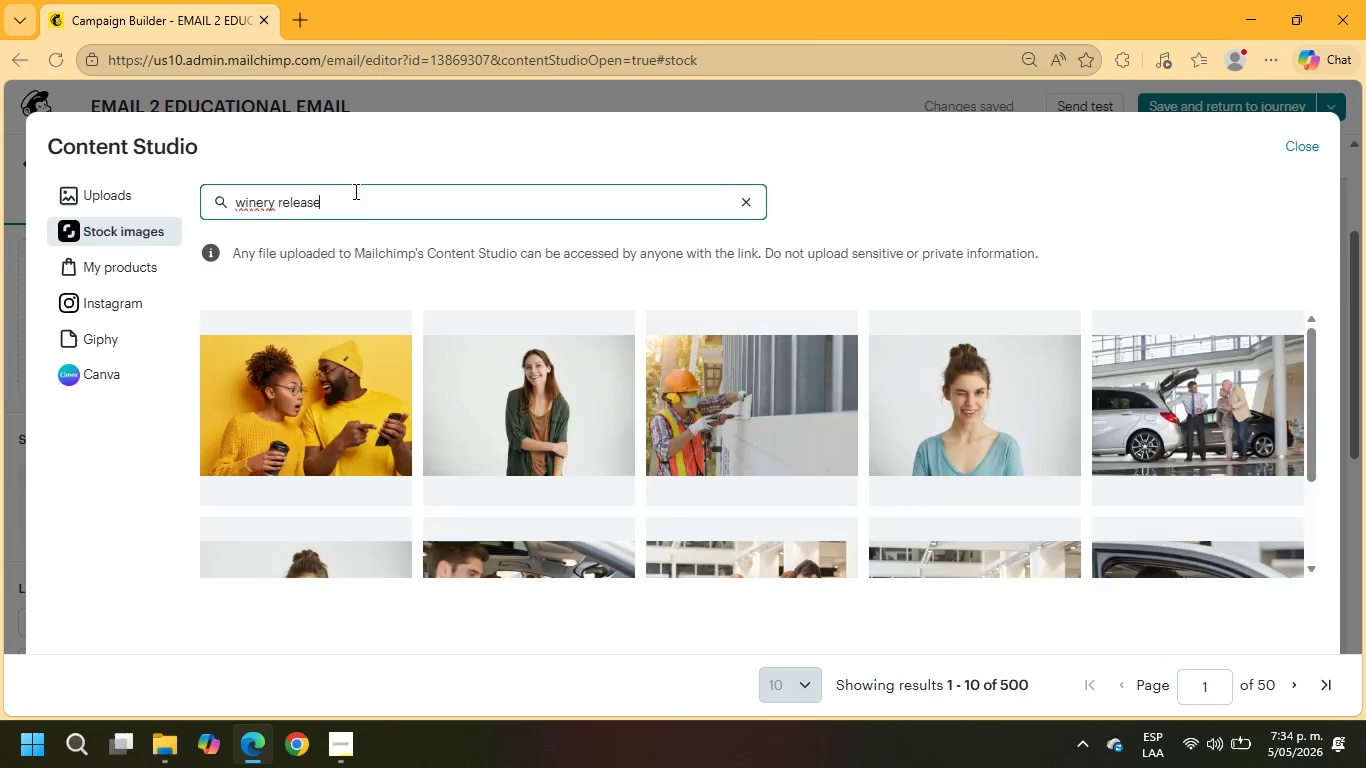 
key(Enter)
 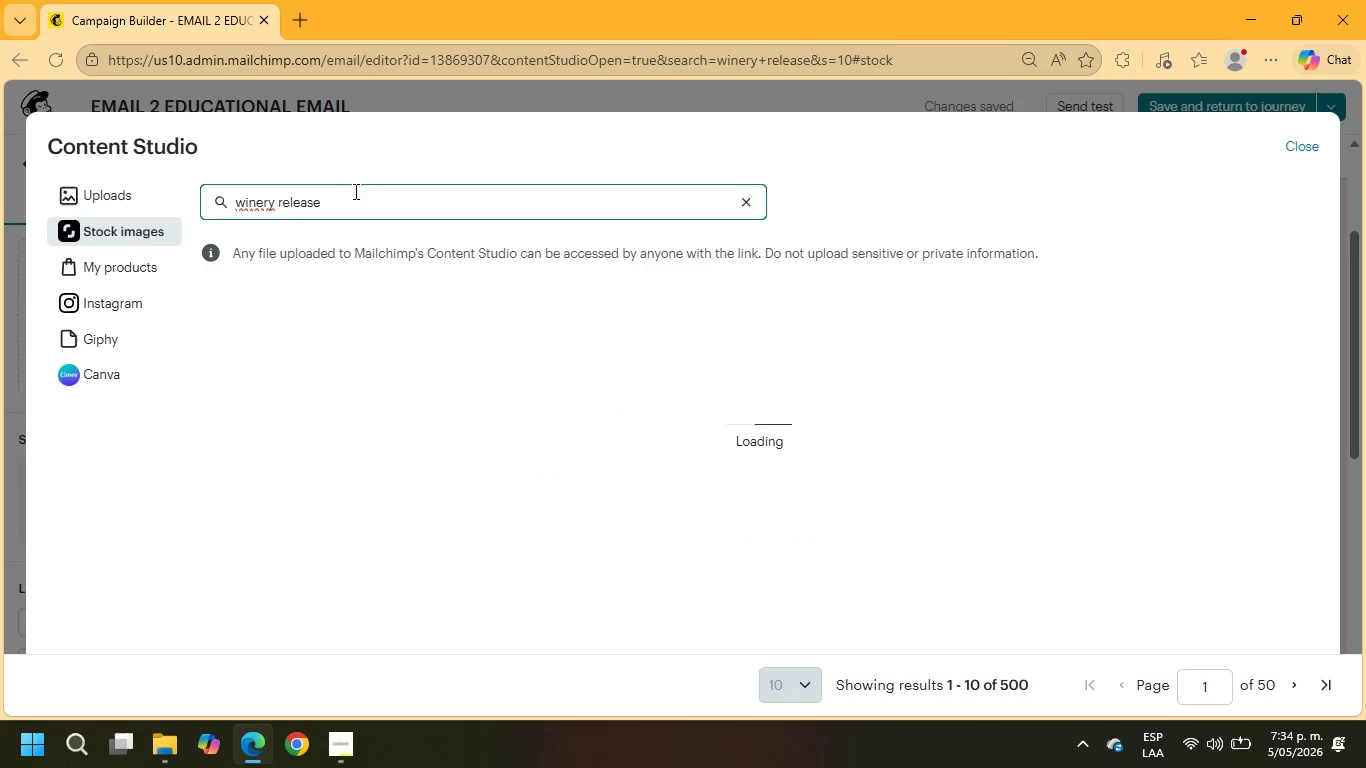 
mouse_move([385, 179])
 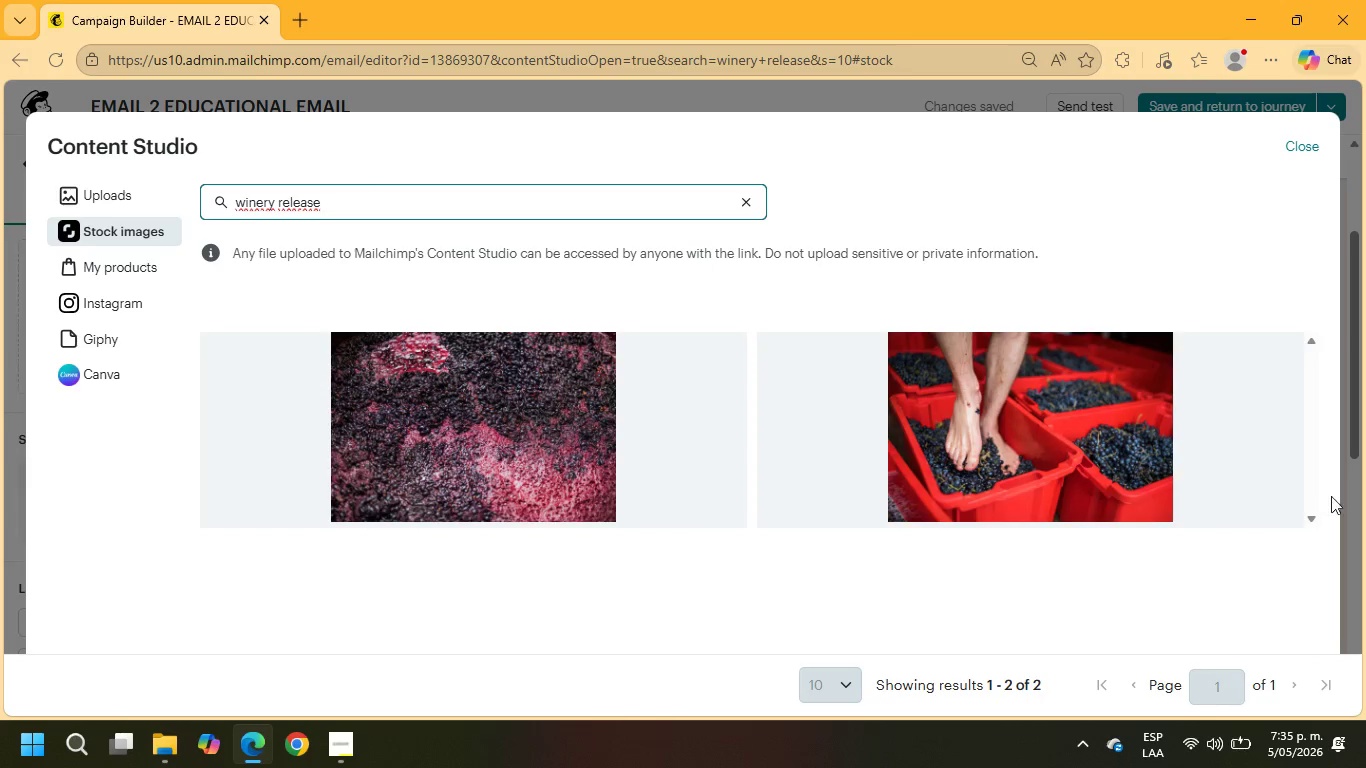 
scroll: coordinate [1001, 348], scroll_direction: down, amount: 3.0
 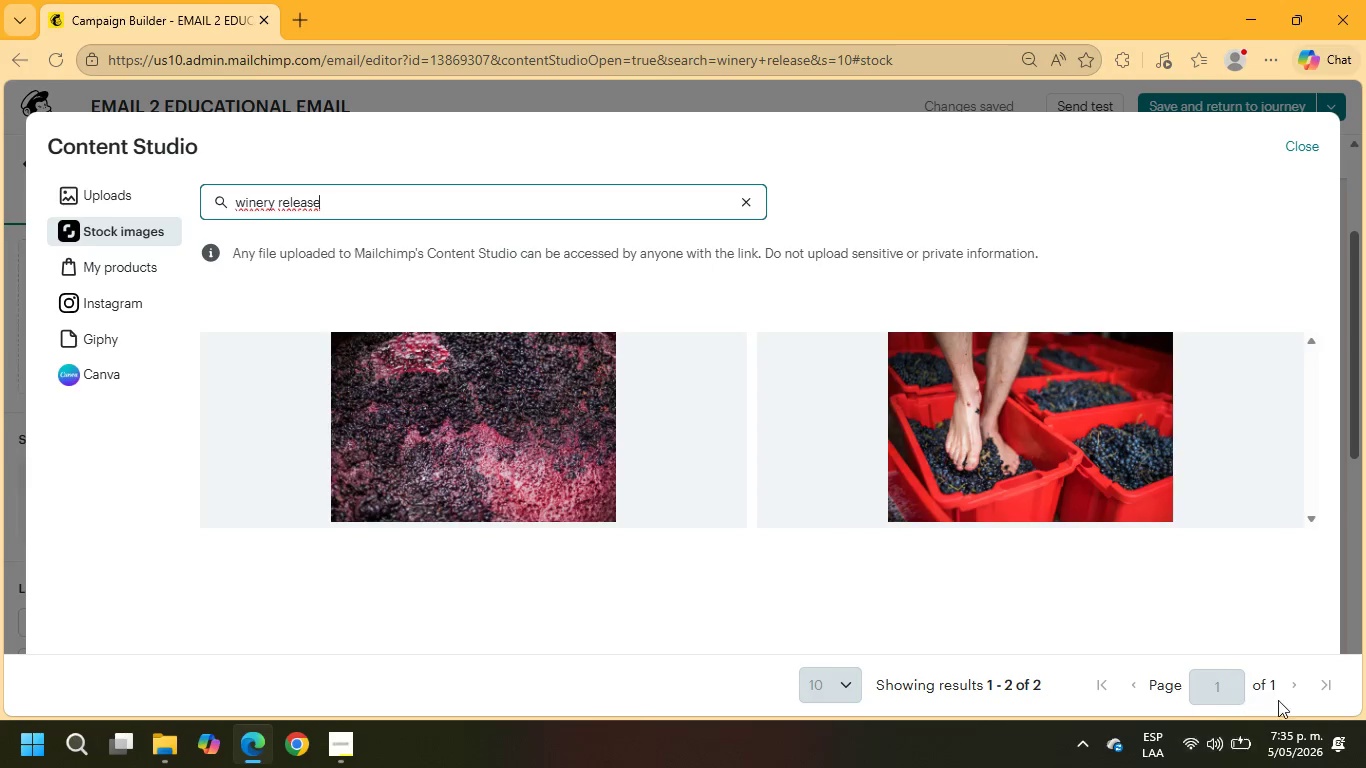 
left_click([1297, 691])
 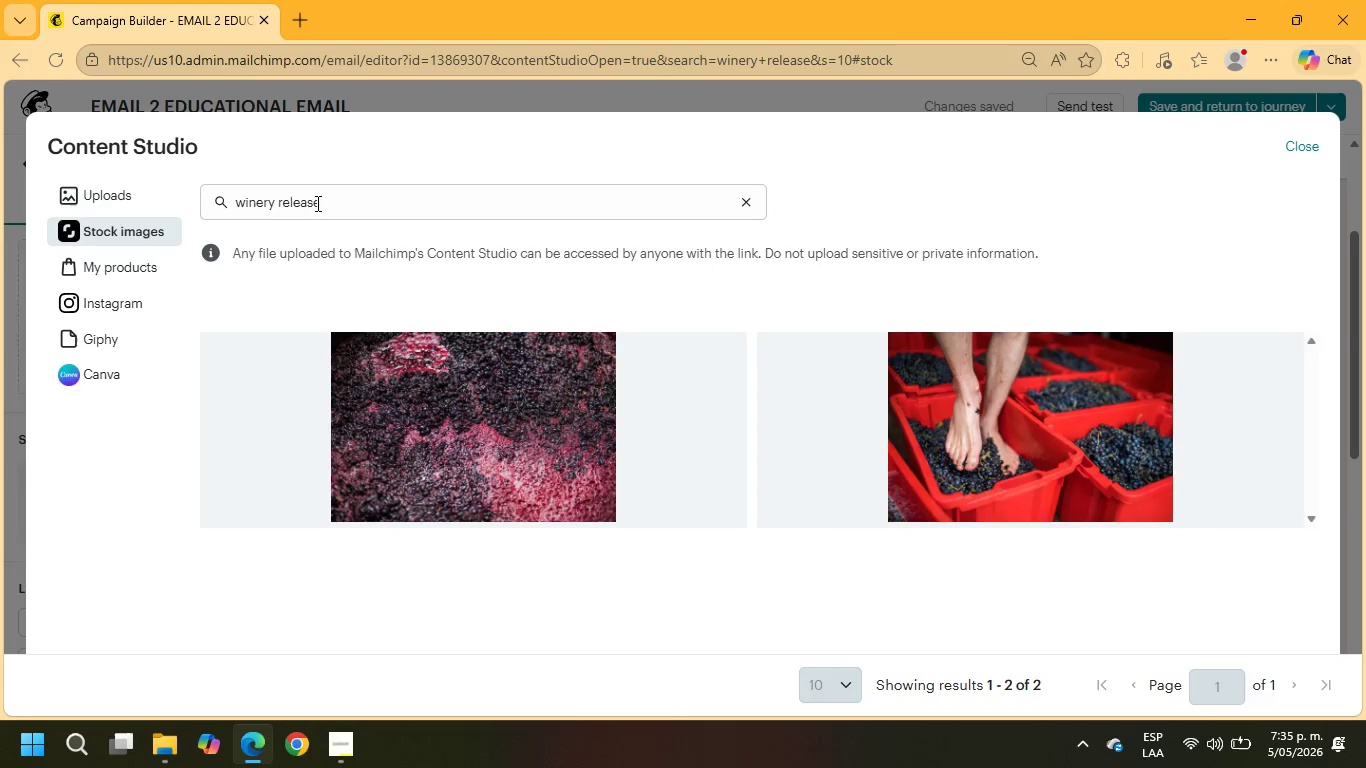 
left_click_drag(start_coordinate=[343, 208], to_coordinate=[278, 207])
 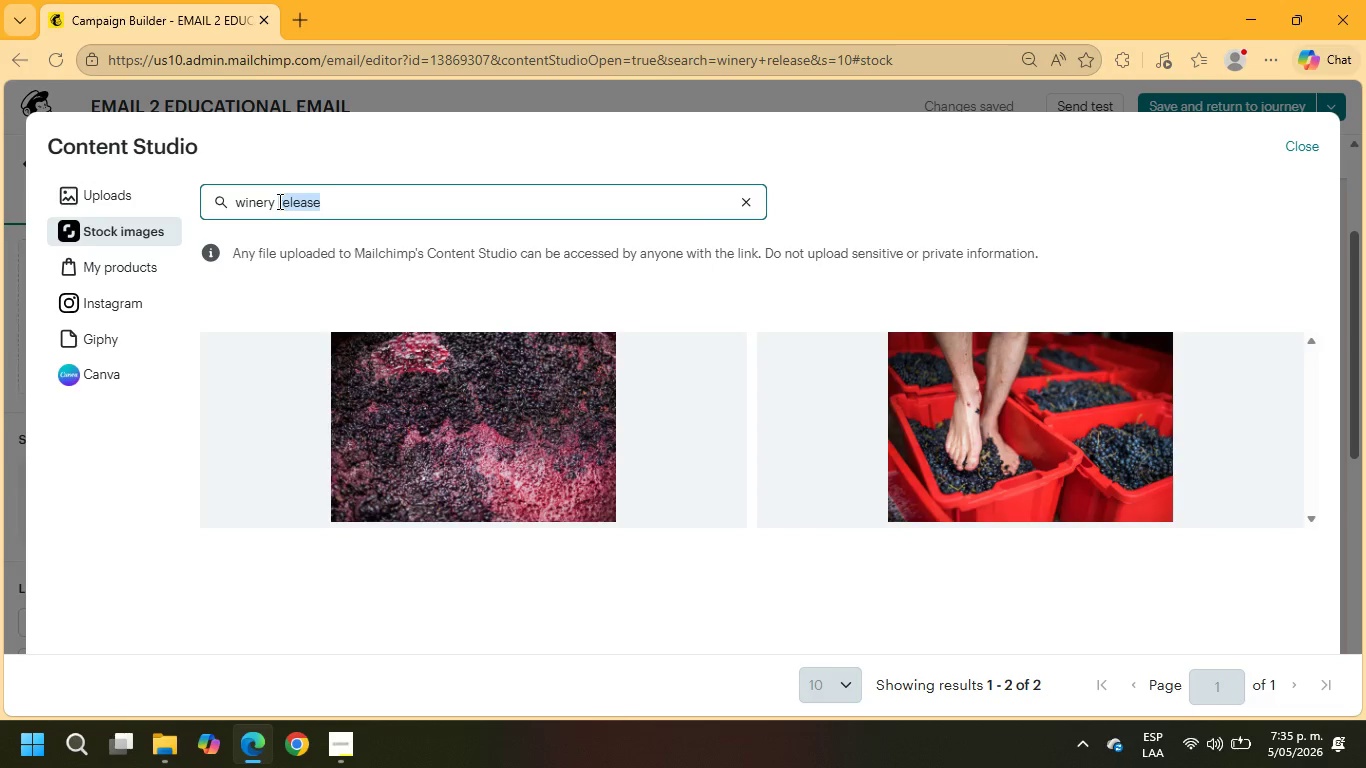 
key(Backspace)
 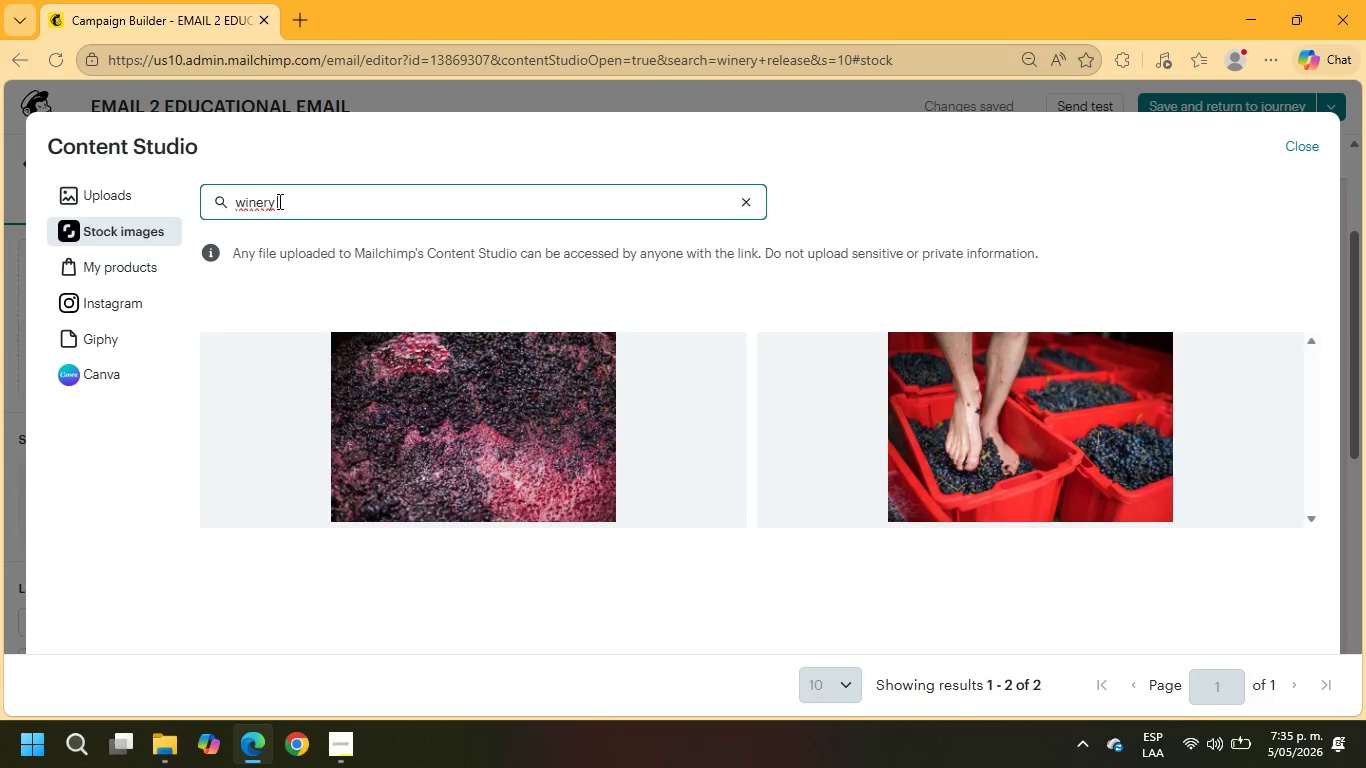 
key(Enter)
 